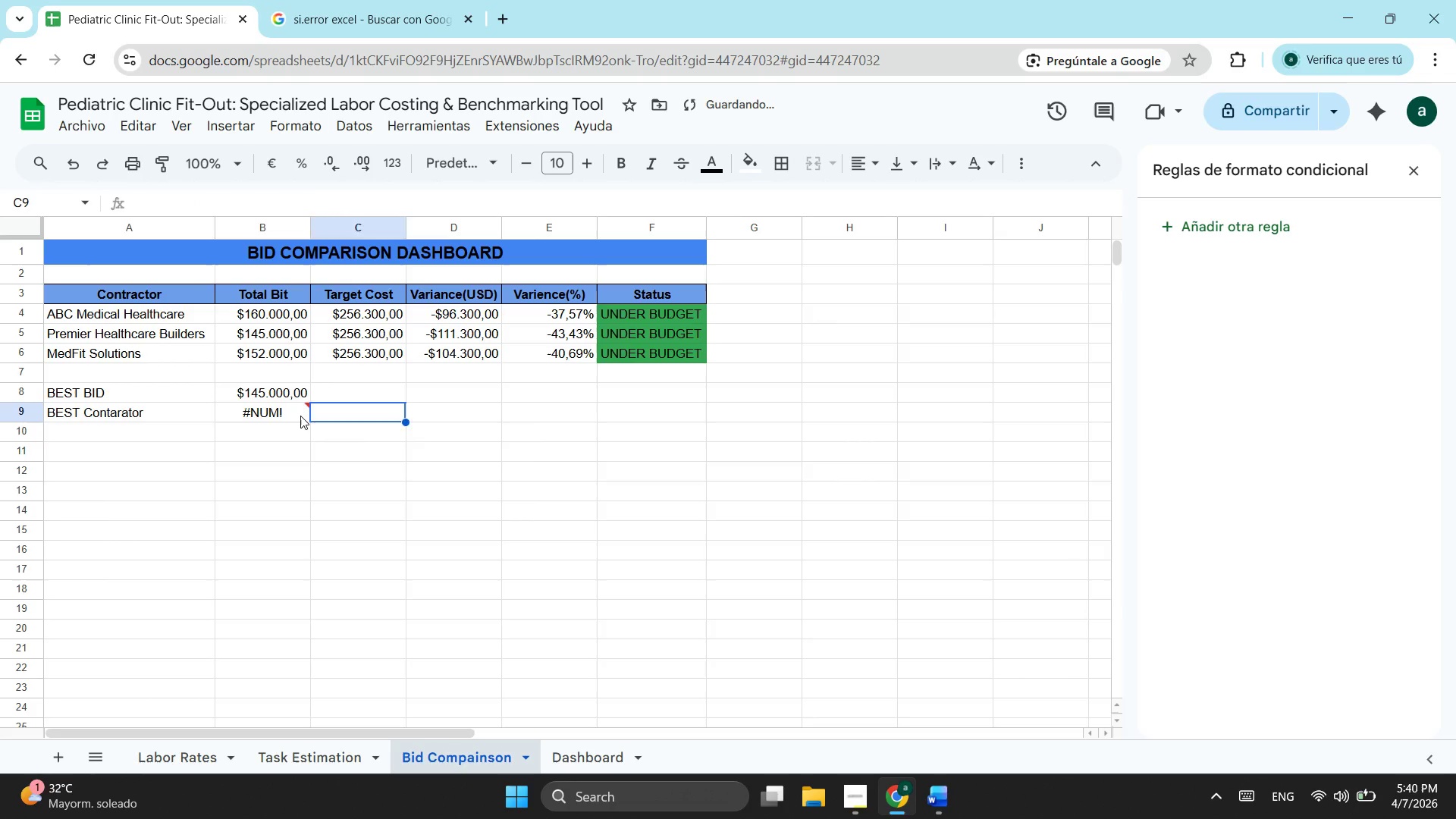 
left_click([300, 416])
 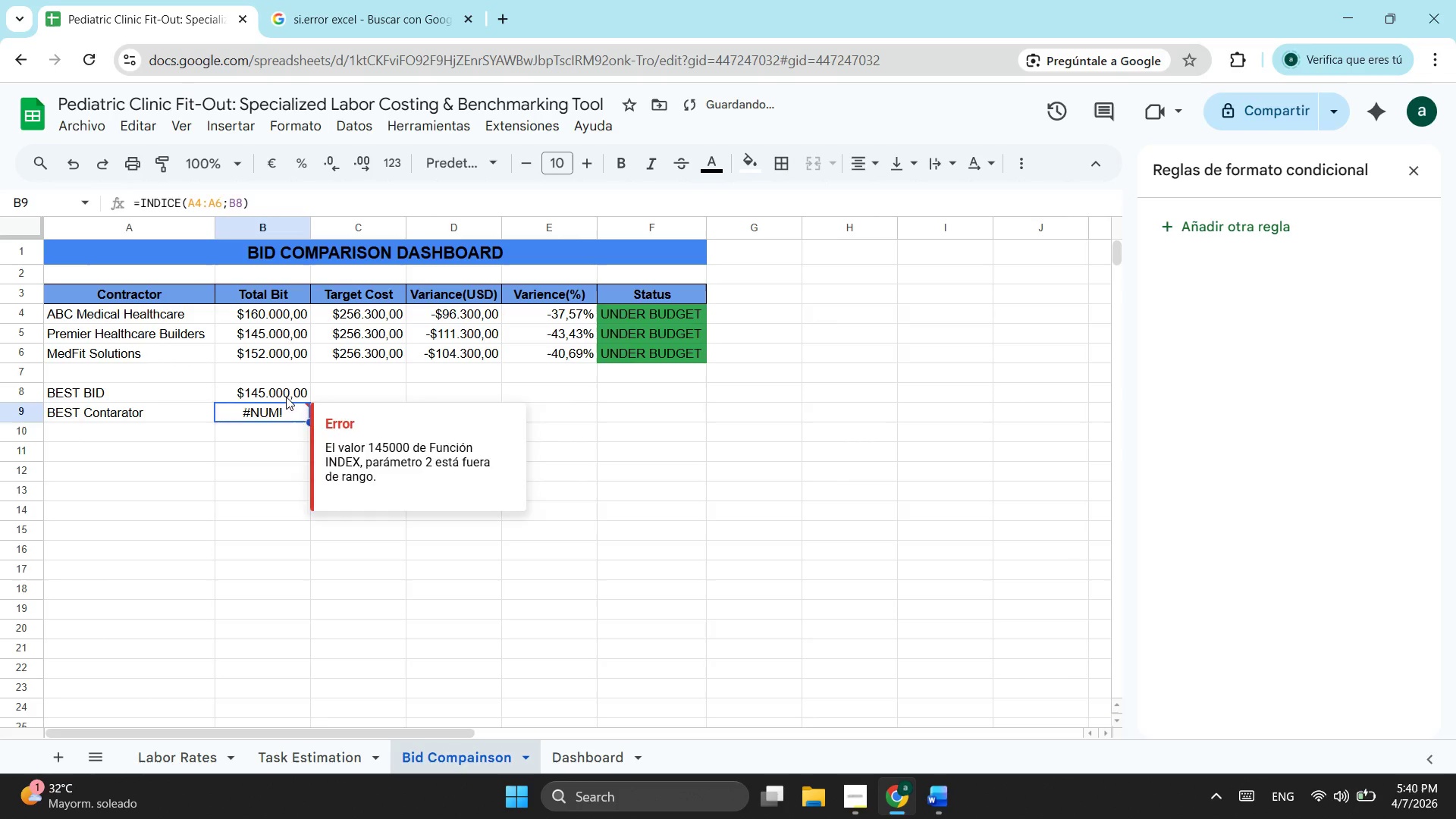 
left_click([286, 397])
 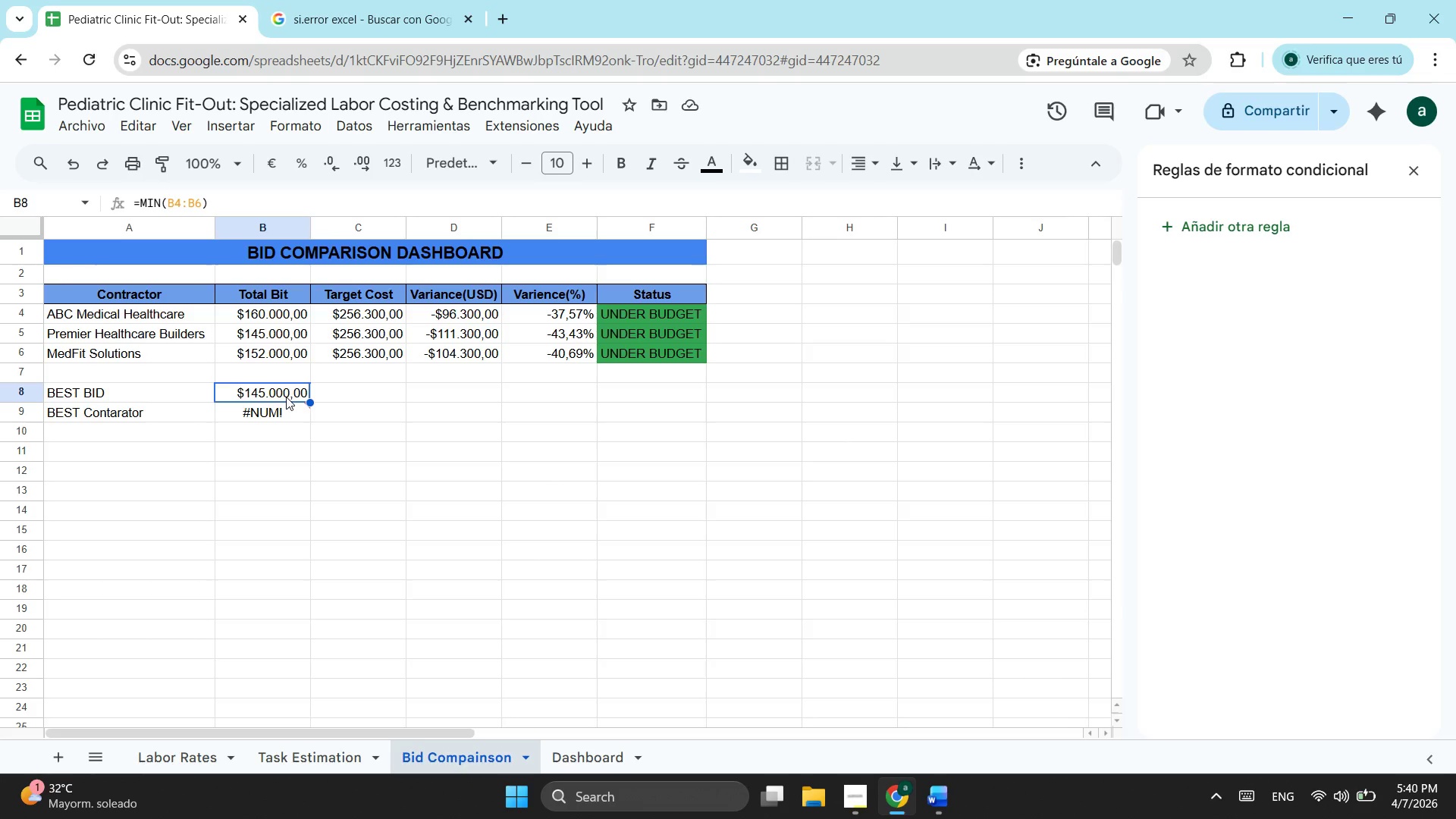 
wait(10.14)
 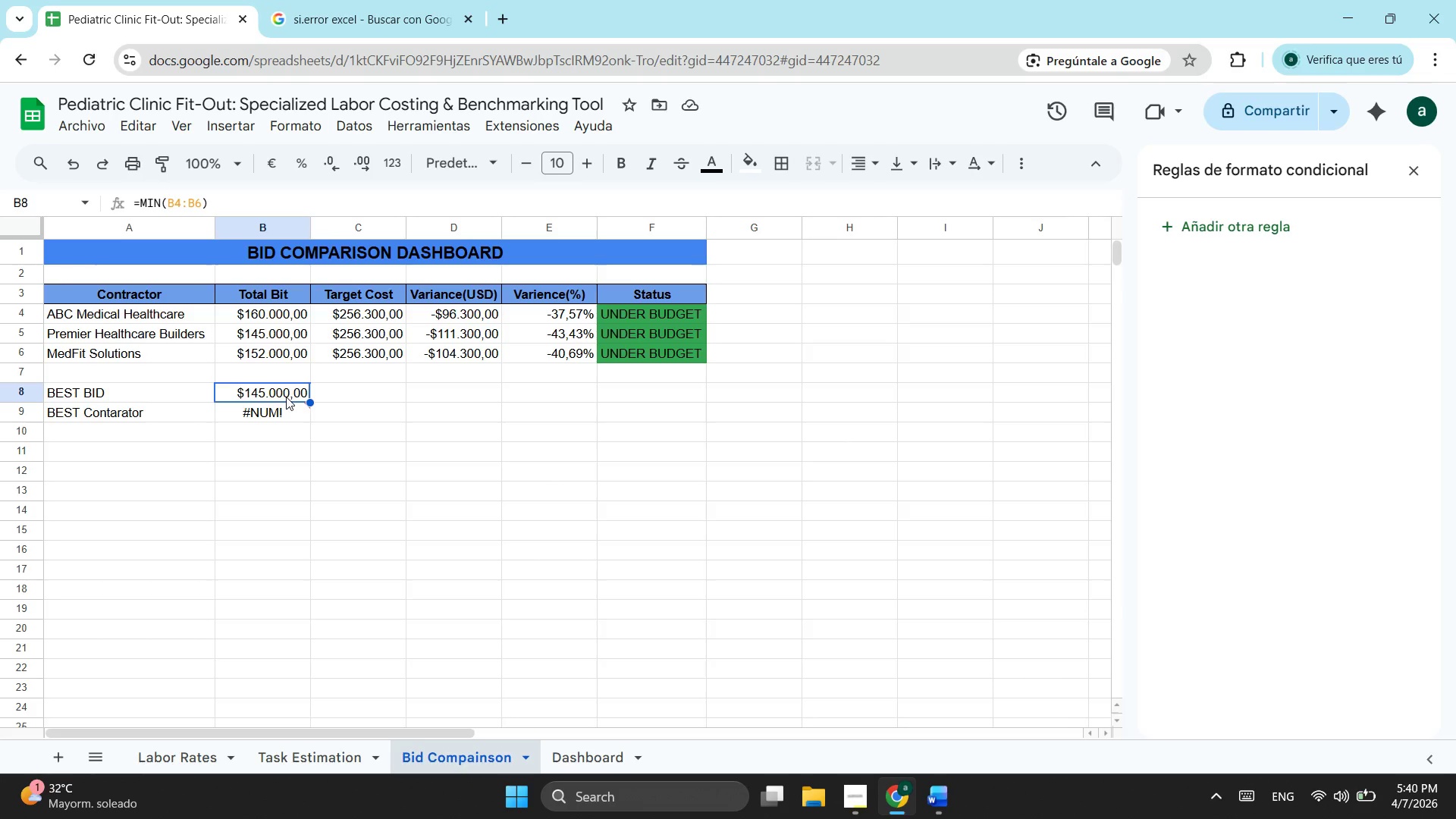 
left_click([298, 410])
 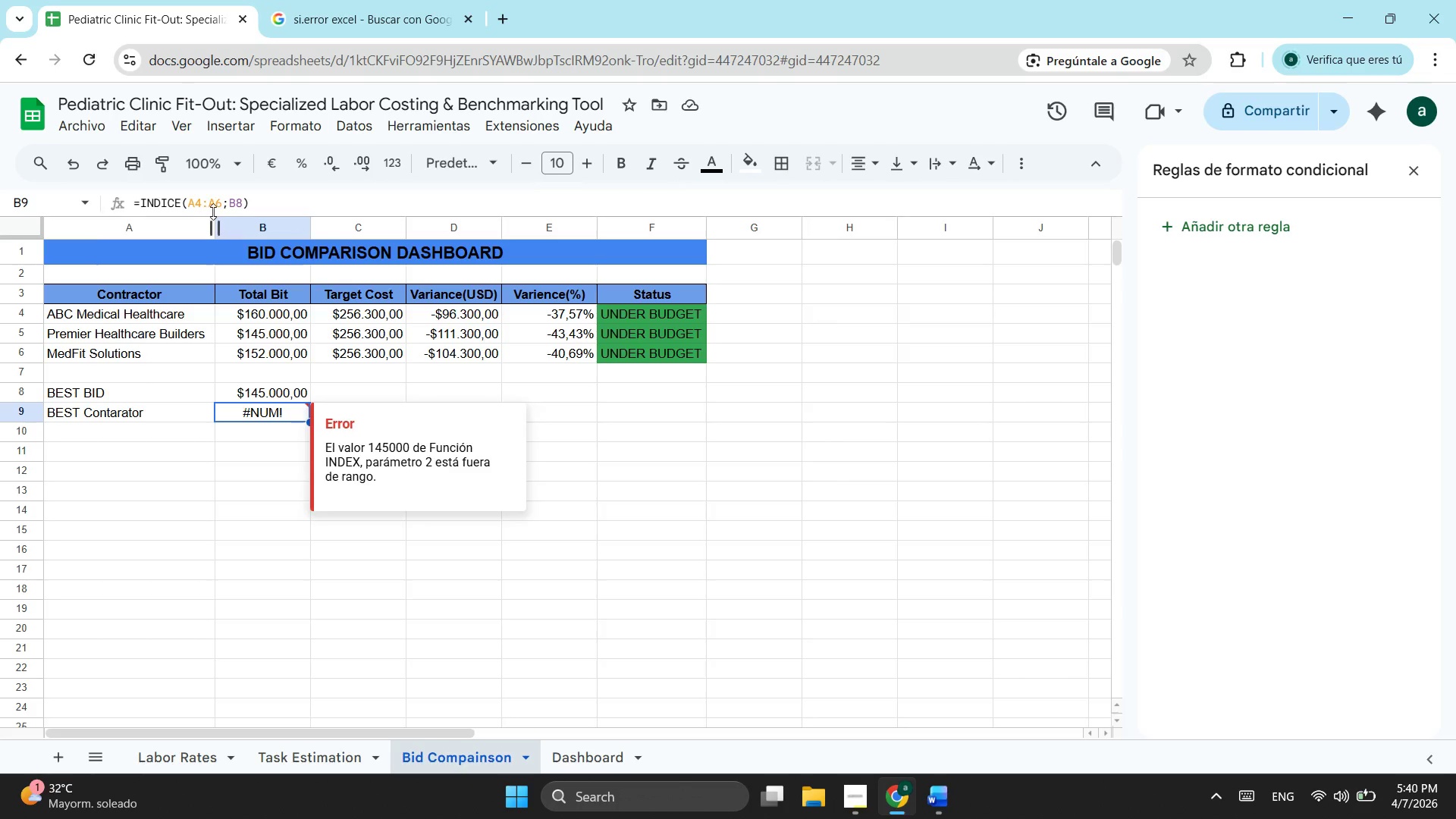 
mouse_move([217, 211])
 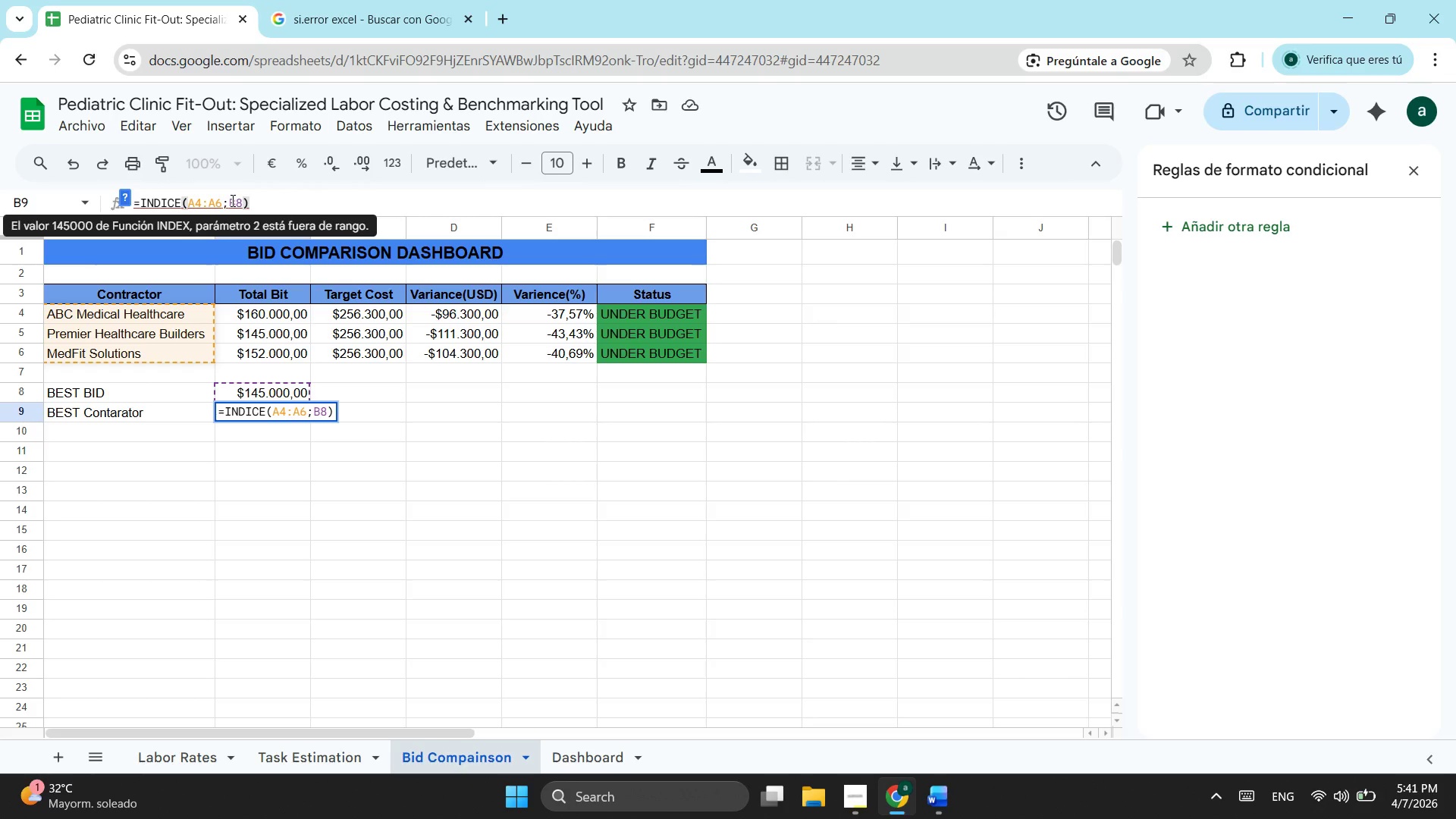 
left_click([230, 208])
 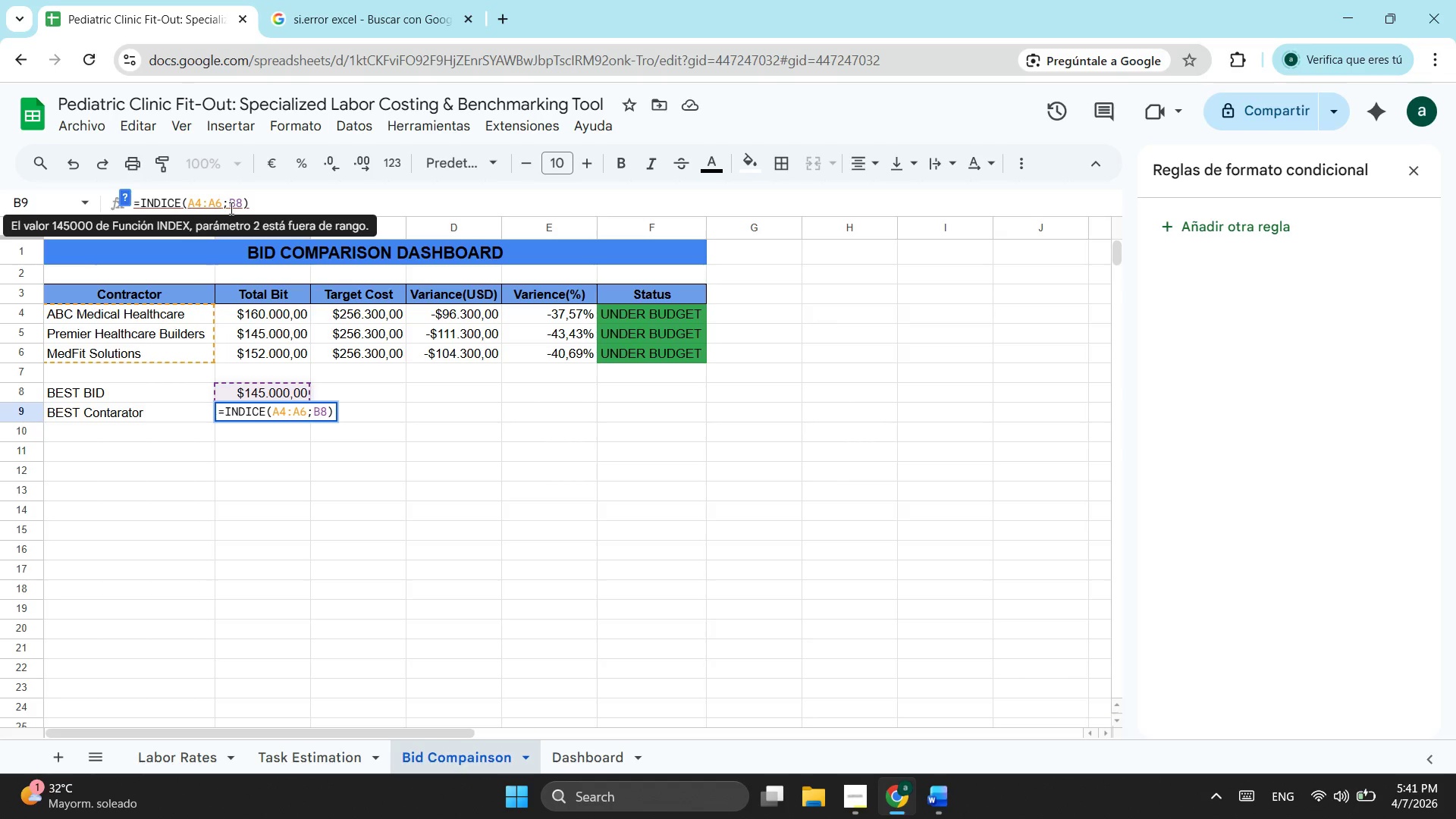 
type(co)
key(Backspace)
key(Backspace)
type(COINCIDE)
key(Backspace)
type(IR)
 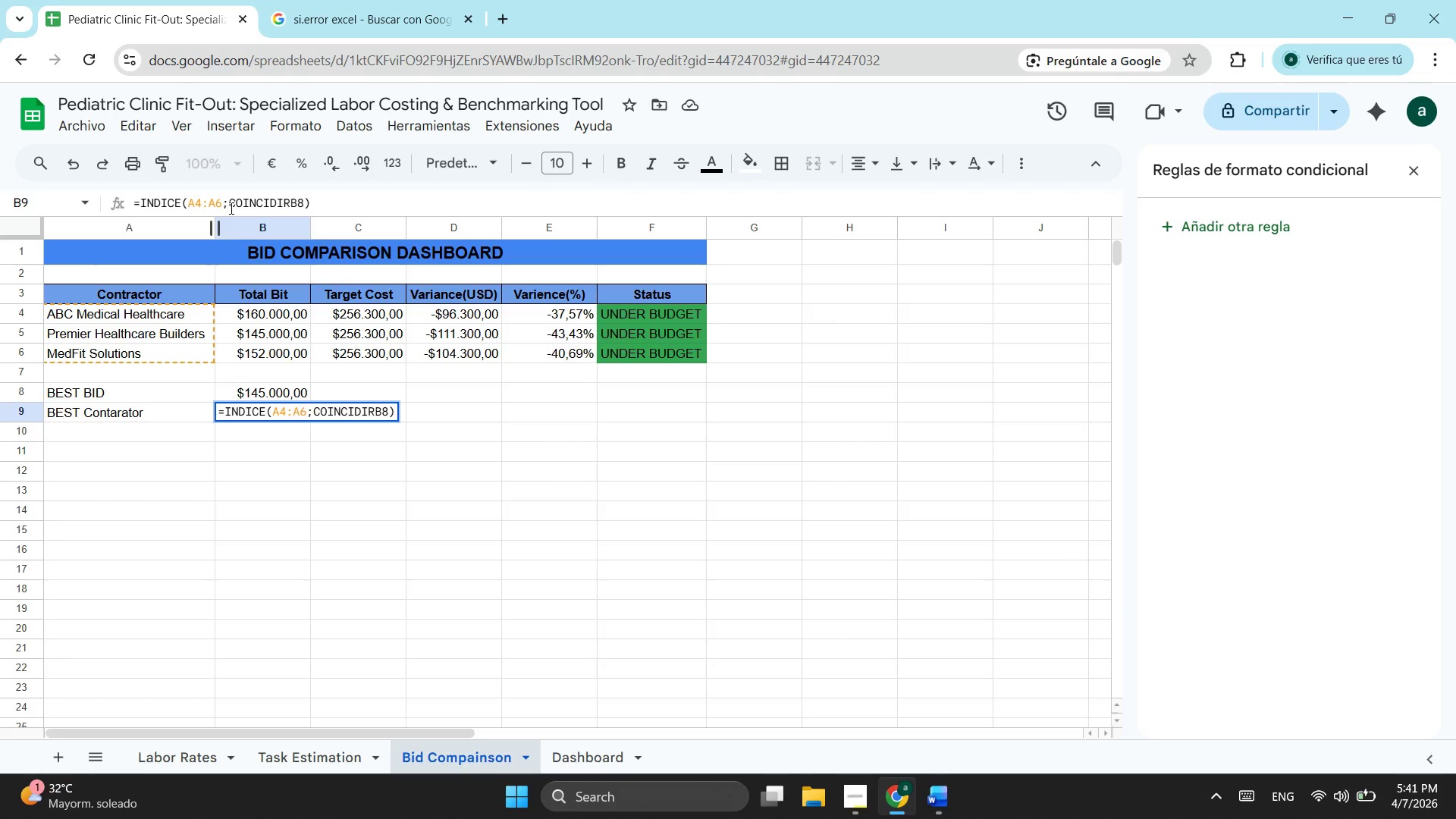 
wait(15.75)
 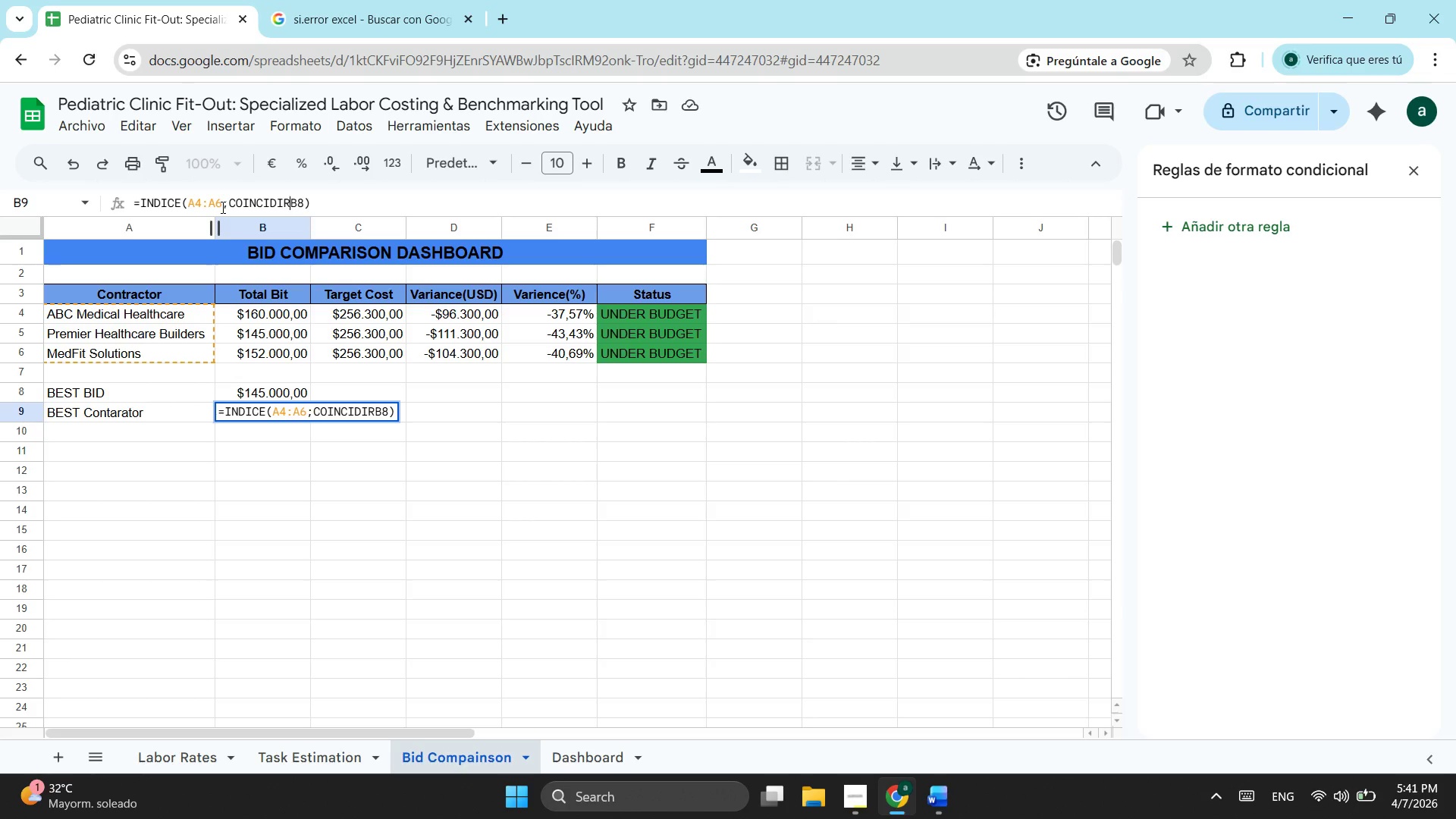 
type(())
 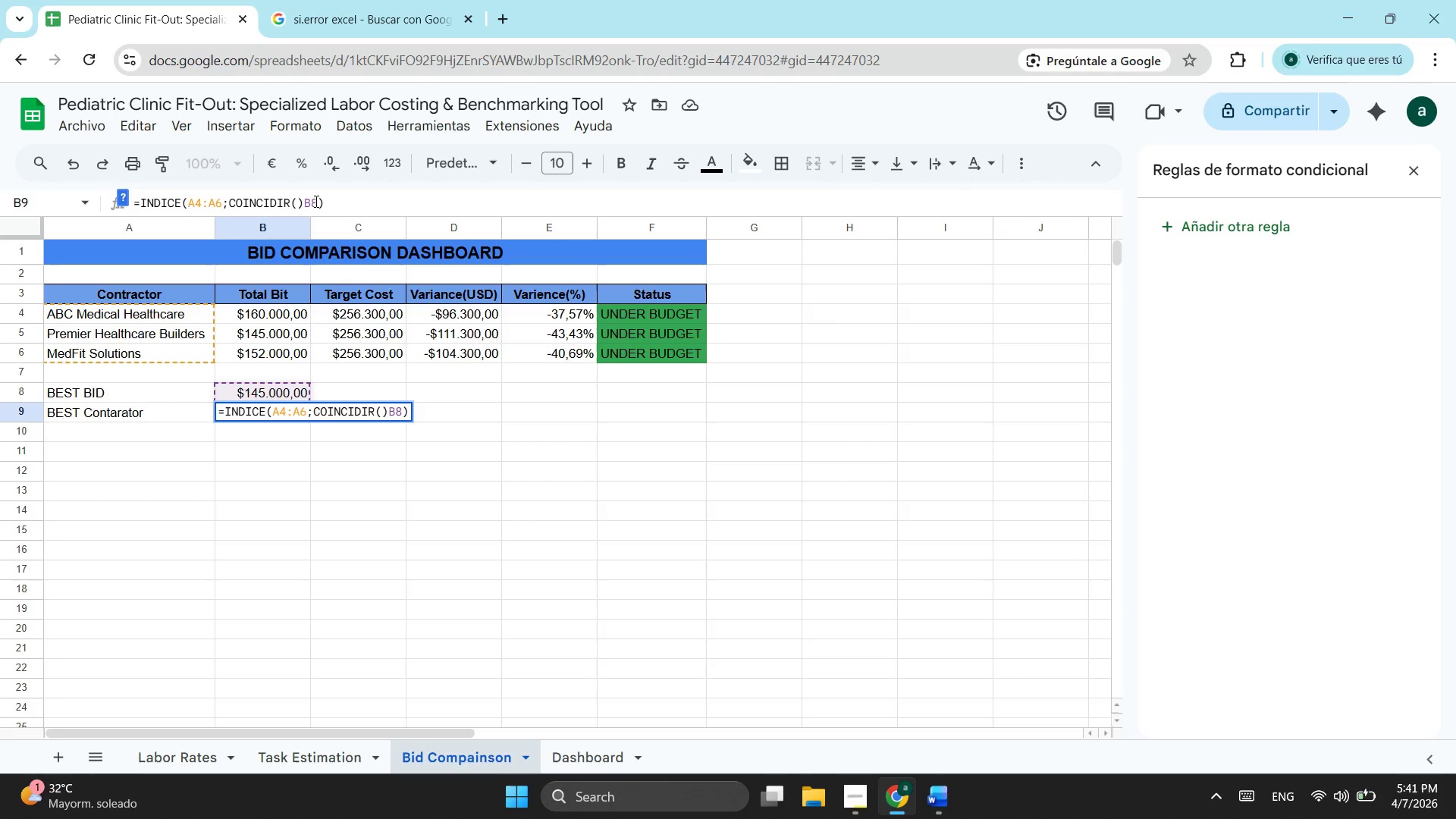 
left_click_drag(start_coordinate=[318, 201], to_coordinate=[306, 206])
 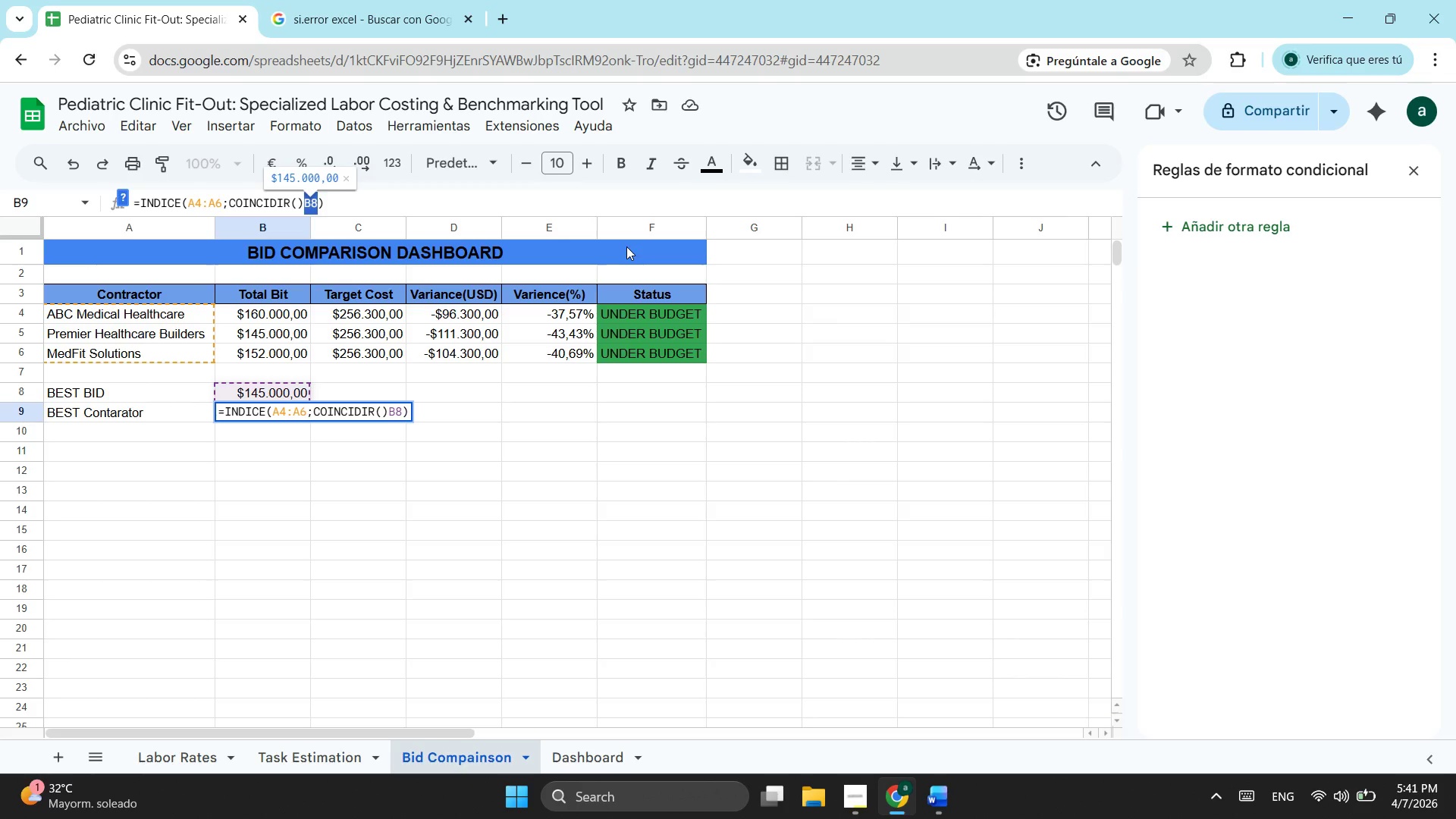 
key(Control+X)
 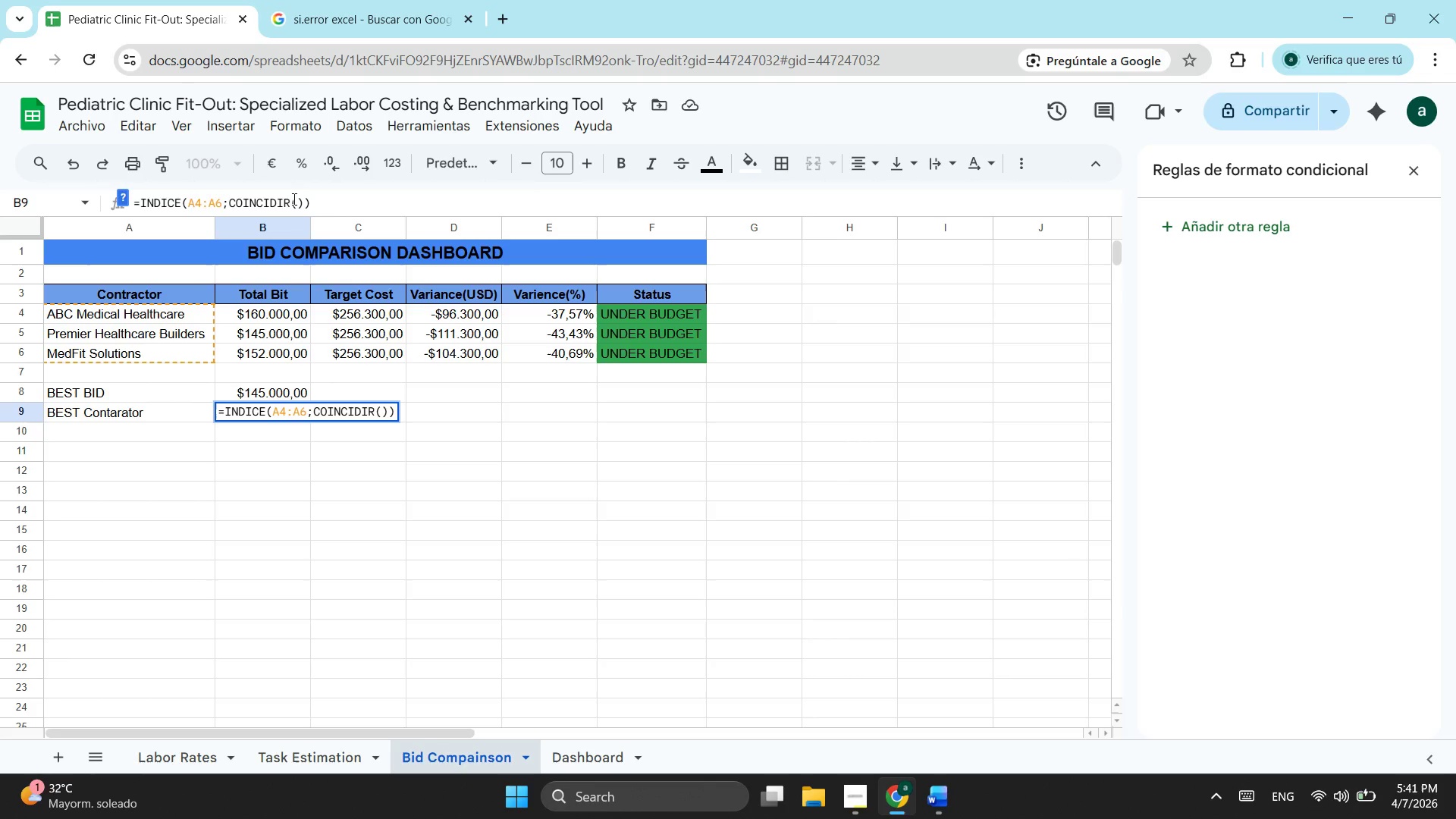 
left_click([293, 199])
 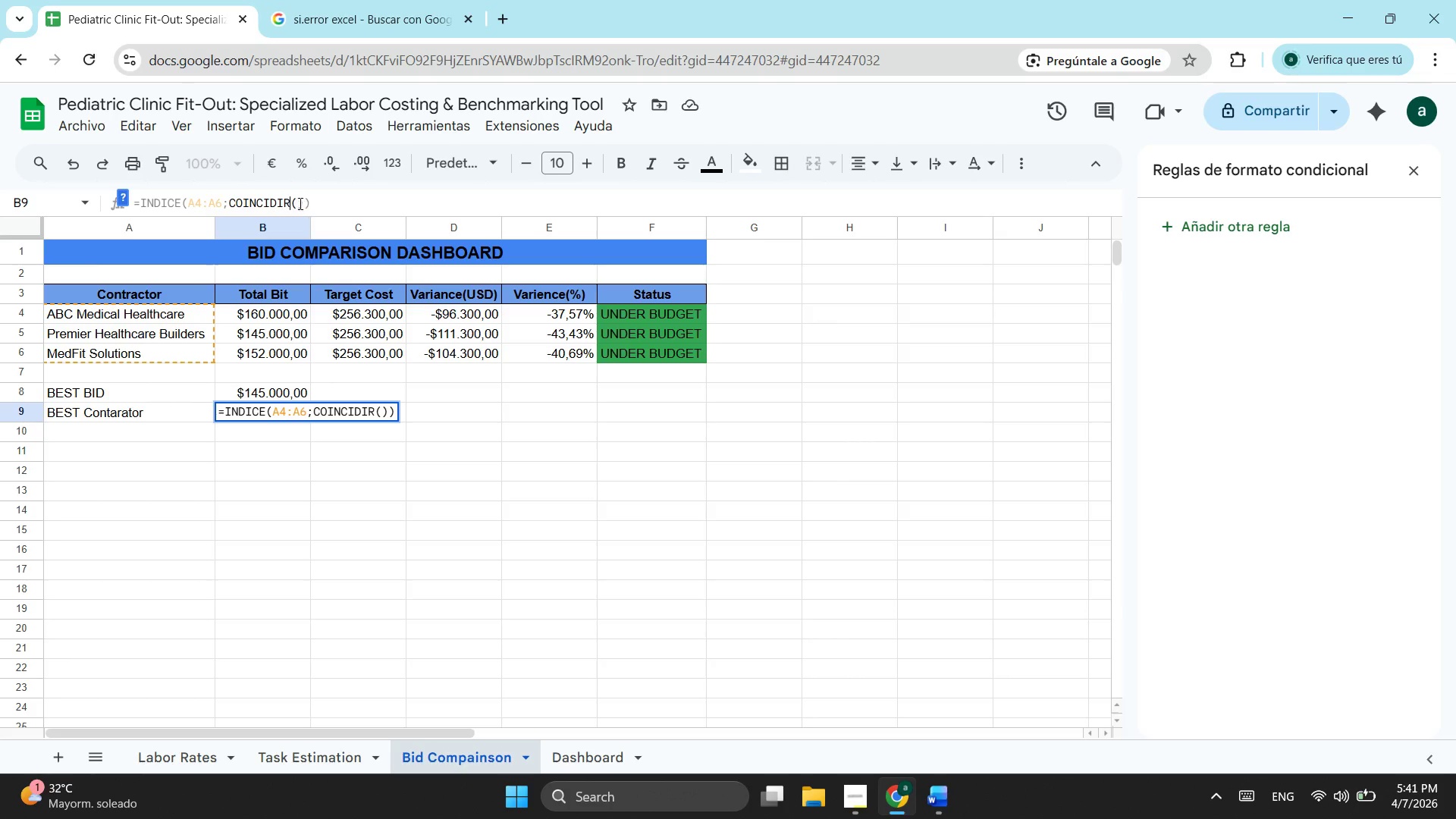 
left_click([297, 202])
 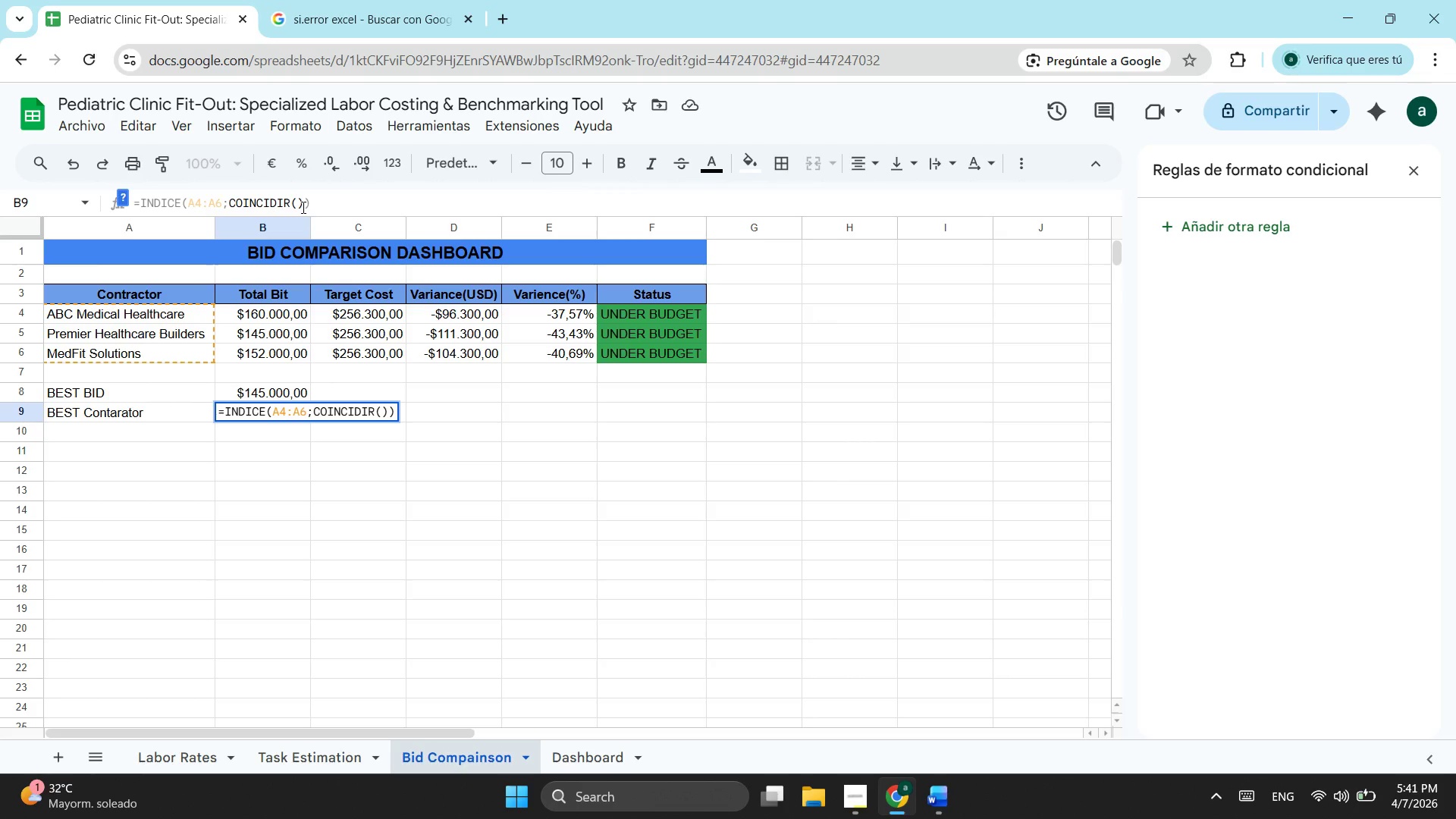 
key(Control+V)
 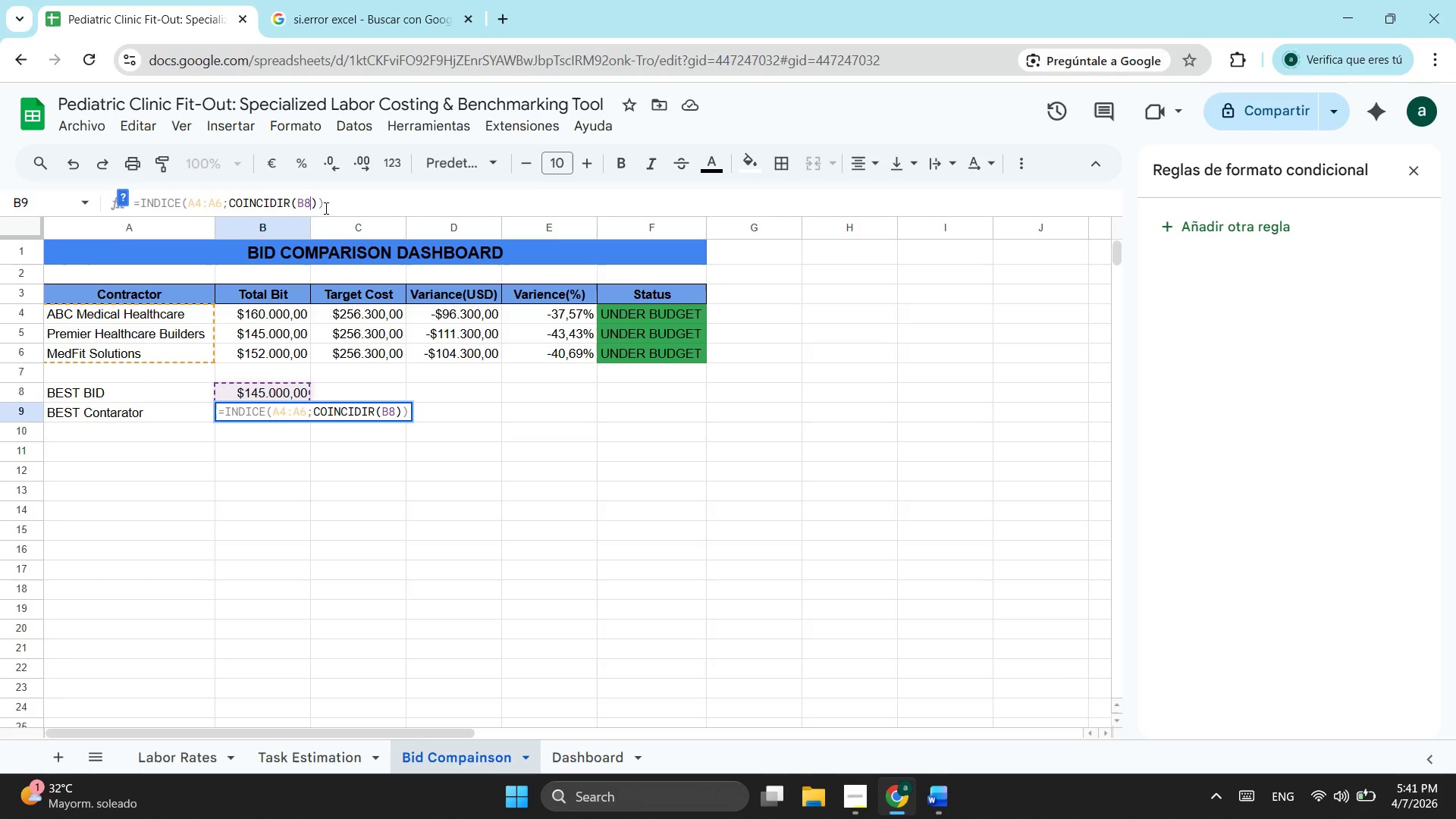 
wait(9.34)
 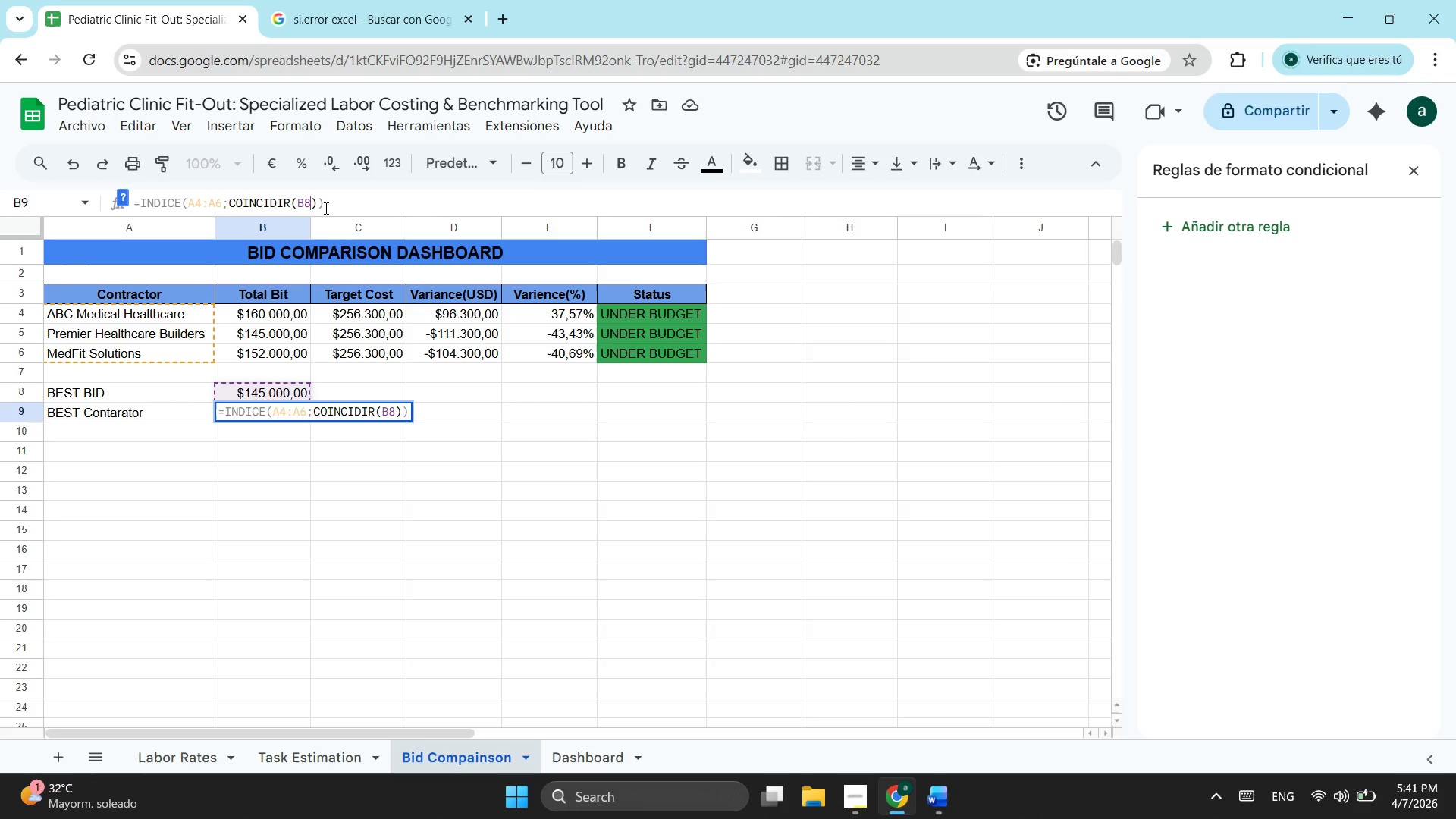 
key(Semicolon)
 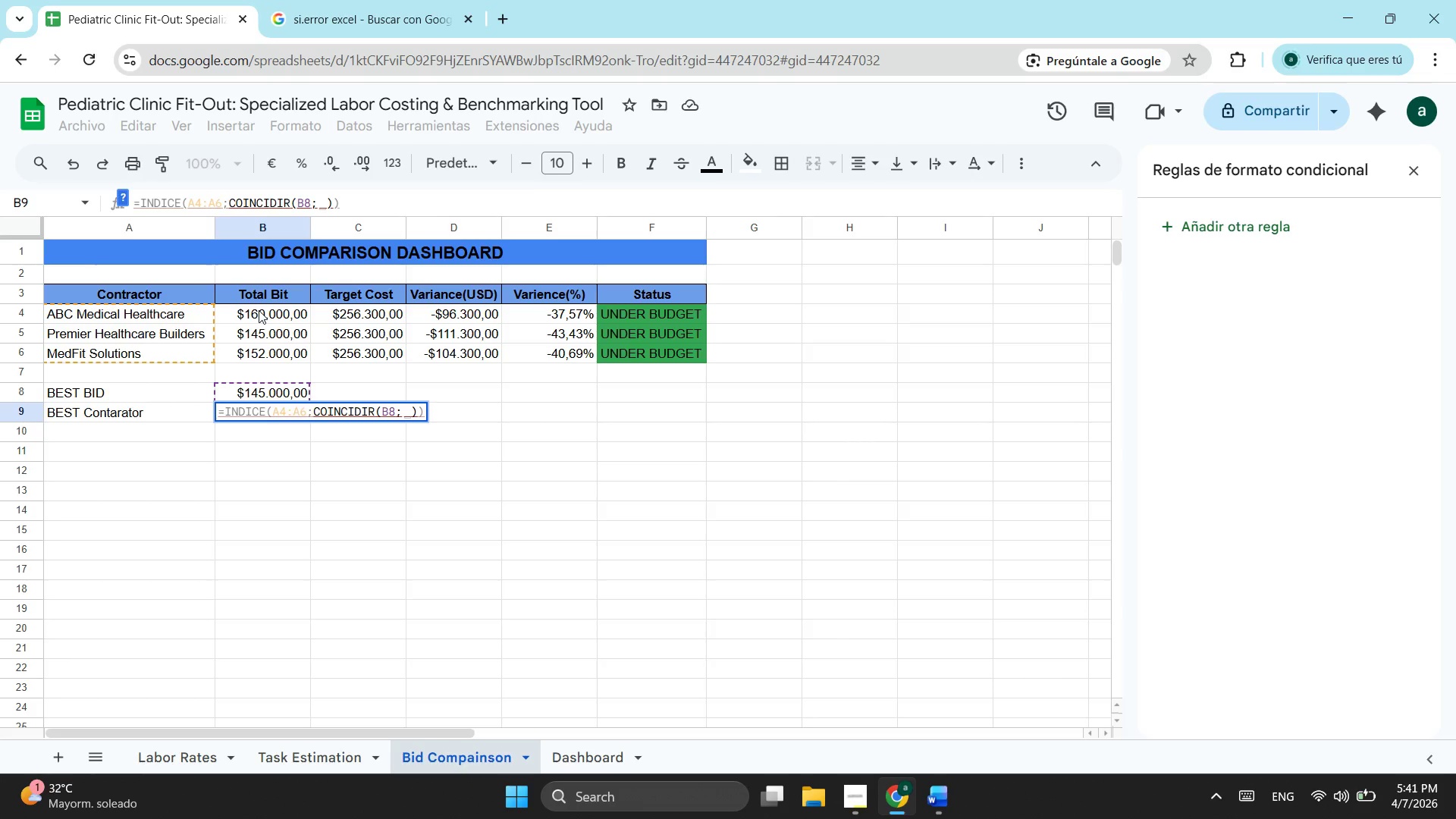 
wait(6.67)
 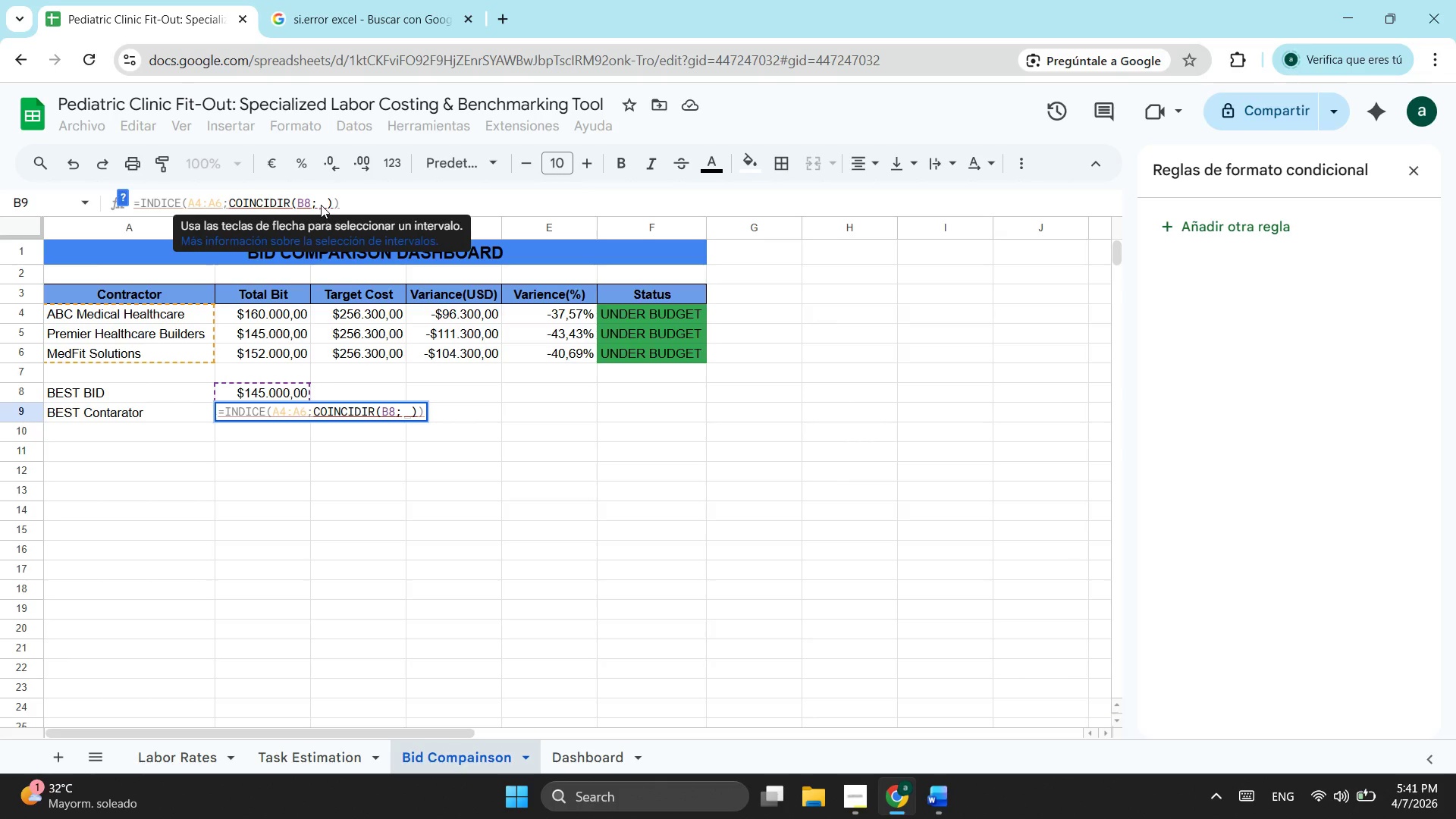 
left_click_drag(start_coordinate=[259, 312], to_coordinate=[256, 356])
 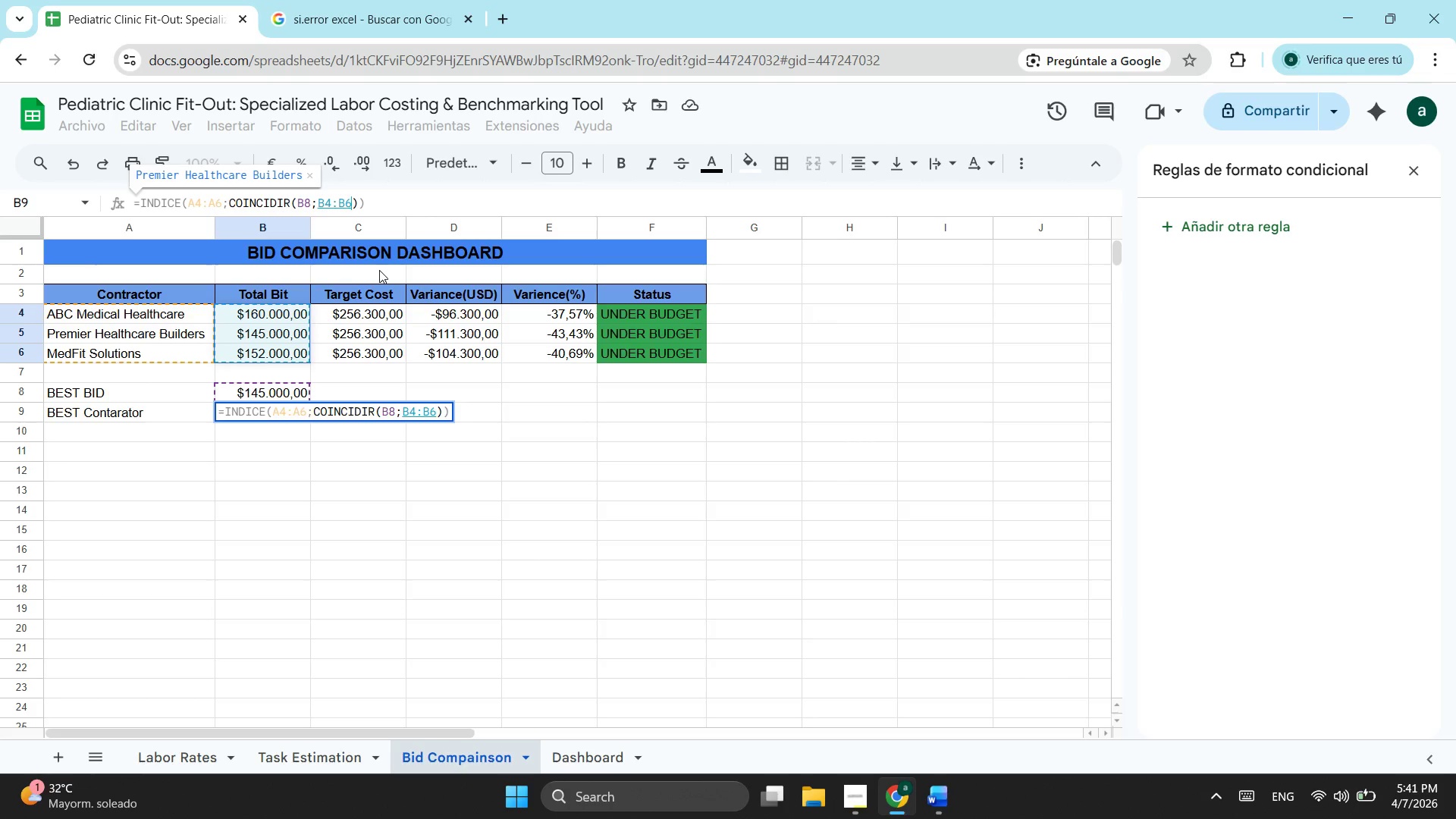 
key(Semicolon)
 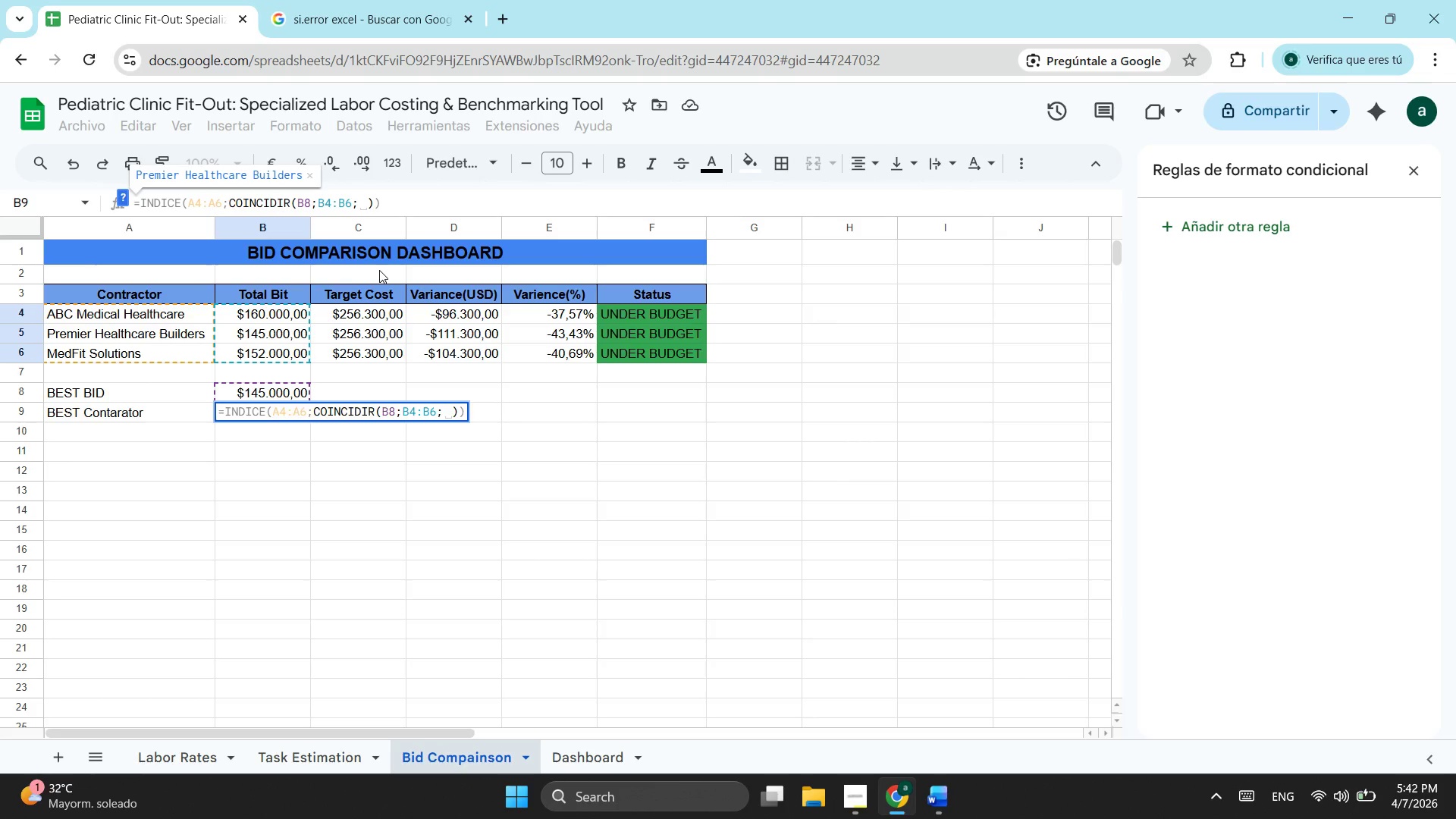 
key(0)
 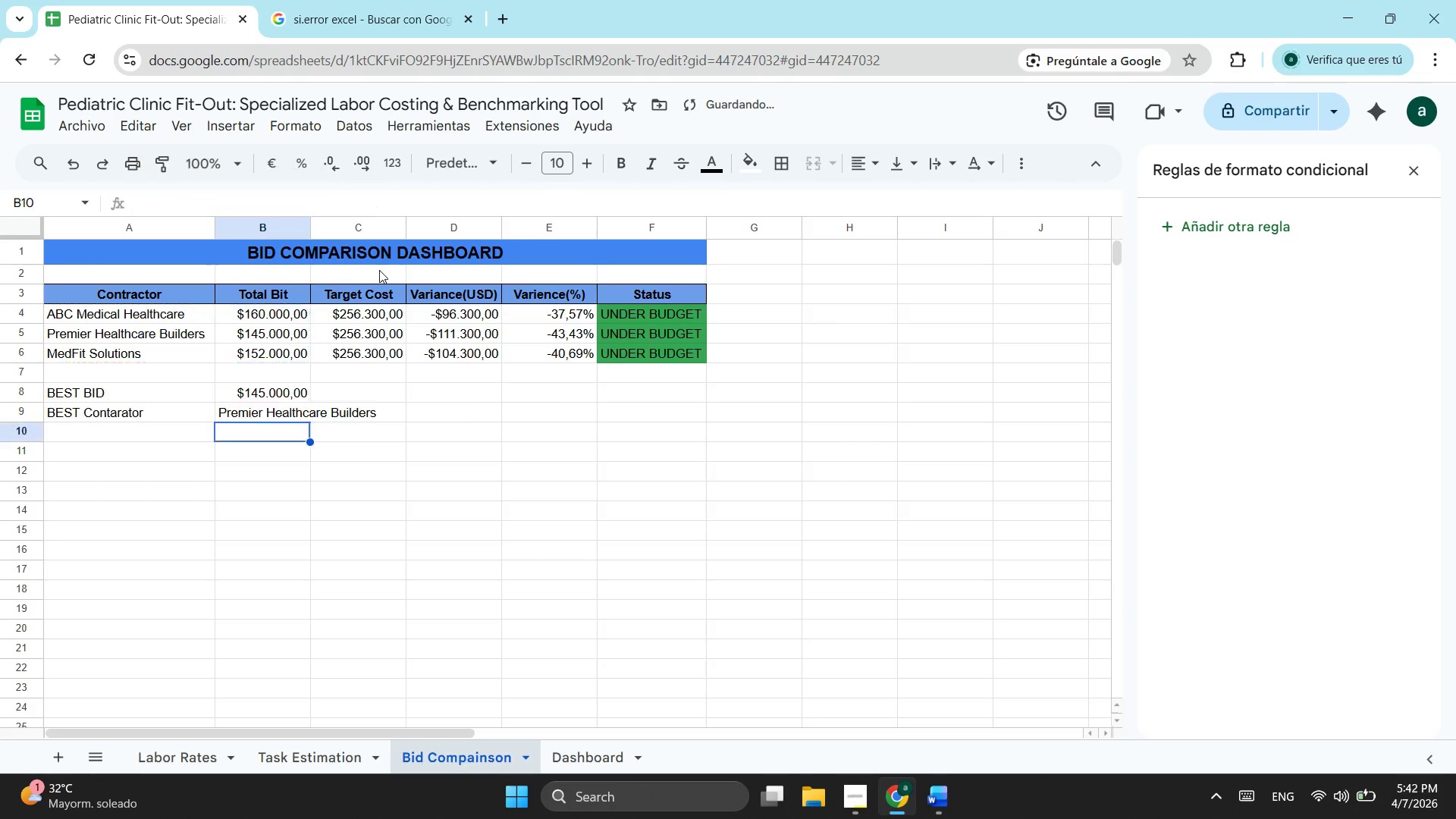 
key(Enter)
 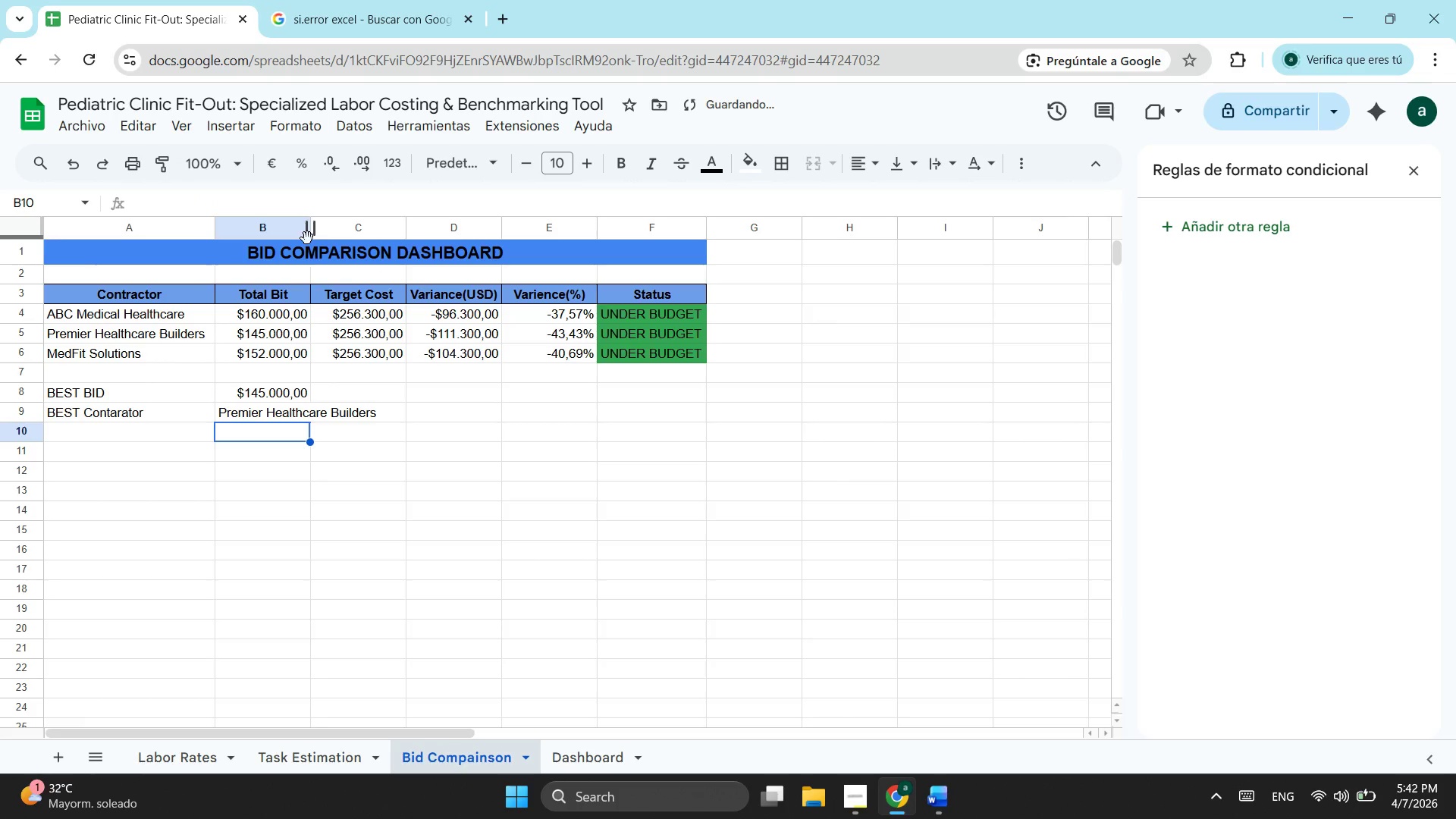 
left_click_drag(start_coordinate=[312, 230], to_coordinate=[384, 253])
 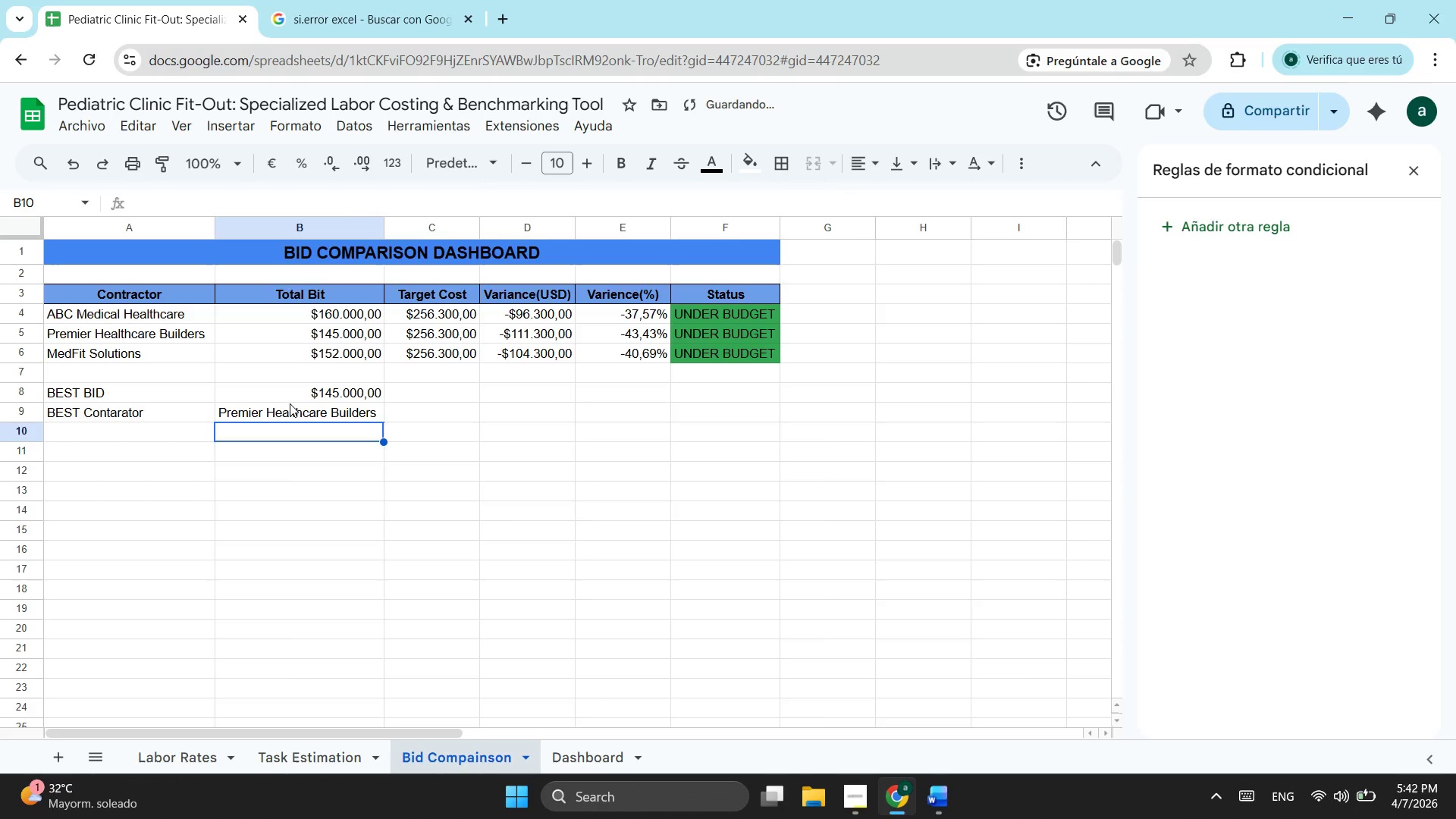 
left_click_drag(start_coordinate=[294, 391], to_coordinate=[266, 407])
 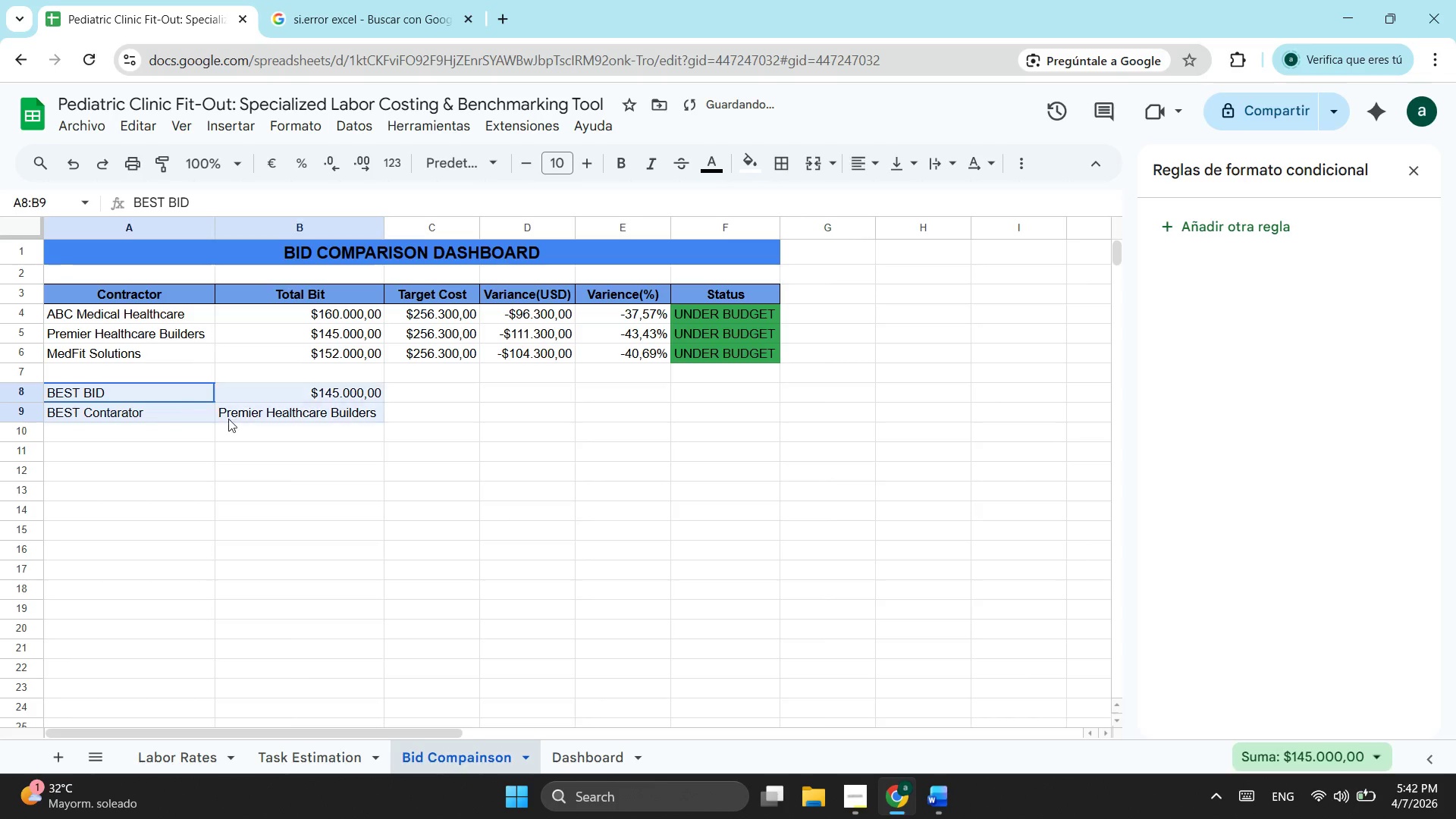 
left_click_drag(start_coordinate=[130, 391], to_coordinate=[268, 422])
 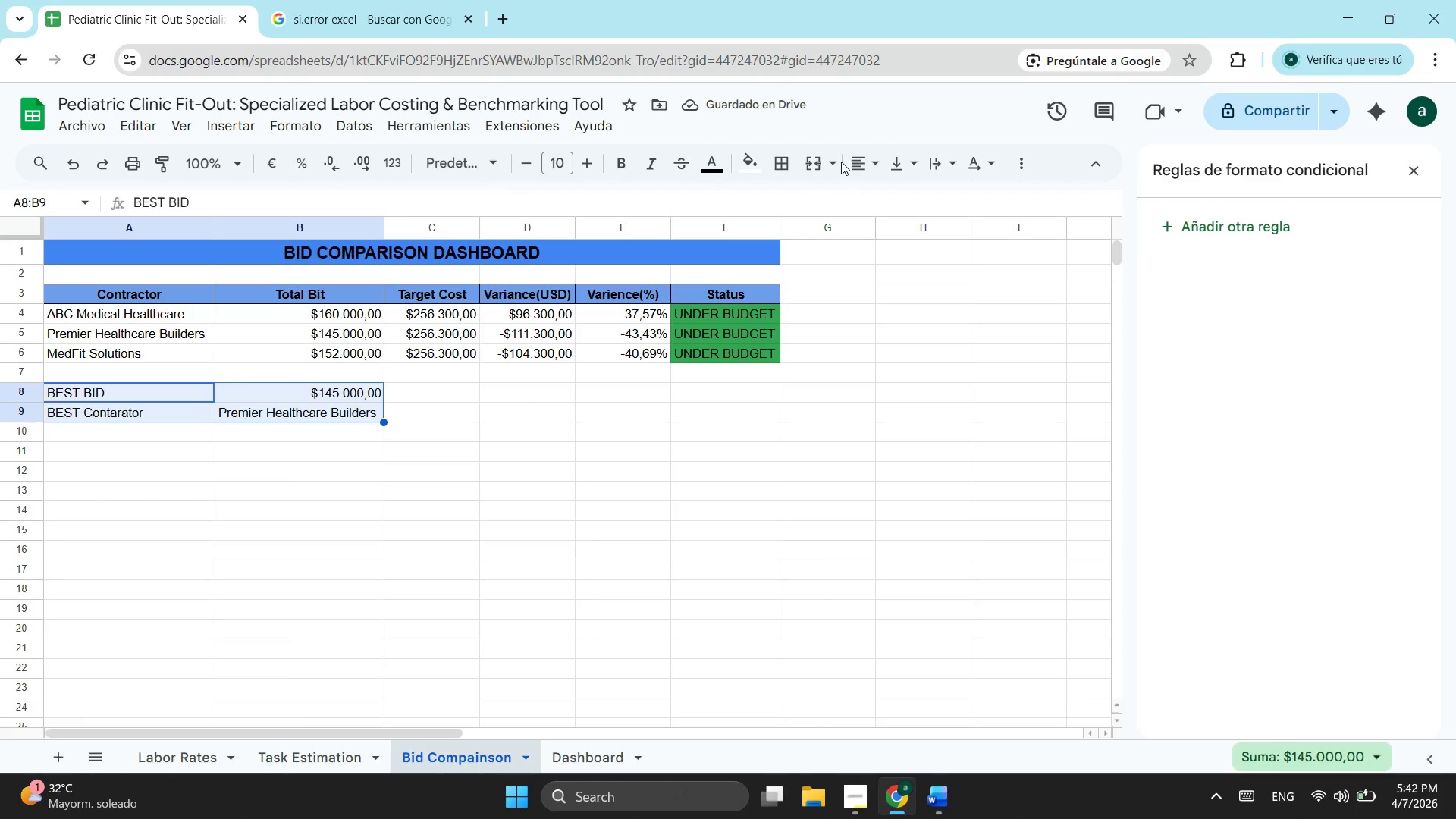 
left_click([862, 162])
 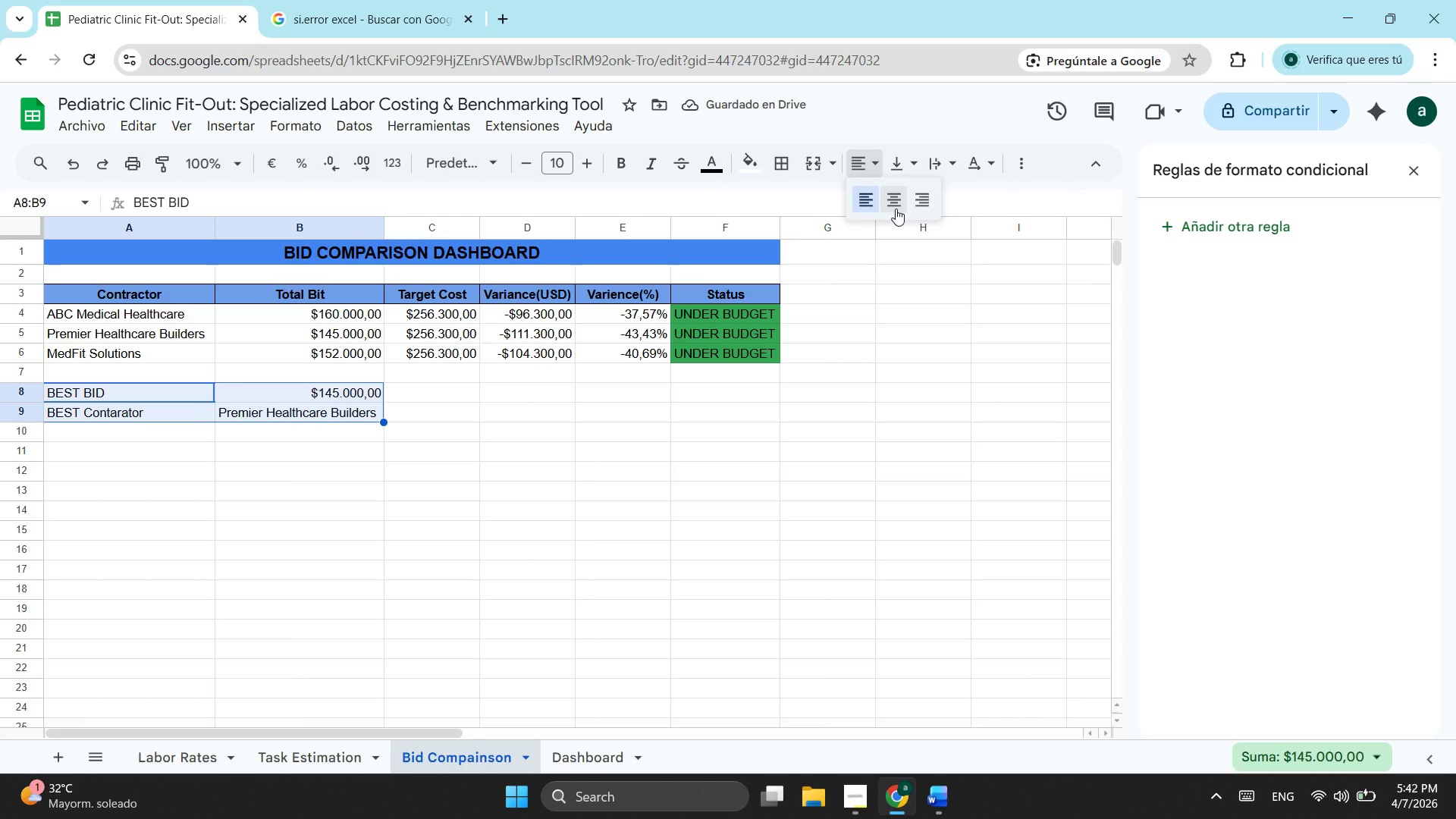 
left_click([896, 209])
 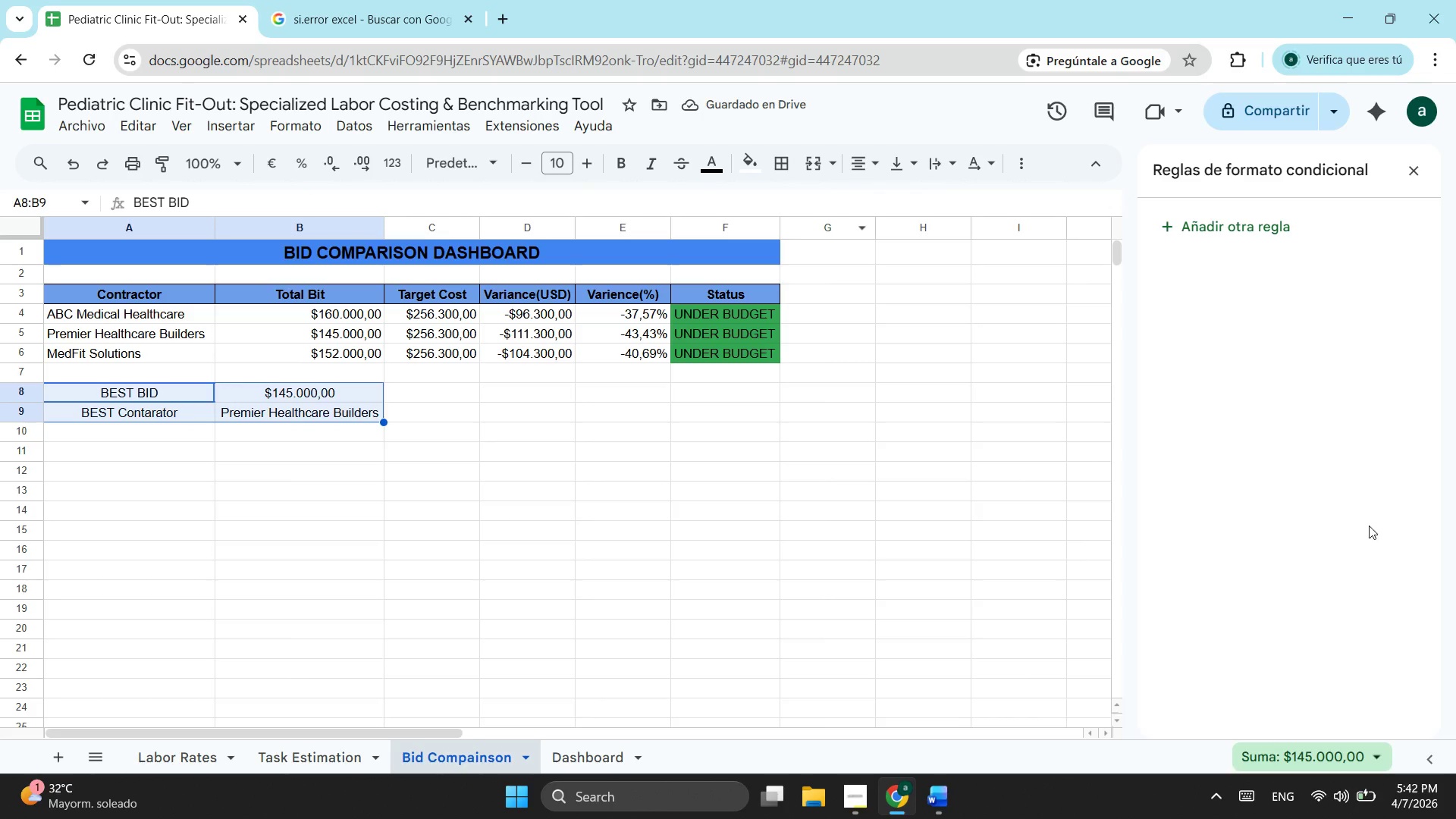 
wait(5.06)
 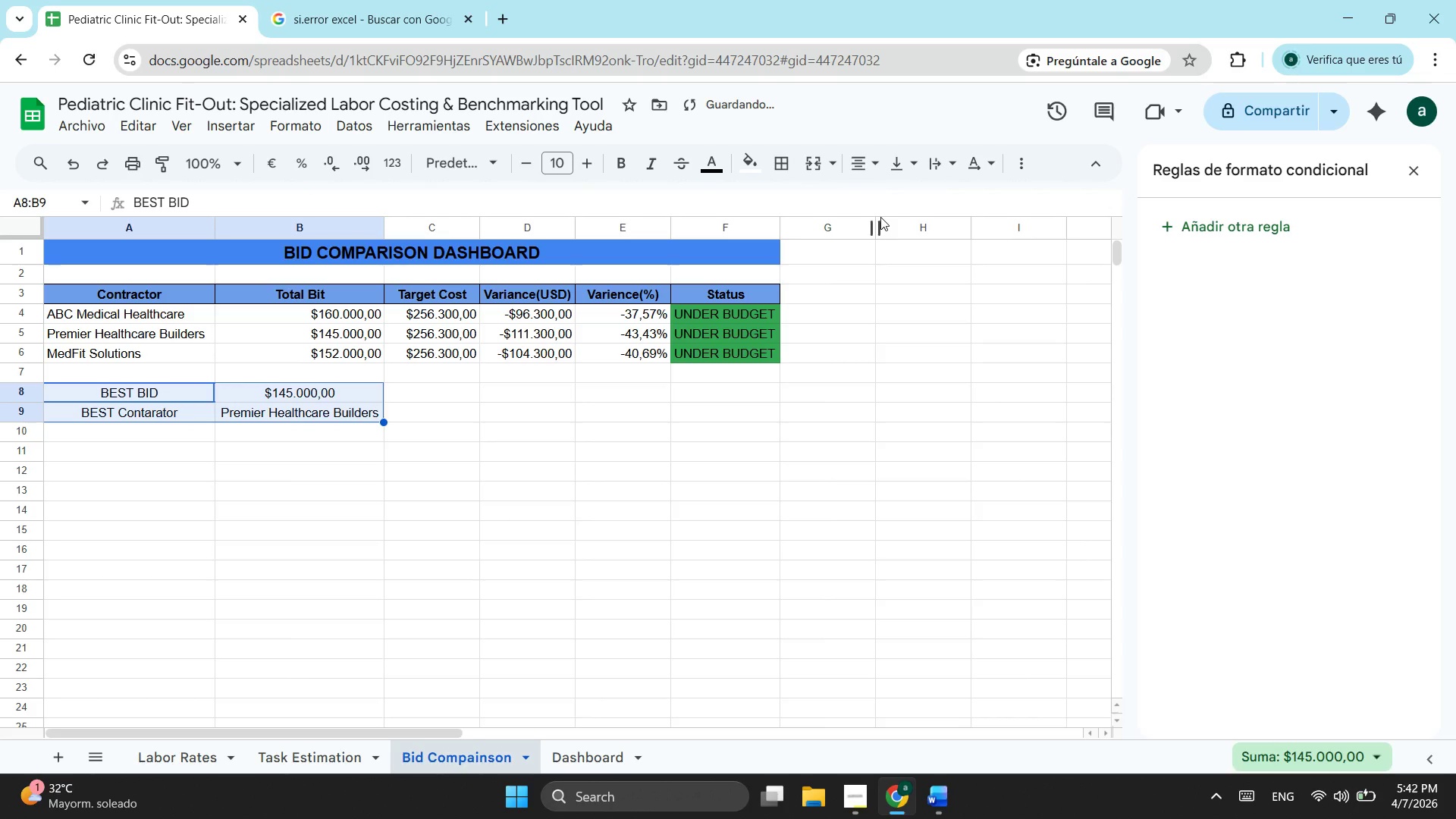 
left_click_drag(start_coordinate=[94, 425], to_coordinate=[97, 435])
 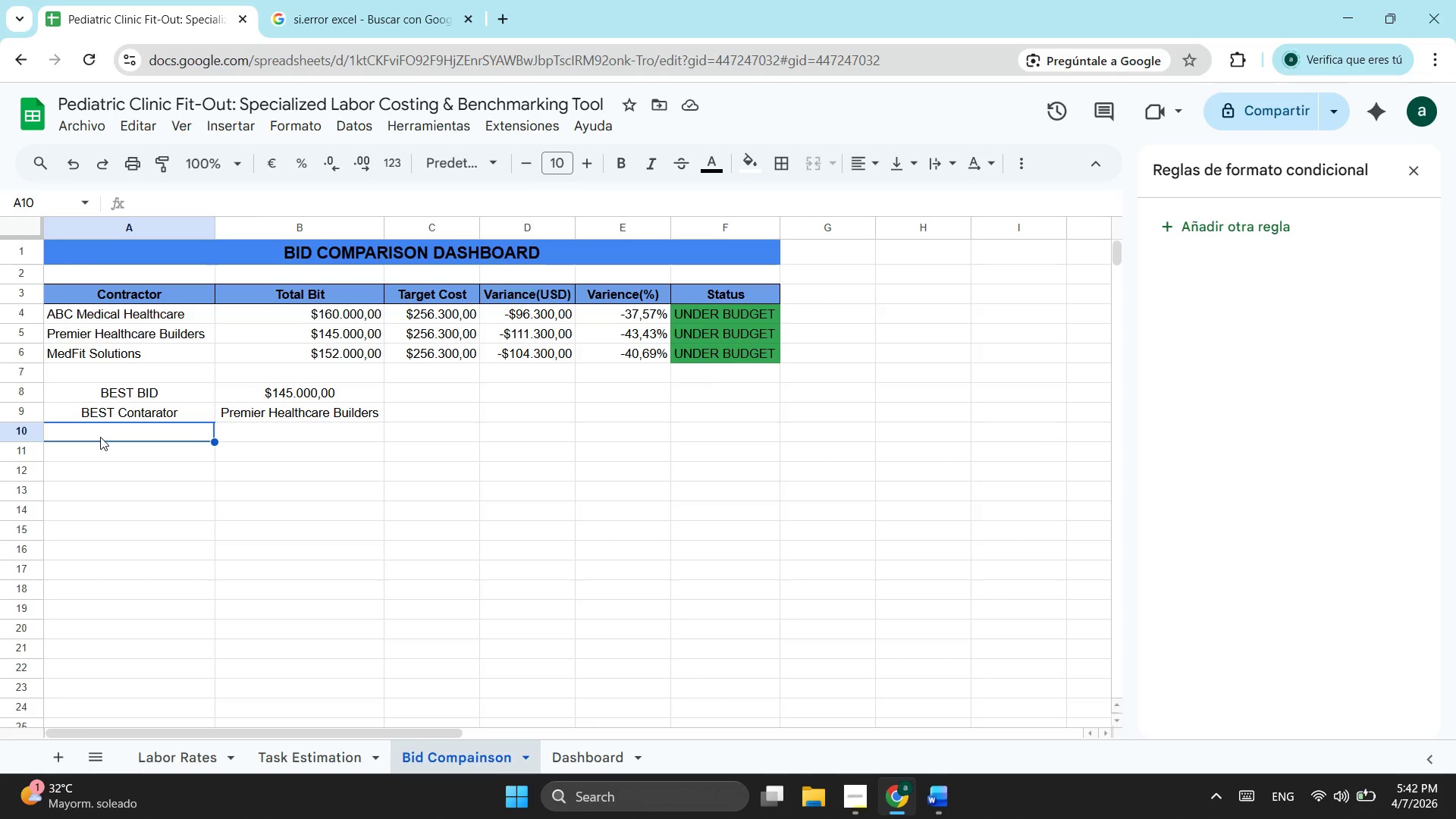 
type(Savings vs Target)
 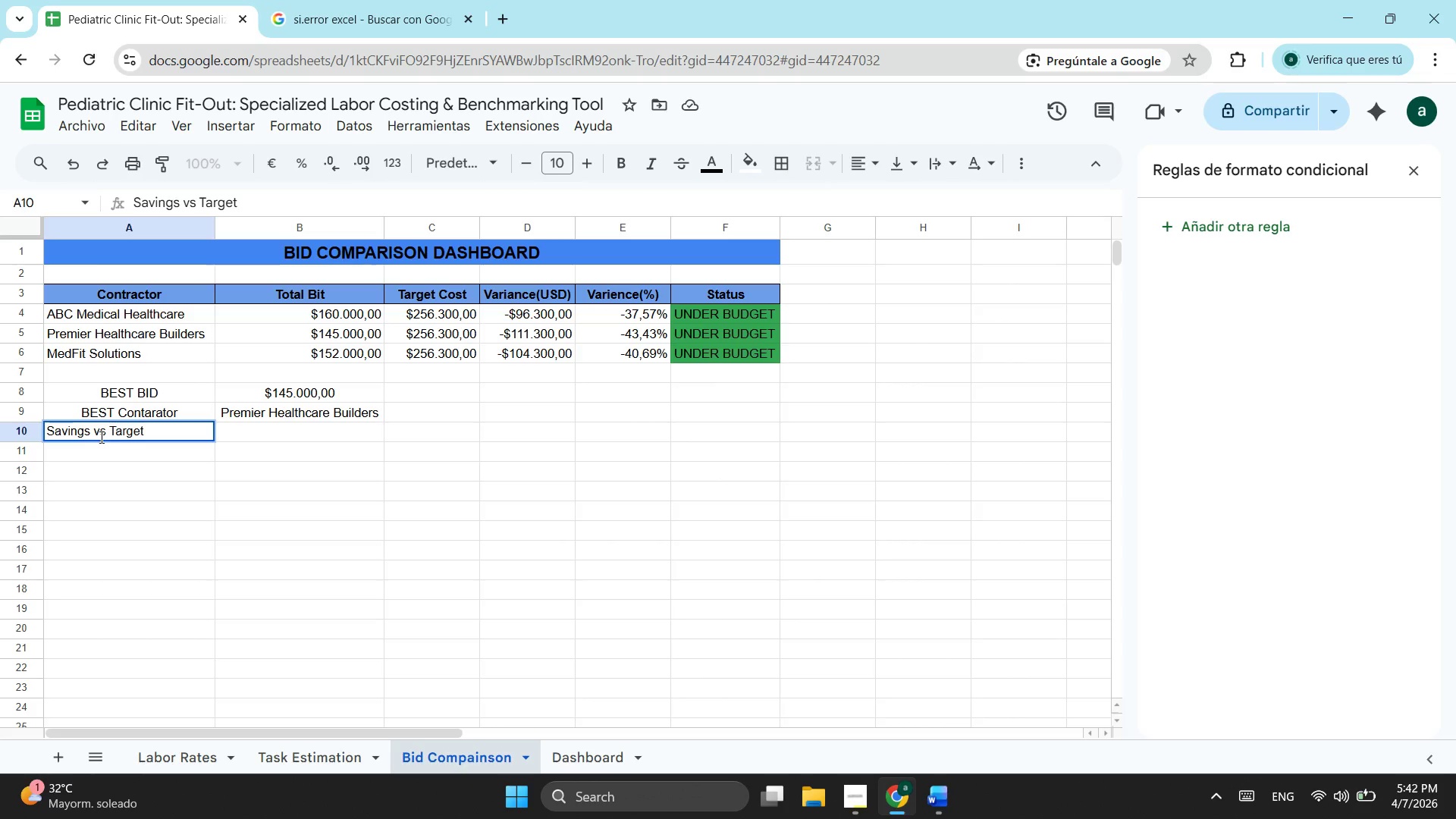 
left_click([229, 442])
 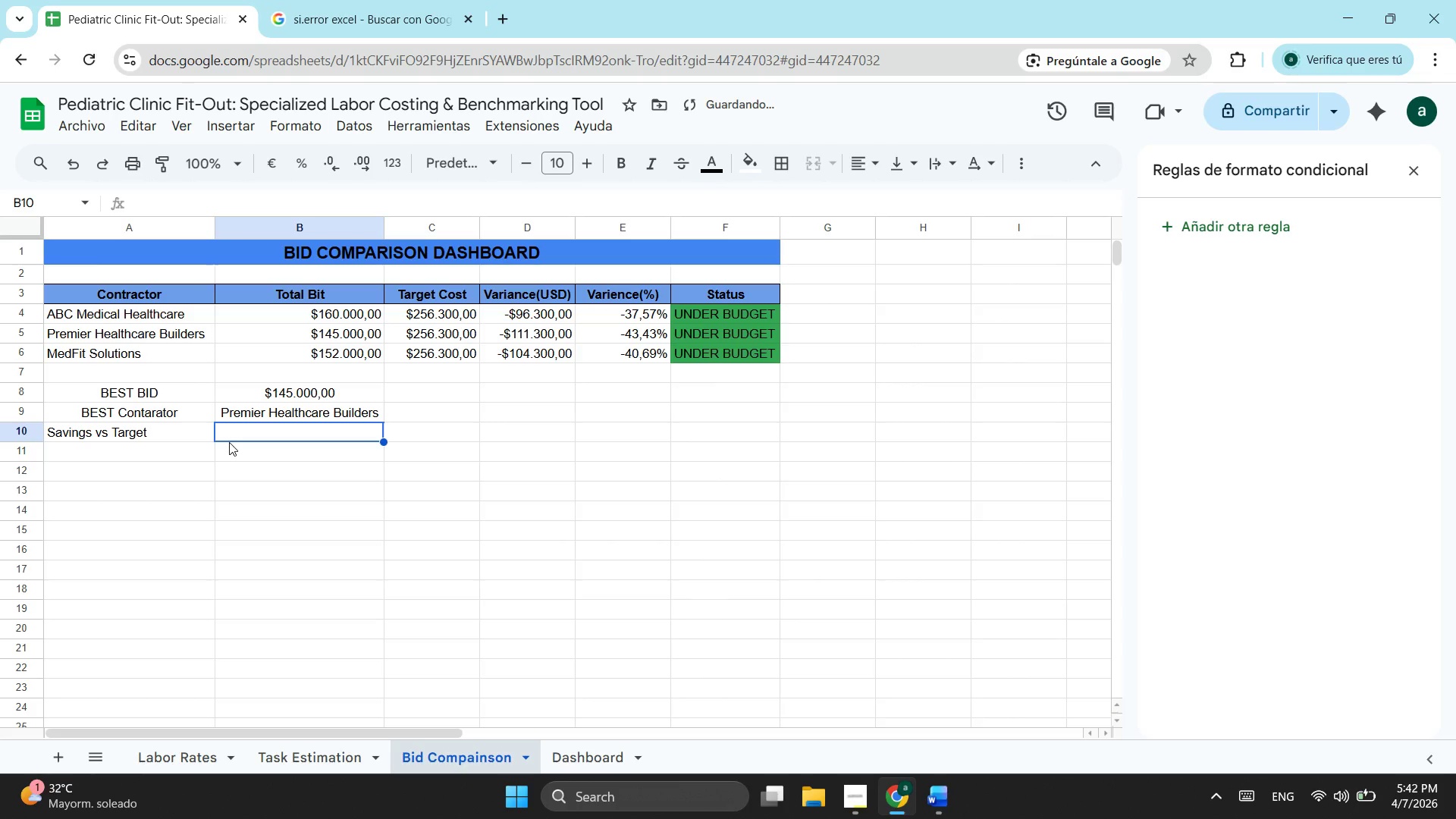 
key(Equal)
 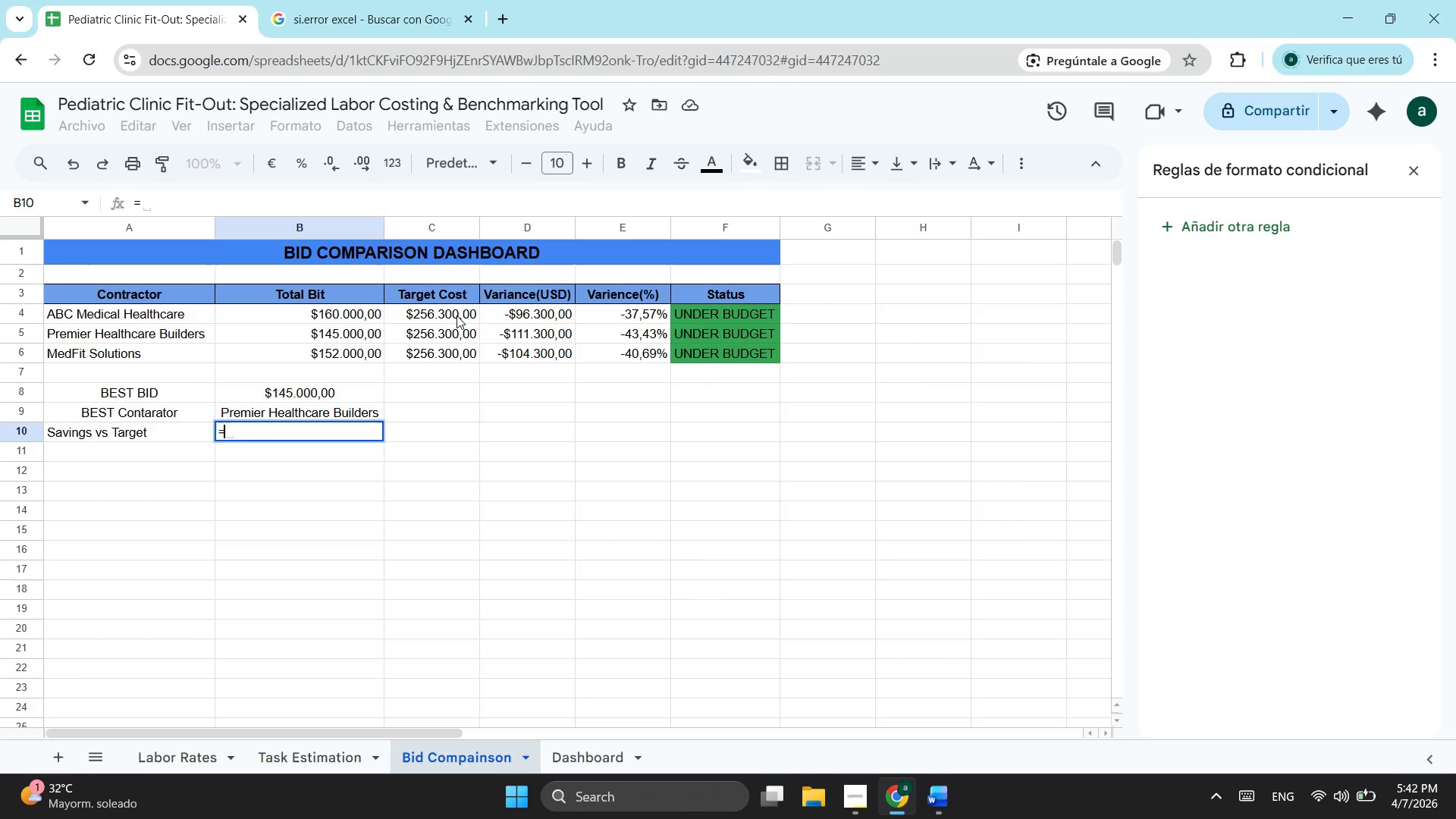 
wait(7.39)
 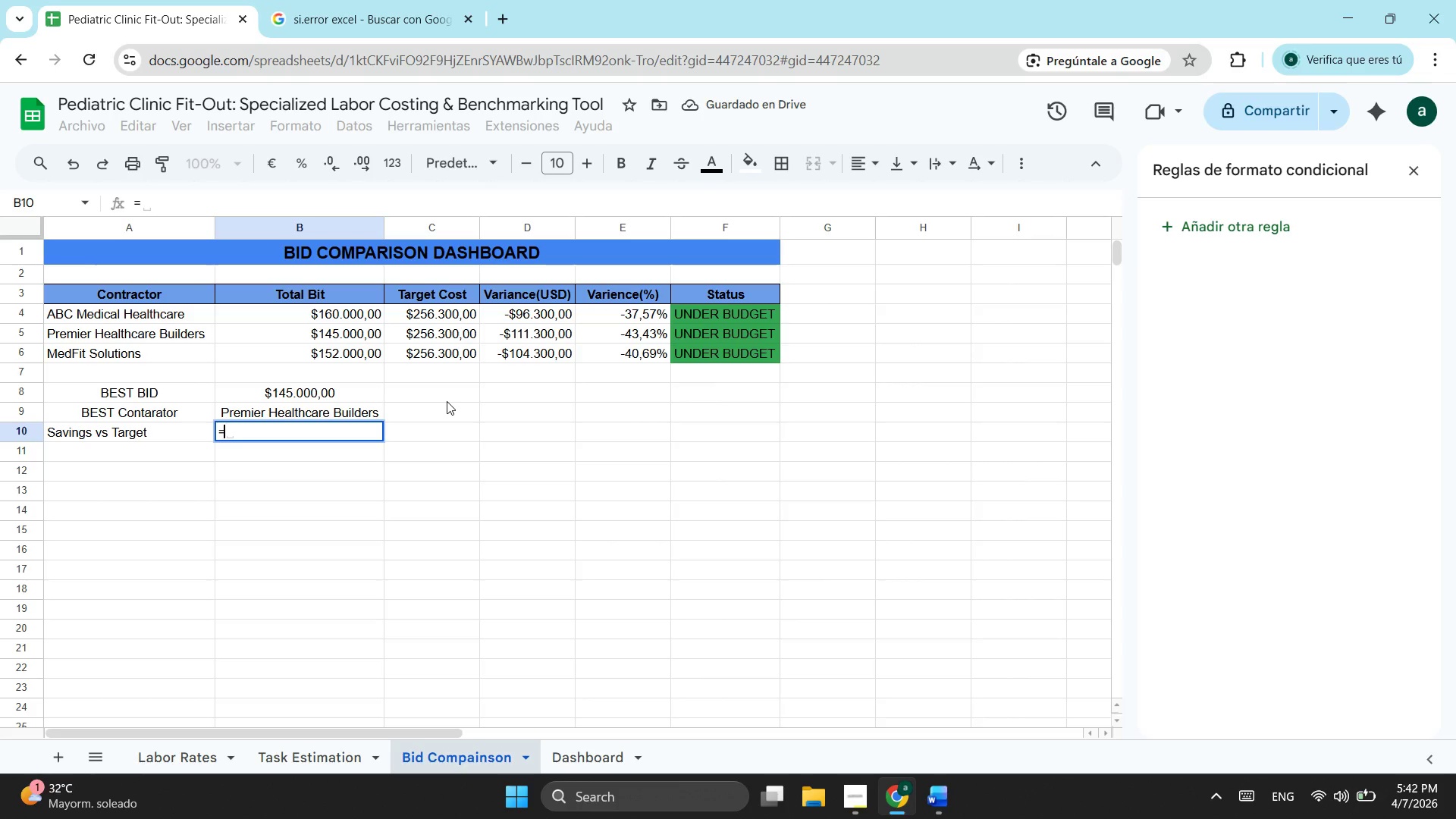 
left_click([457, 315])
 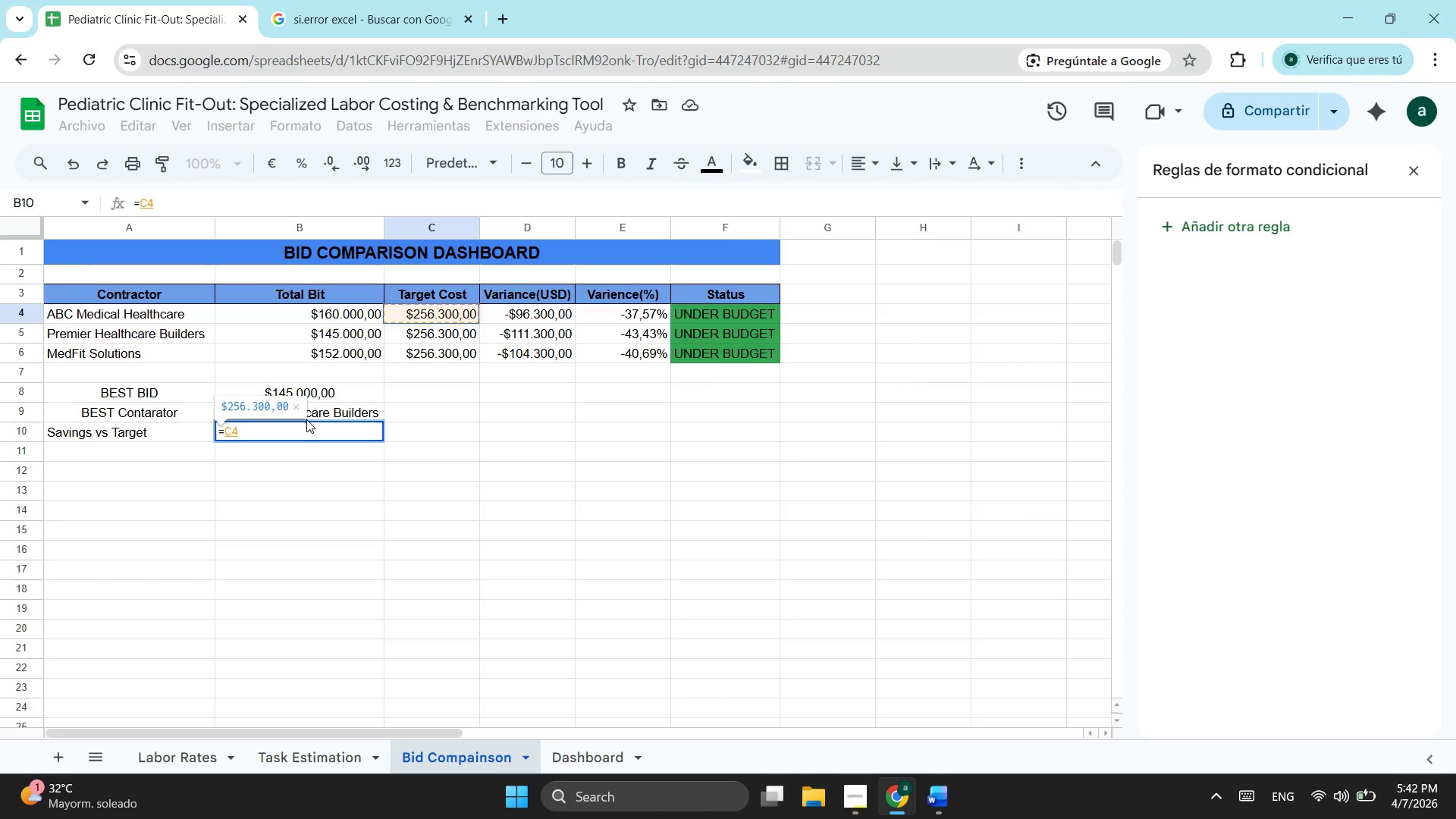 
key(Minus)
 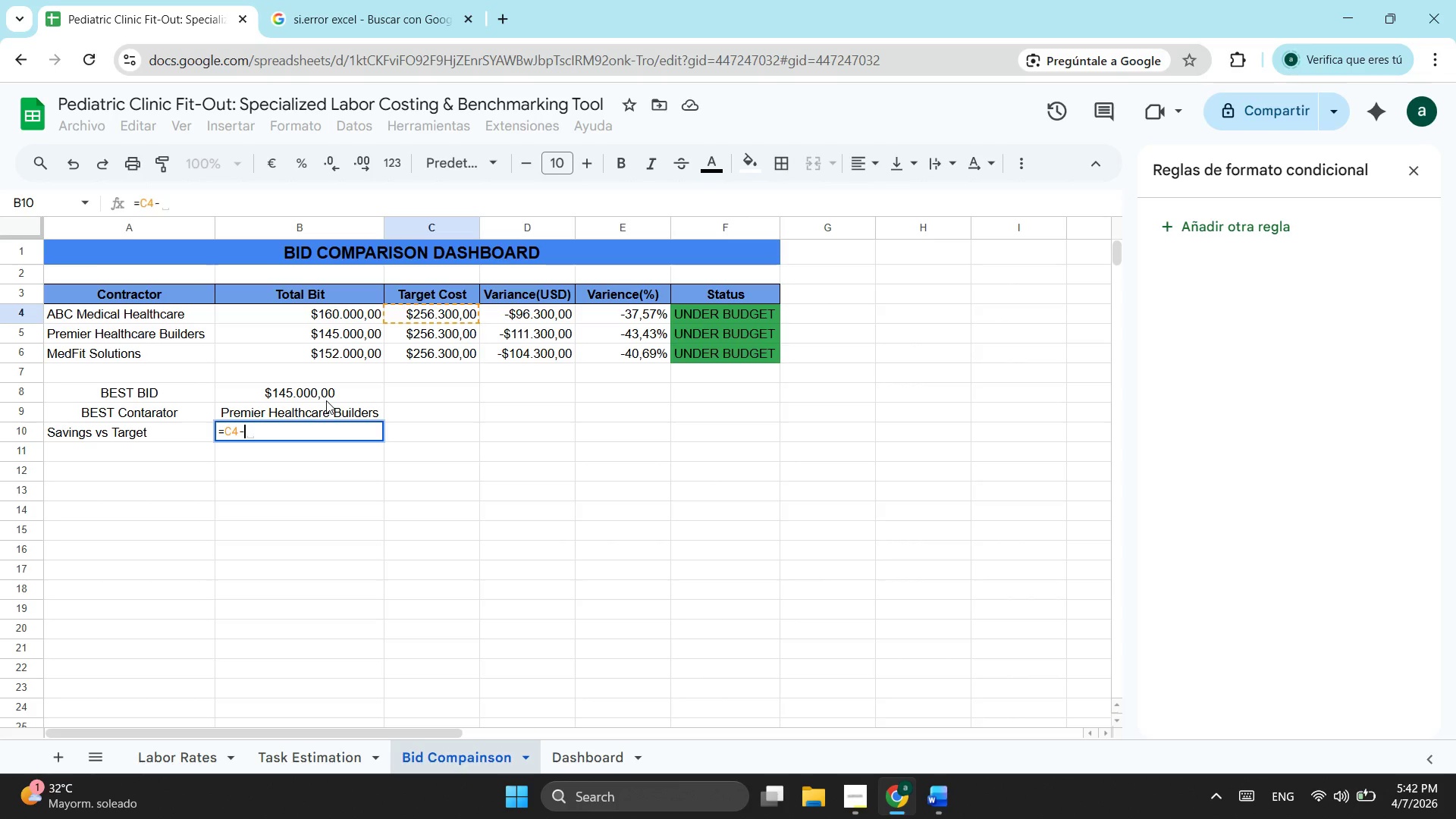 
left_click([328, 400])
 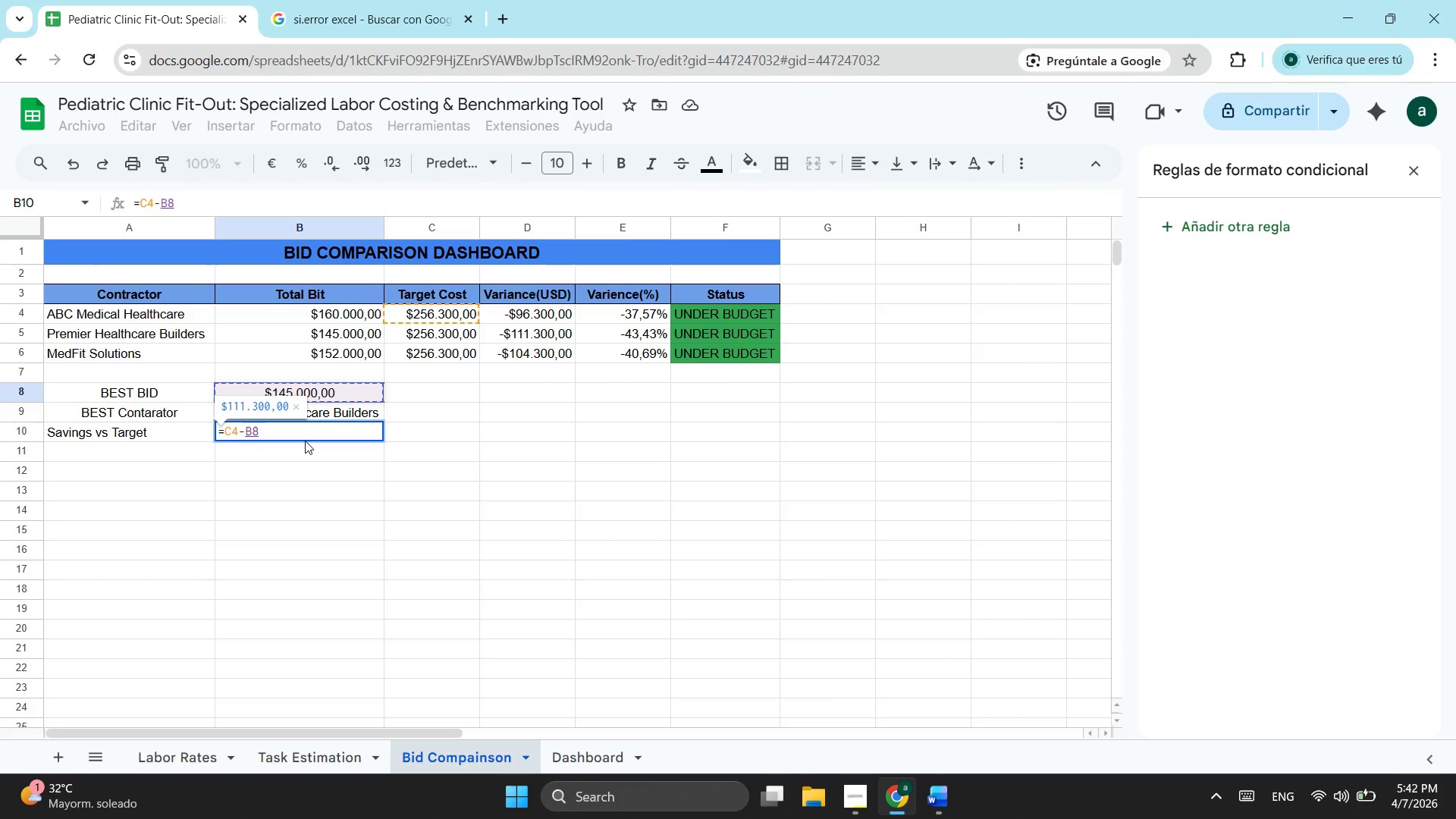 
key(Enter)
 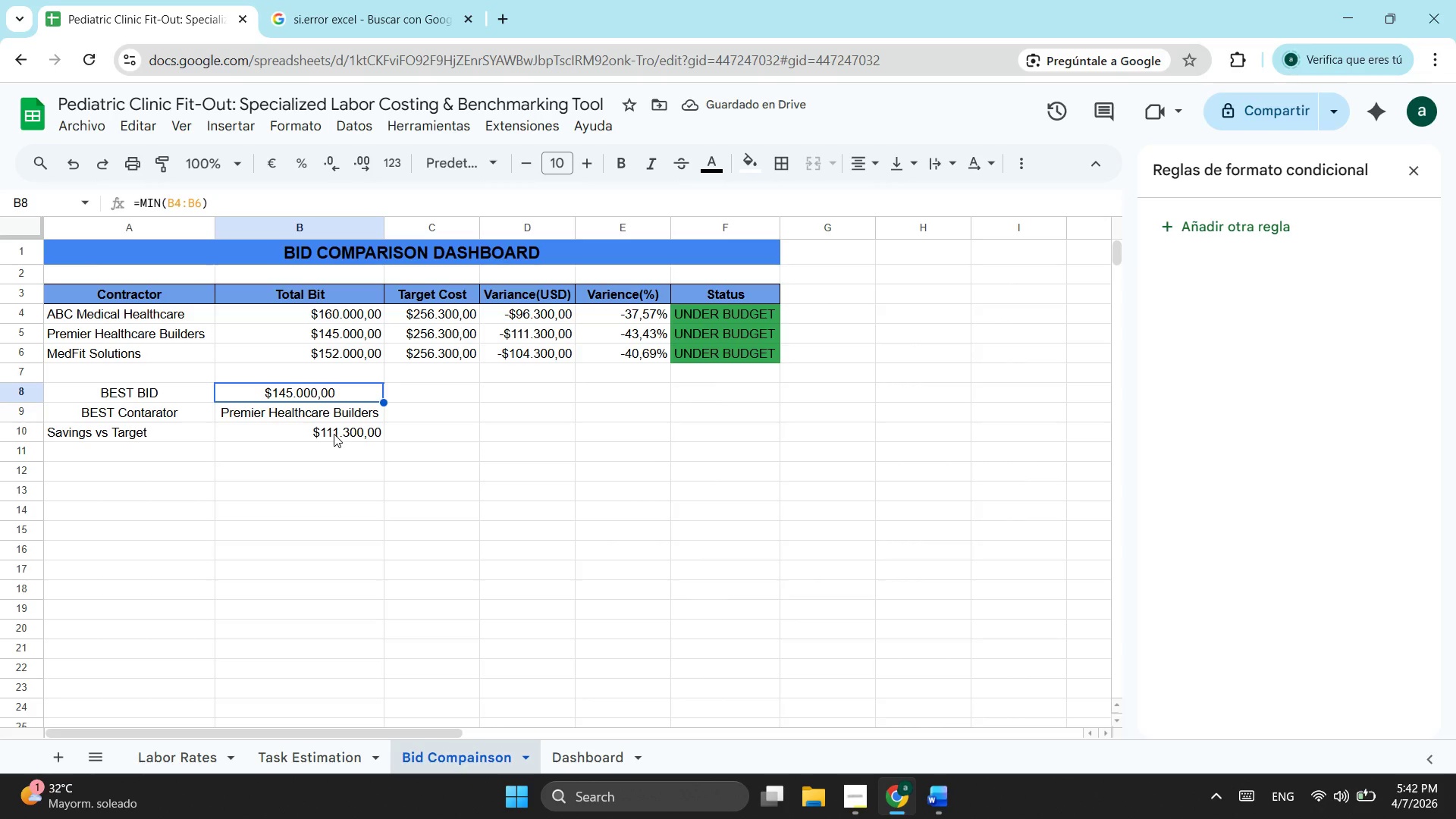 
left_click_drag(start_coordinate=[184, 390], to_coordinate=[305, 444])
 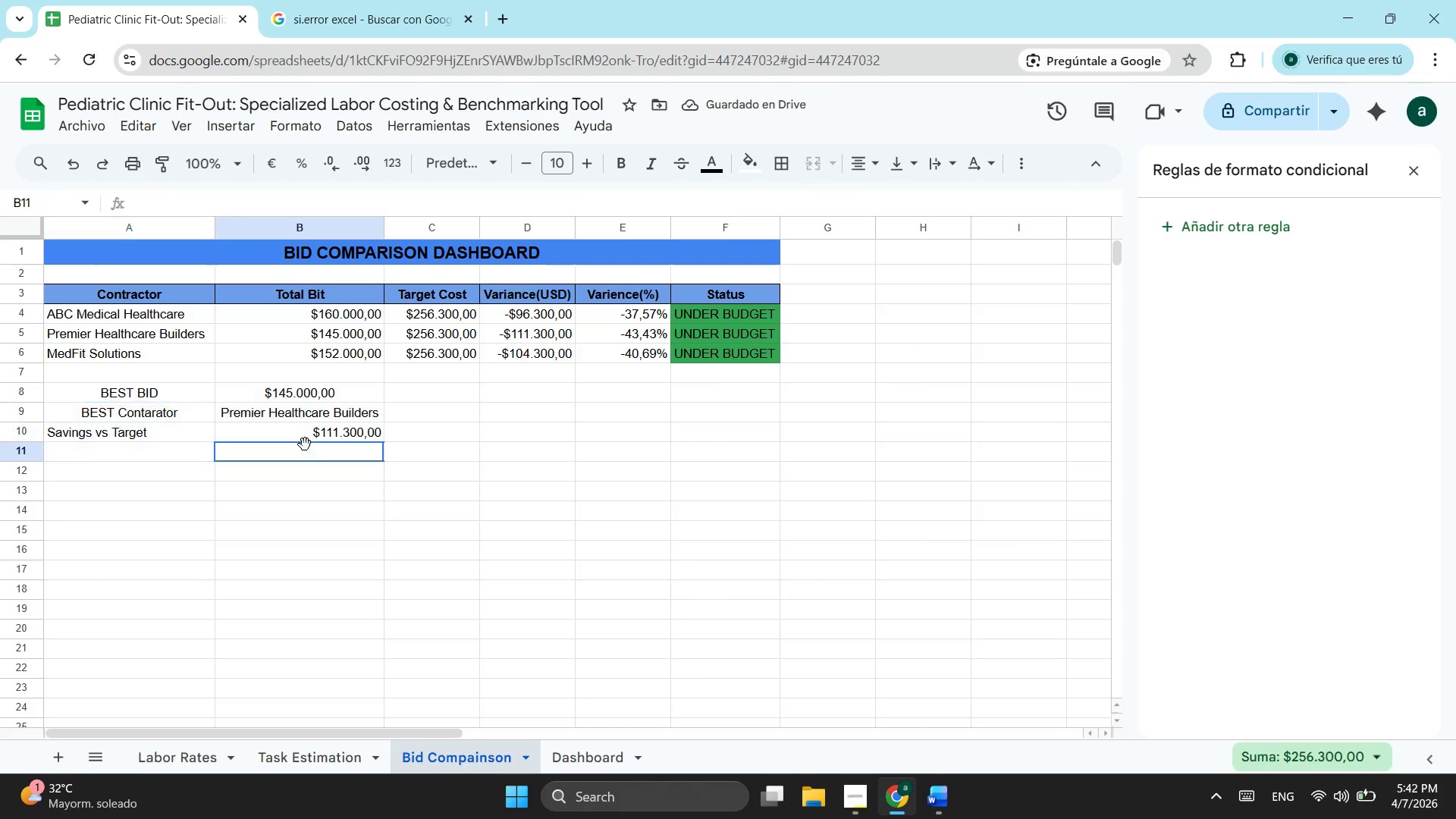 
left_click([305, 444])
 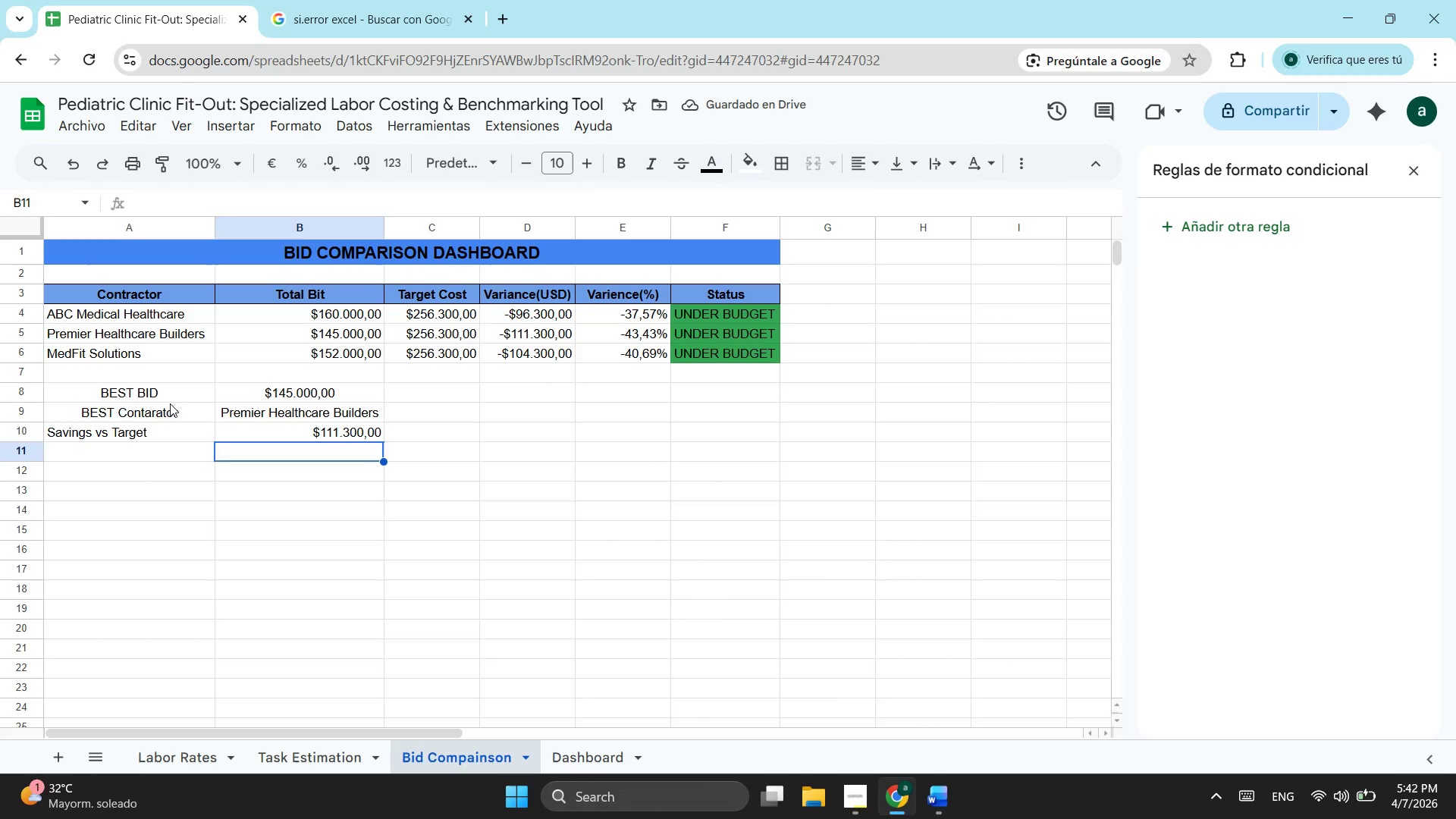 
left_click_drag(start_coordinate=[170, 402], to_coordinate=[281, 425])
 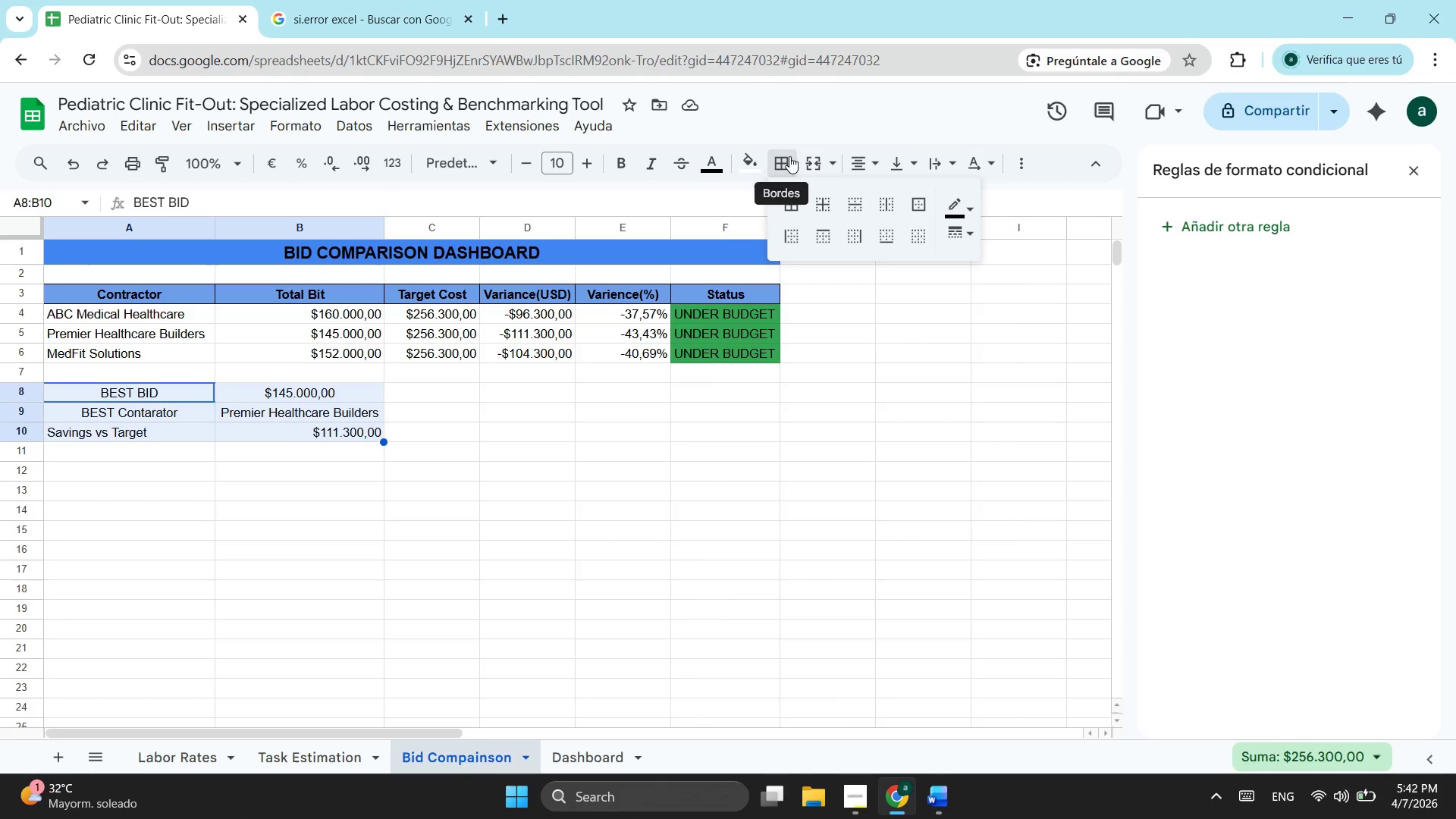 
left_click([789, 156])
 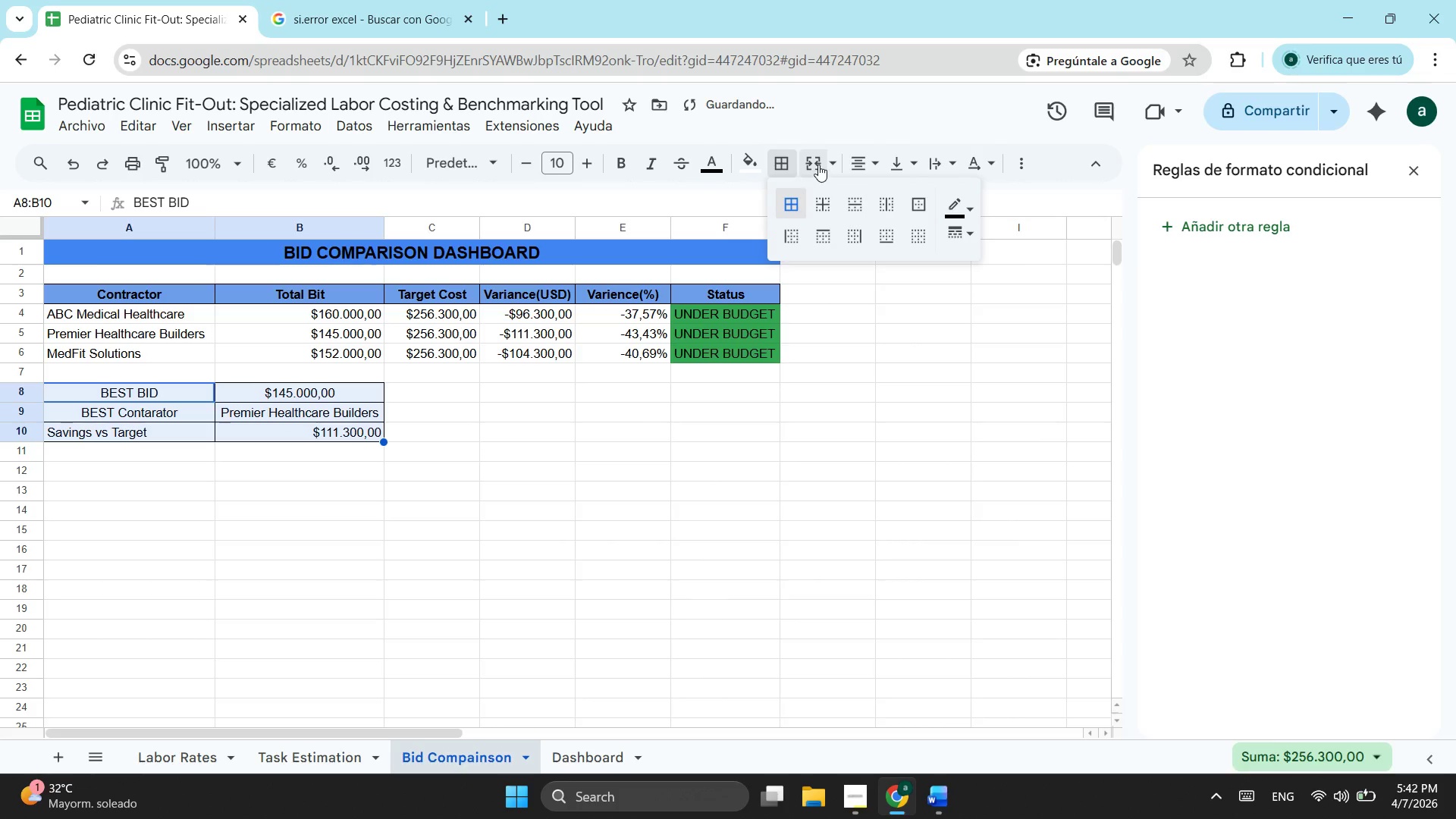 
double_click([819, 163])
 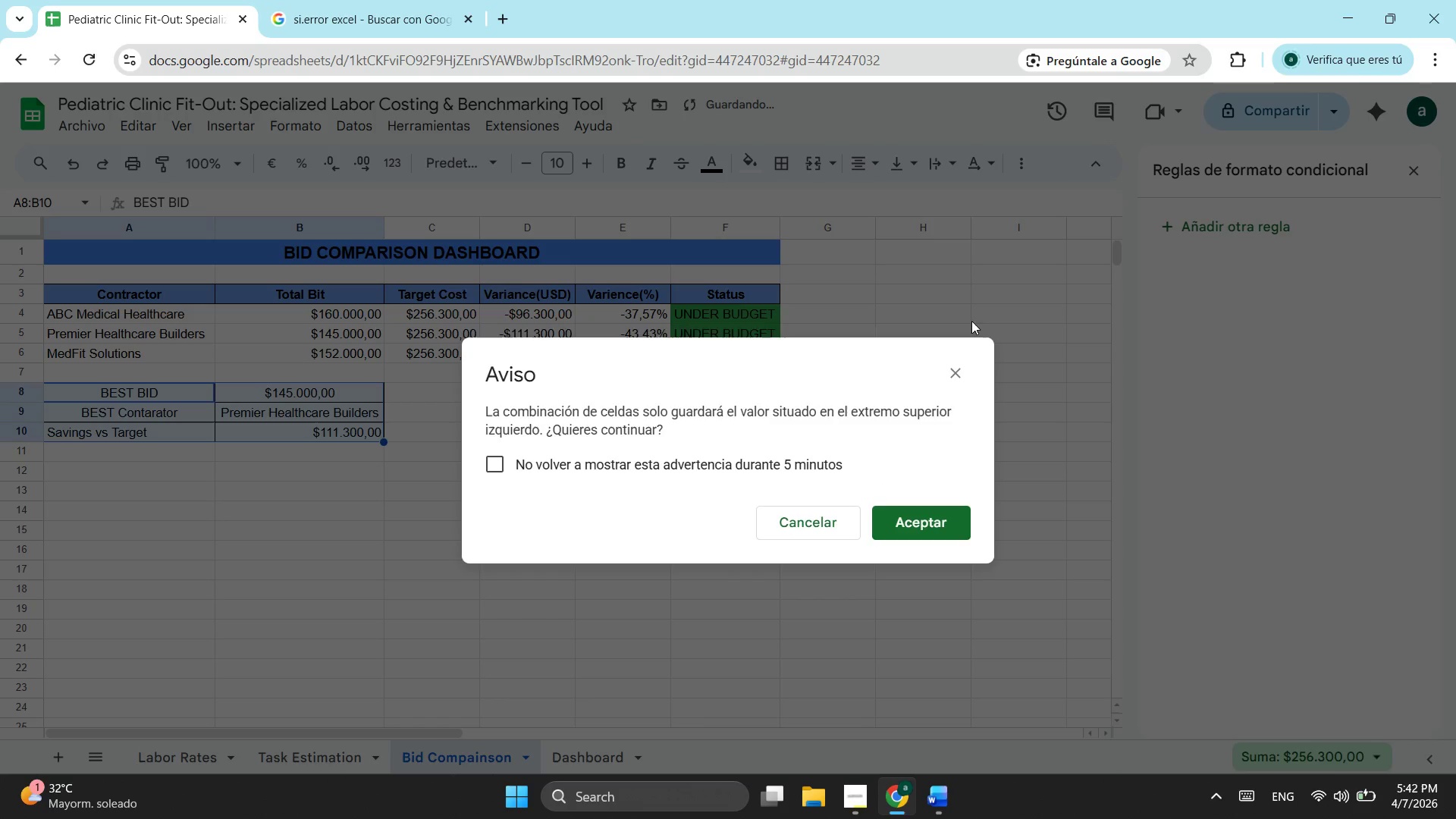 
key(Escape)
 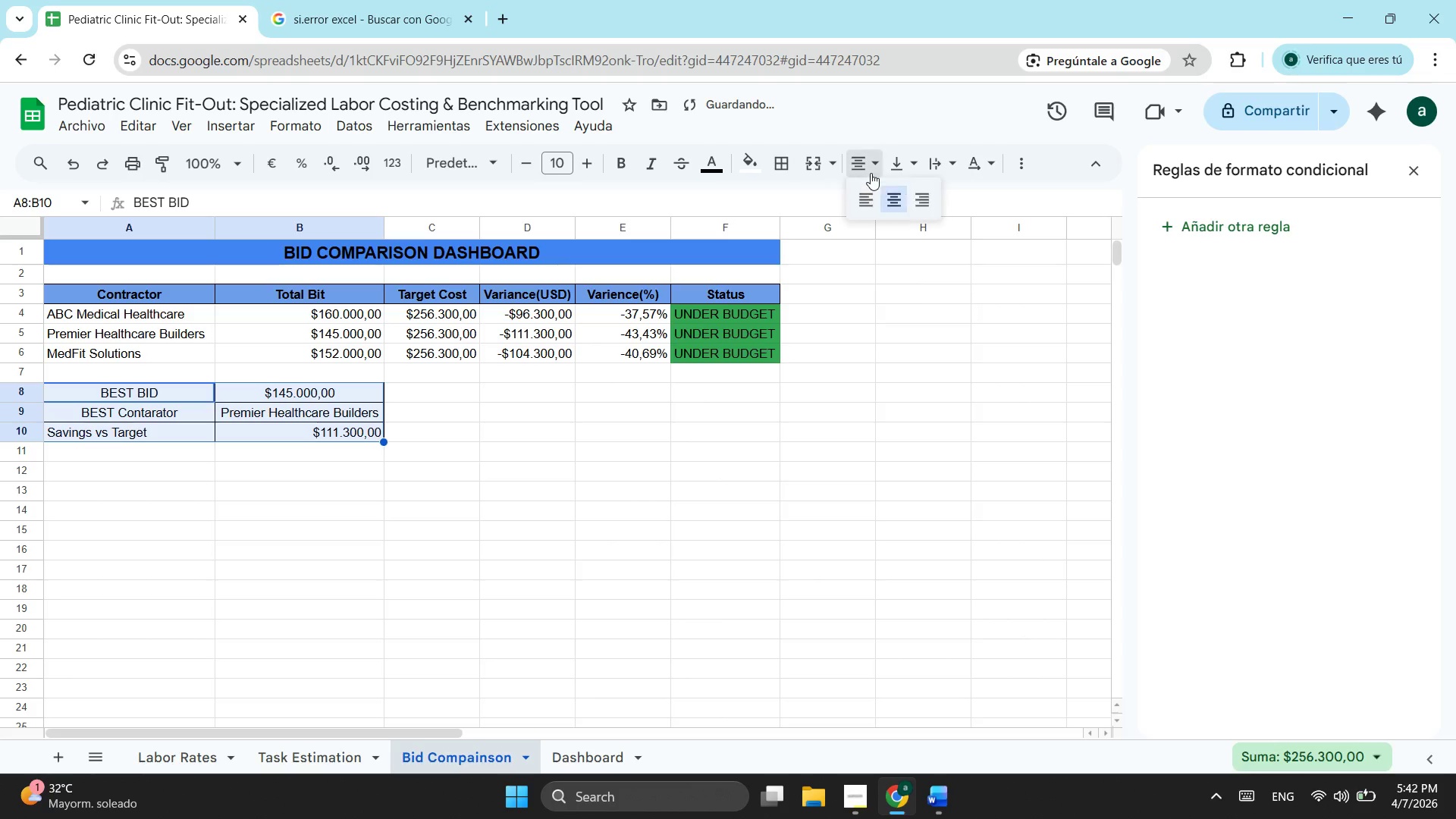 
left_click([871, 173])
 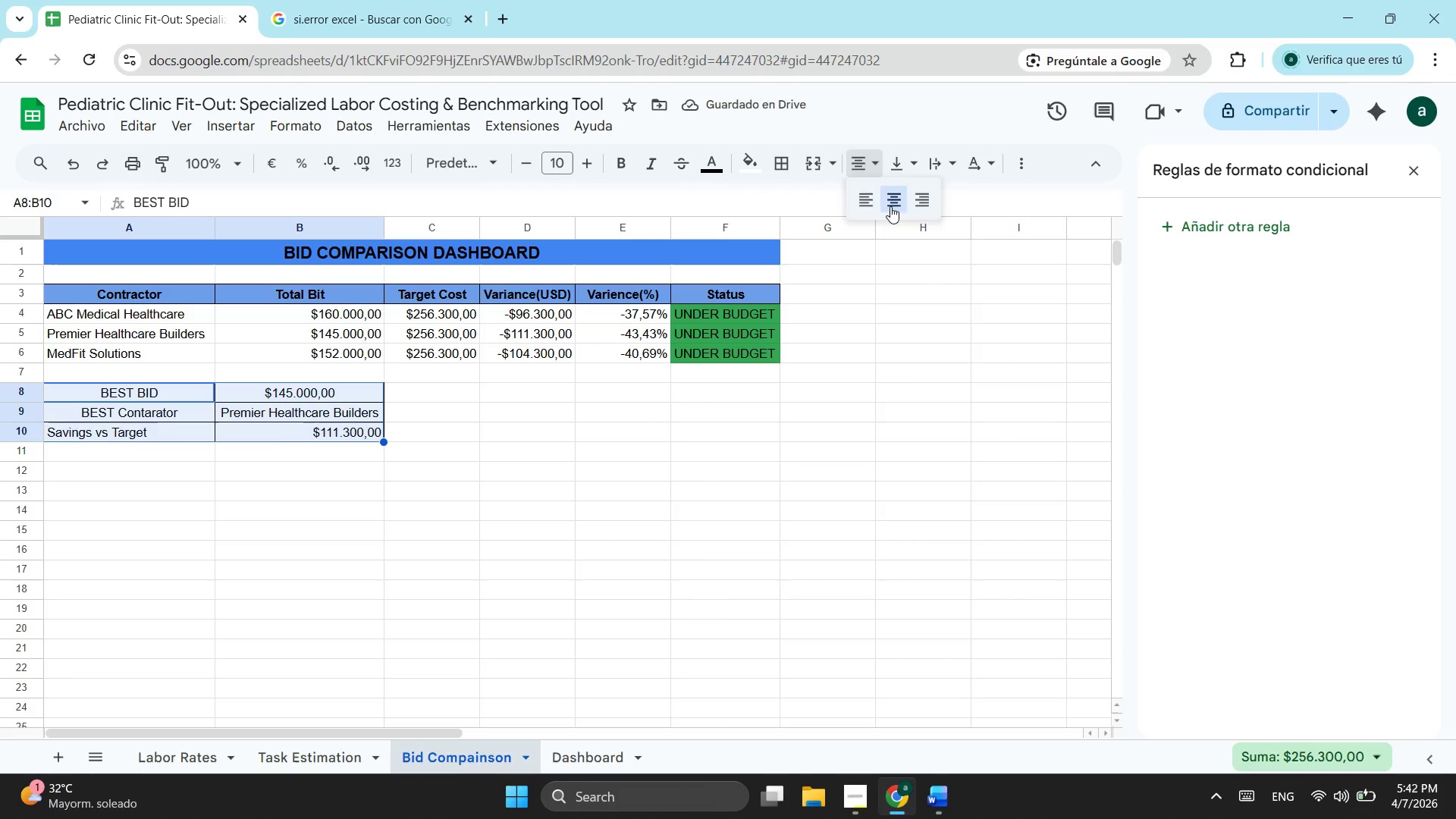 
left_click([890, 206])
 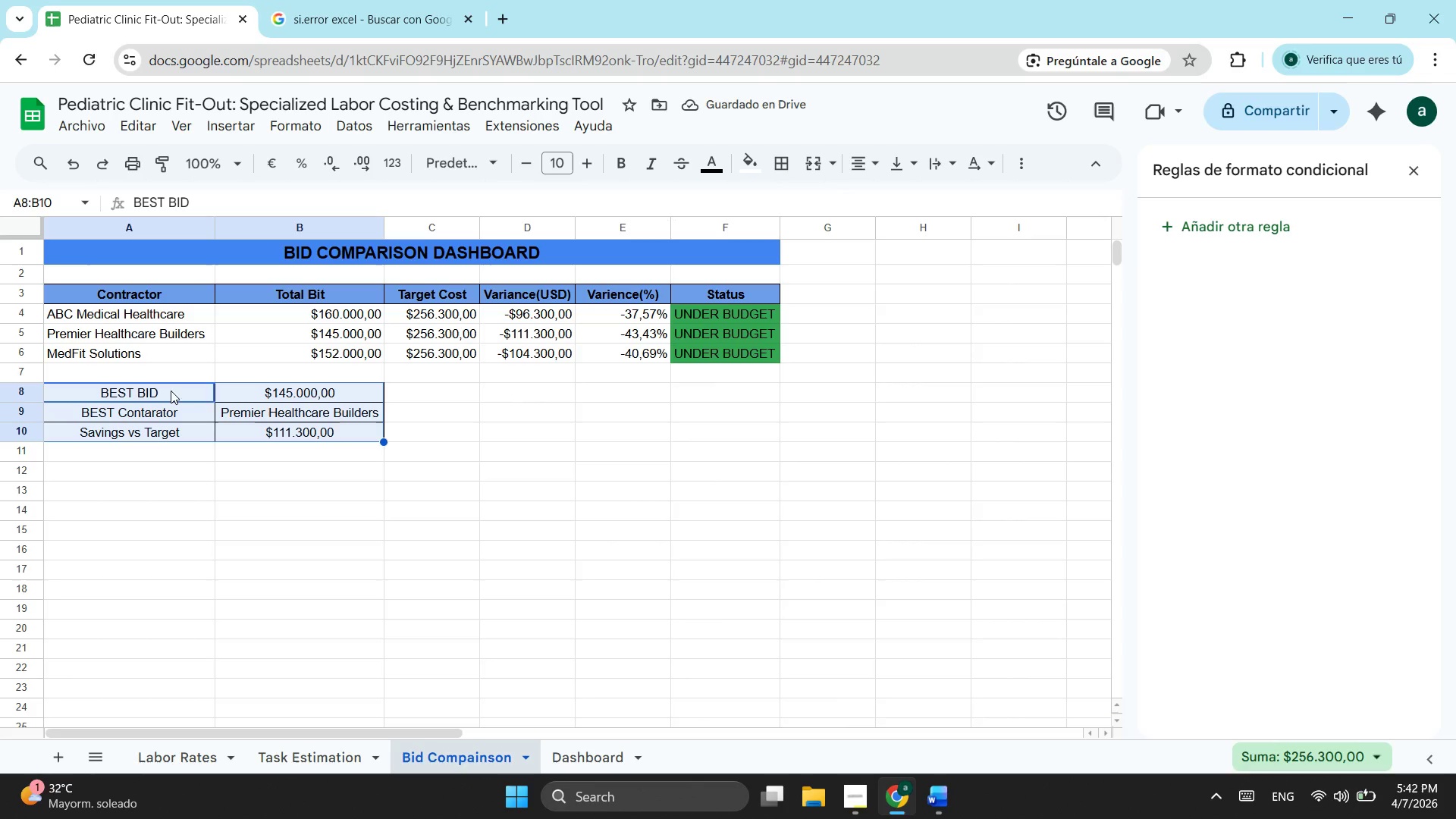 
left_click_drag(start_coordinate=[136, 540], to_coordinate=[147, 529])
 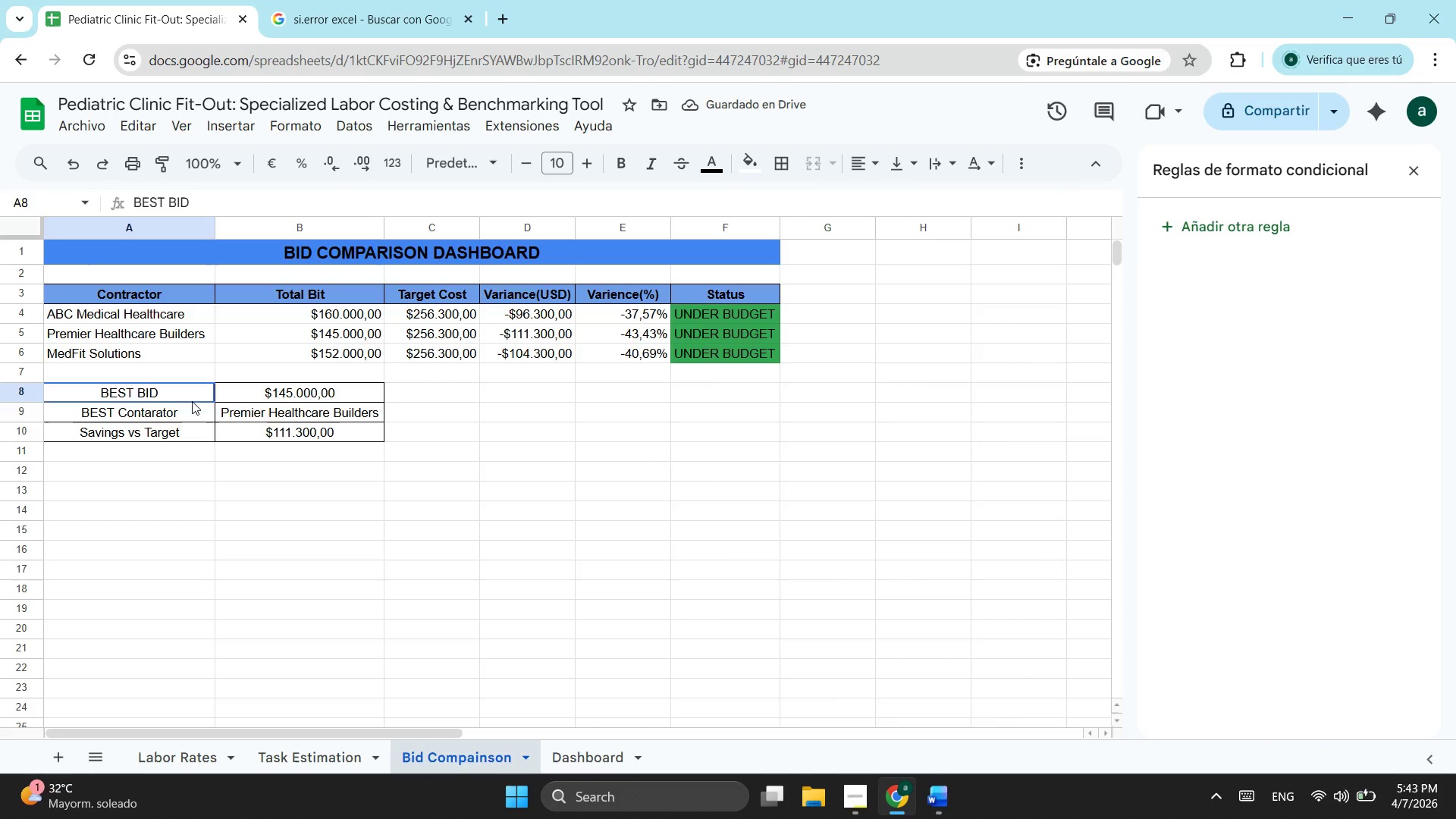 
left_click_drag(start_coordinate=[192, 397], to_coordinate=[192, 427])
 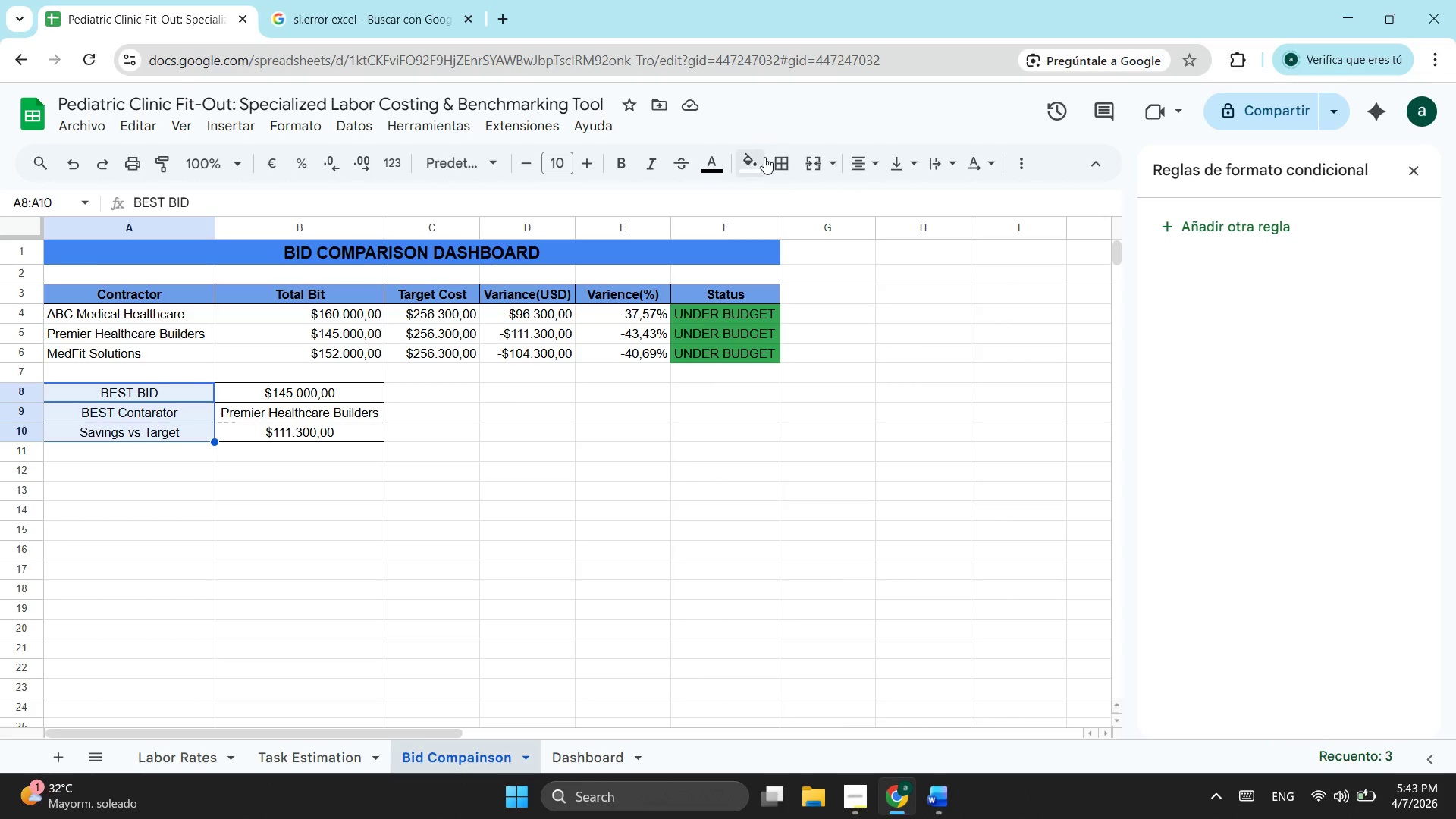 
left_click([758, 162])
 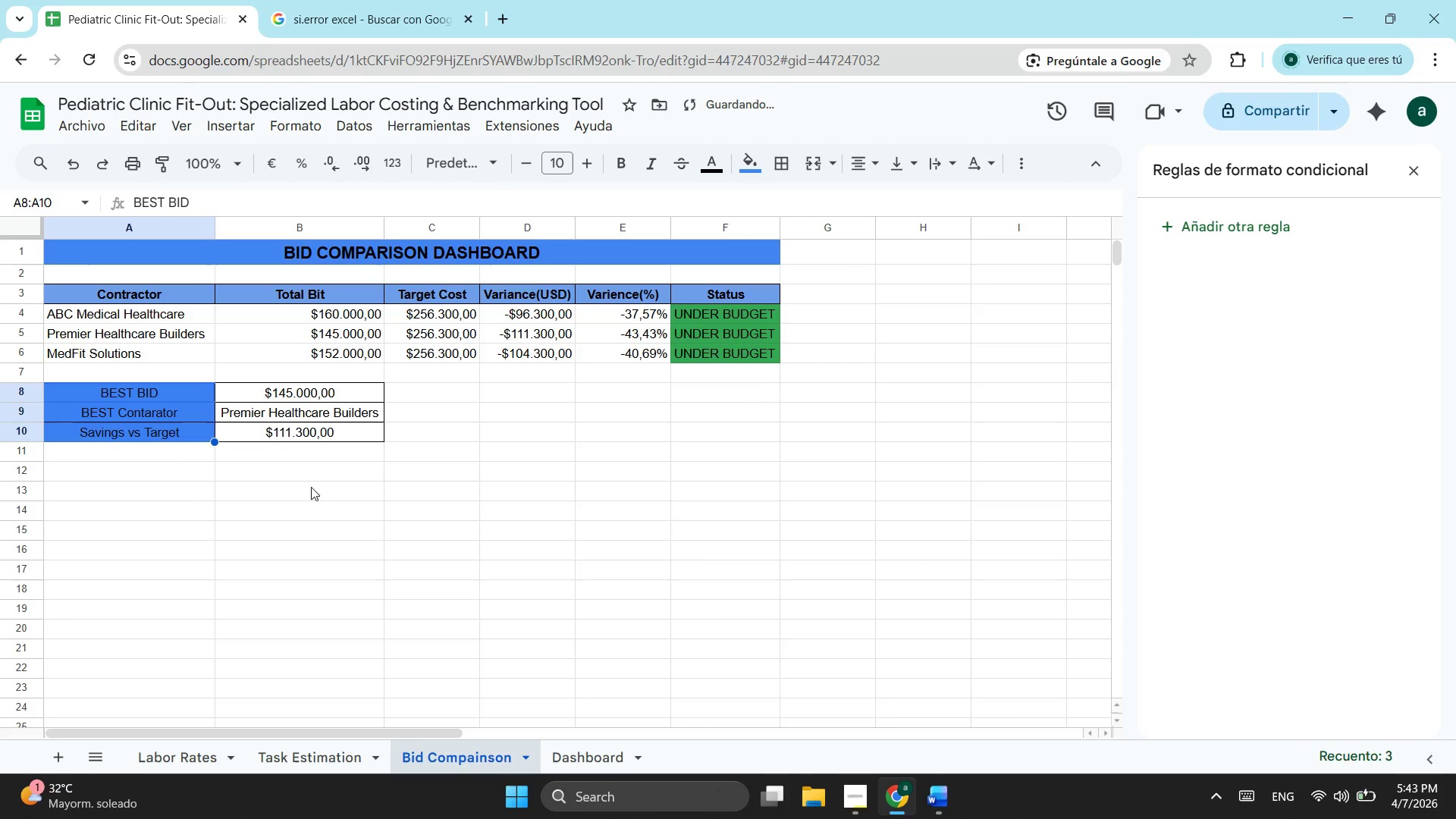 
double_click([217, 503])
 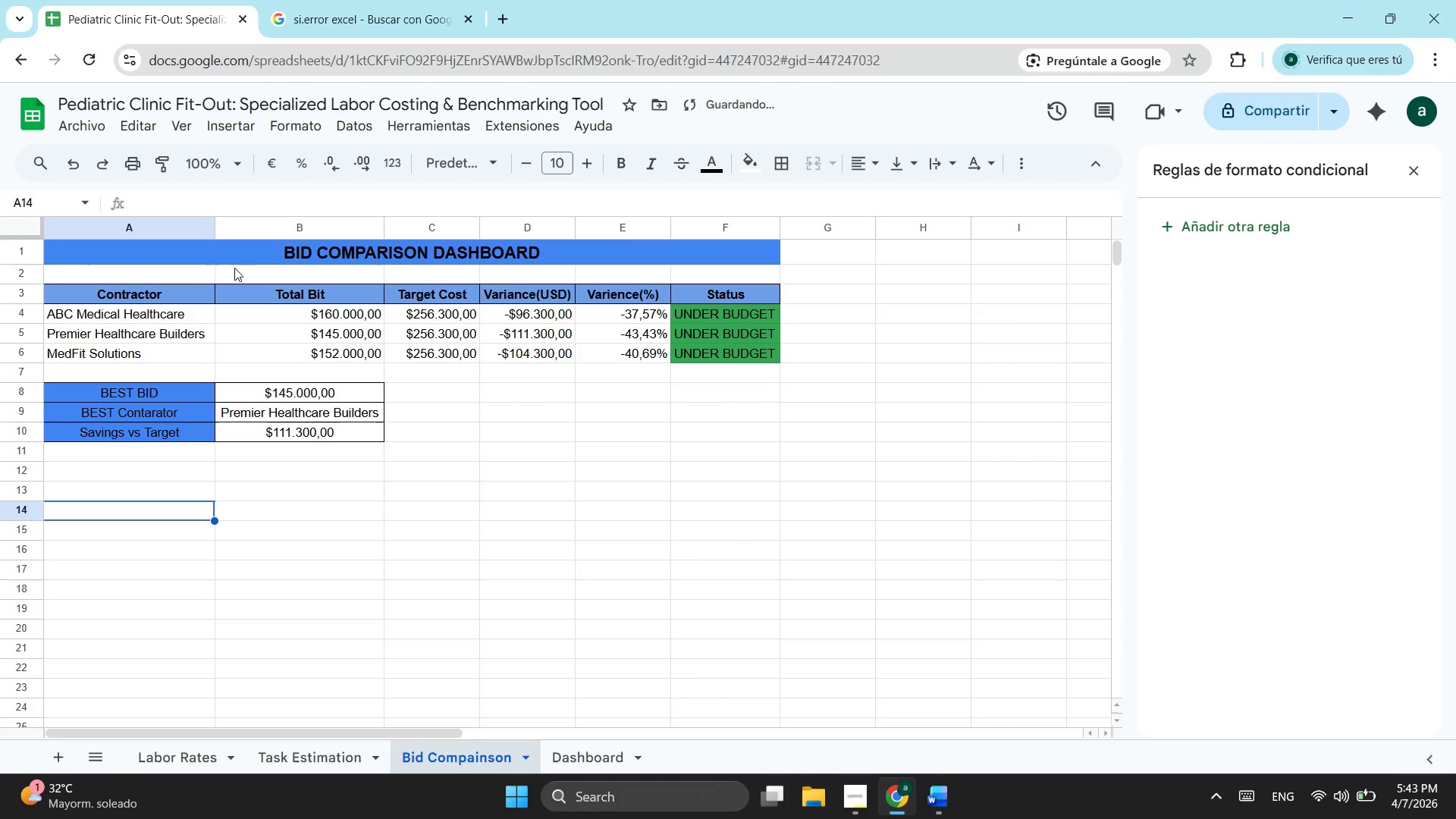 
left_click_drag(start_coordinate=[168, 301], to_coordinate=[726, 352])
 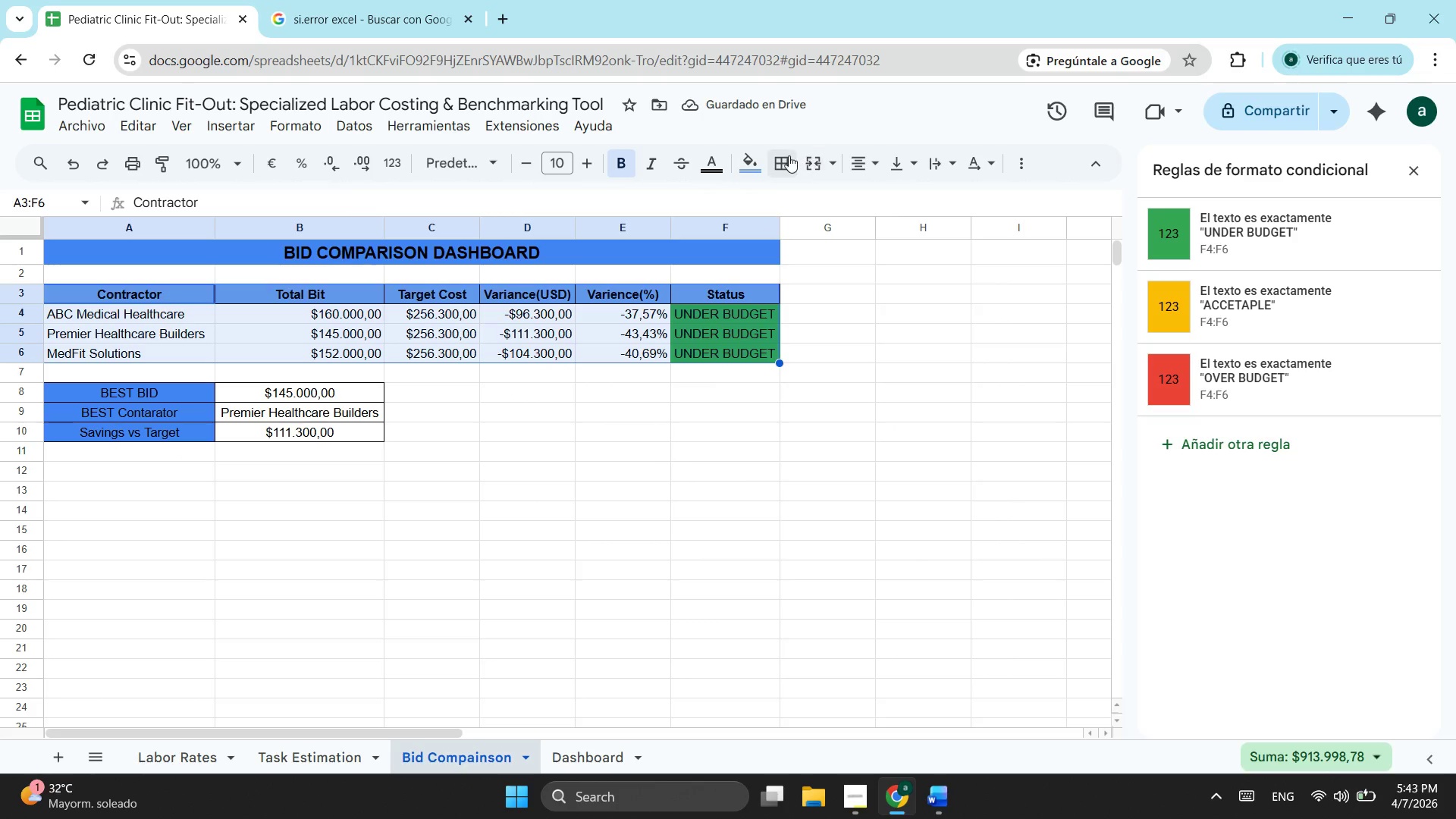 
left_click([787, 155])
 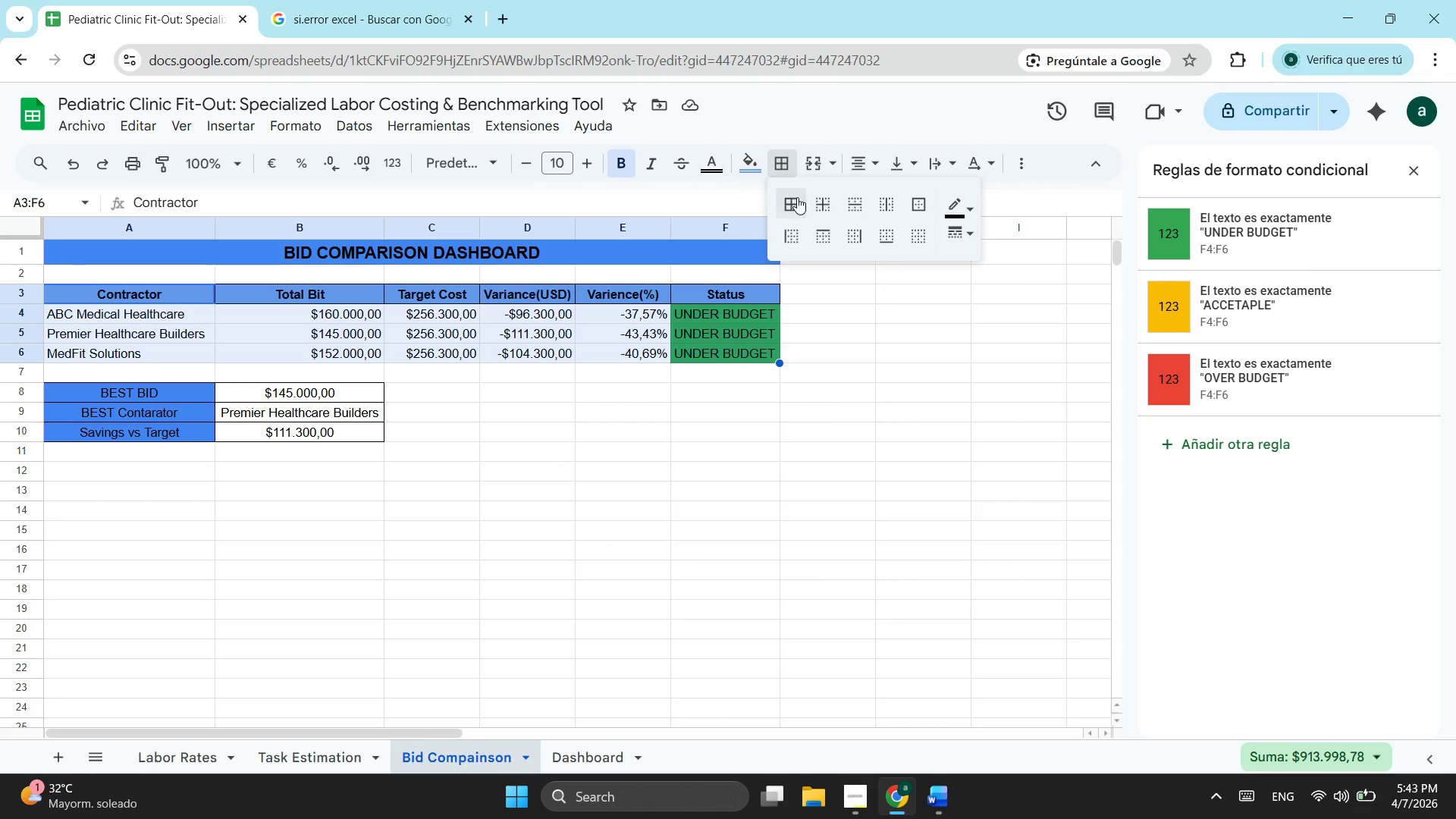 
left_click([797, 197])
 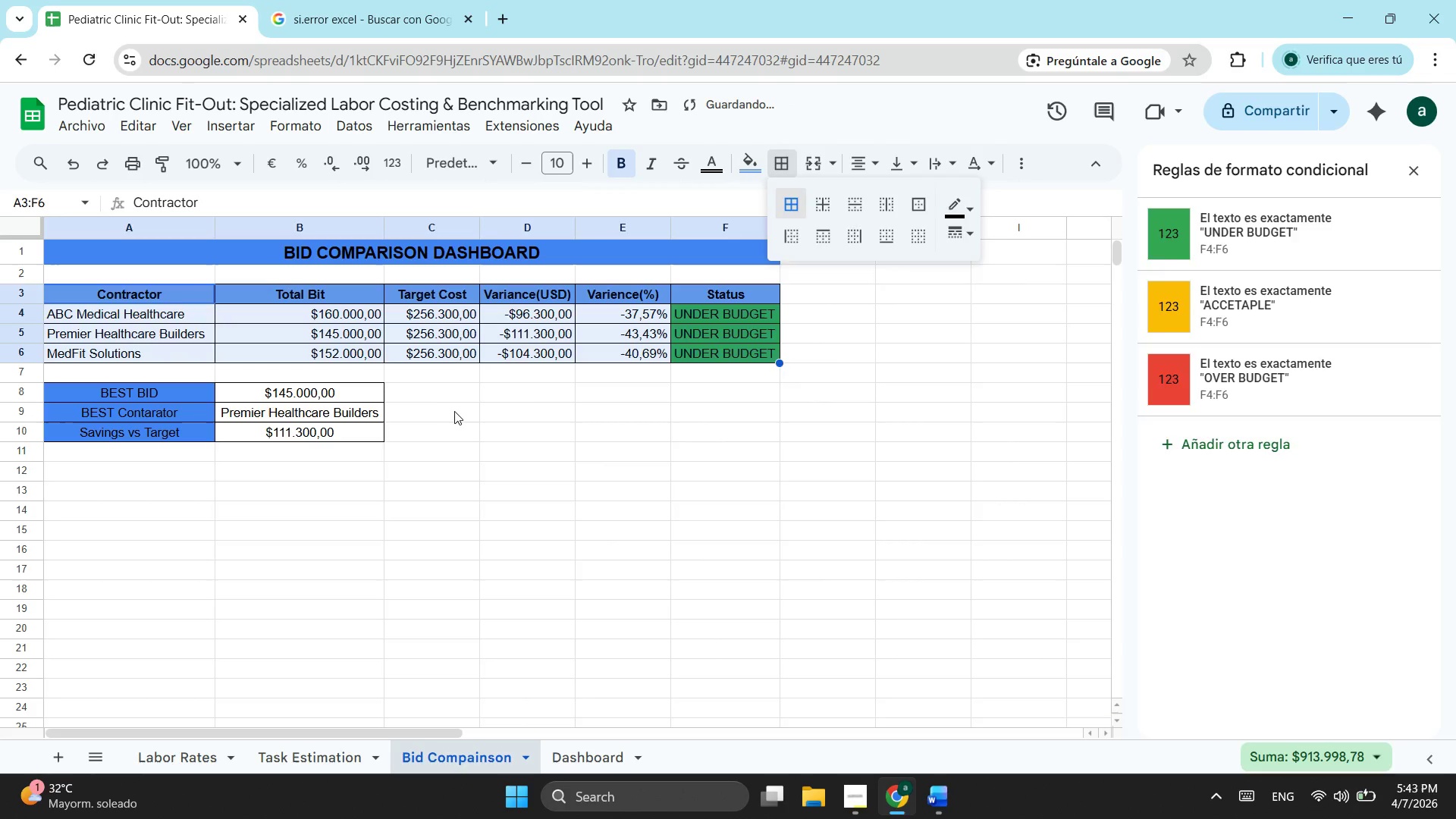 
left_click([457, 411])
 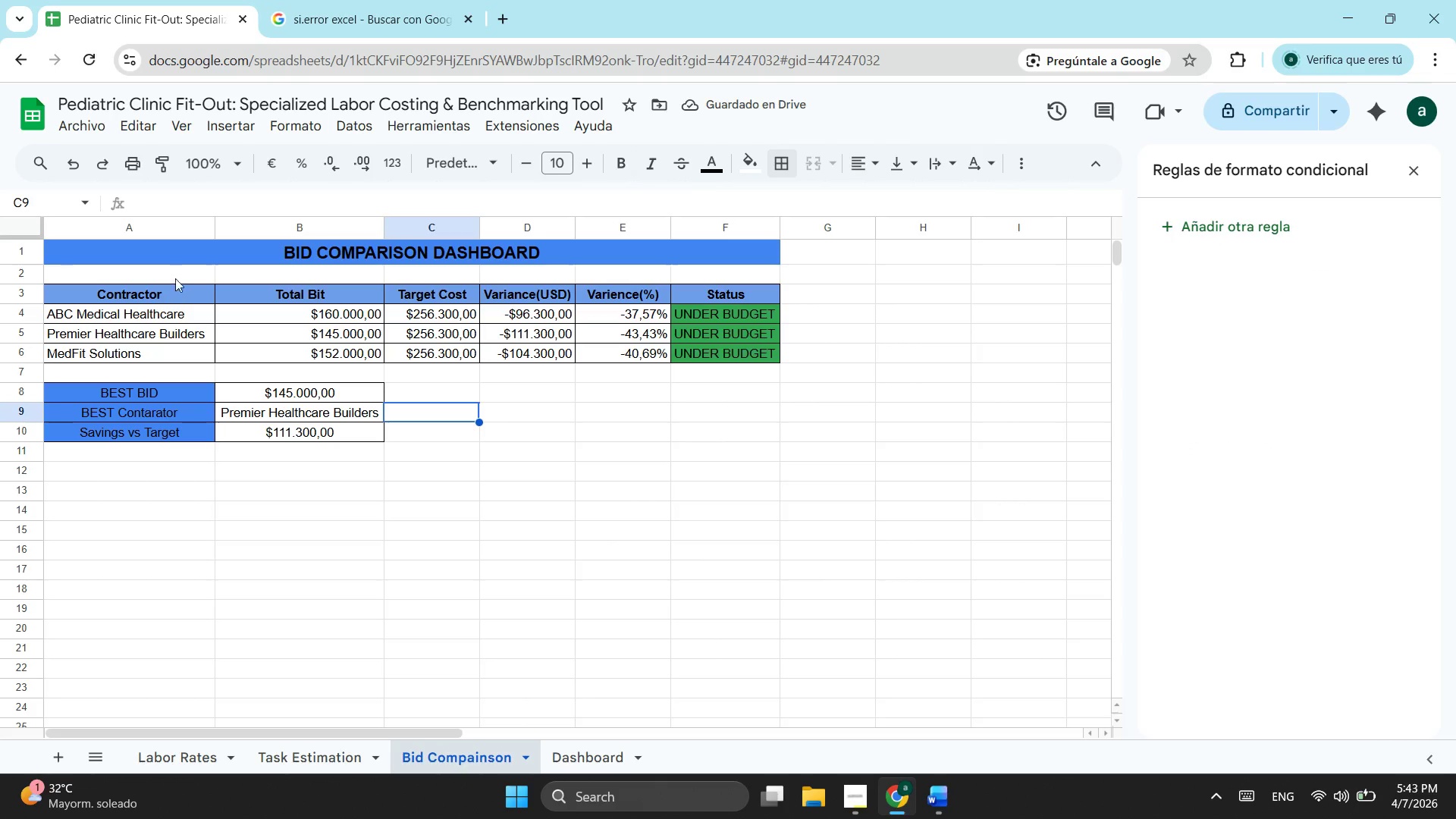 
left_click_drag(start_coordinate=[171, 293], to_coordinate=[701, 345])
 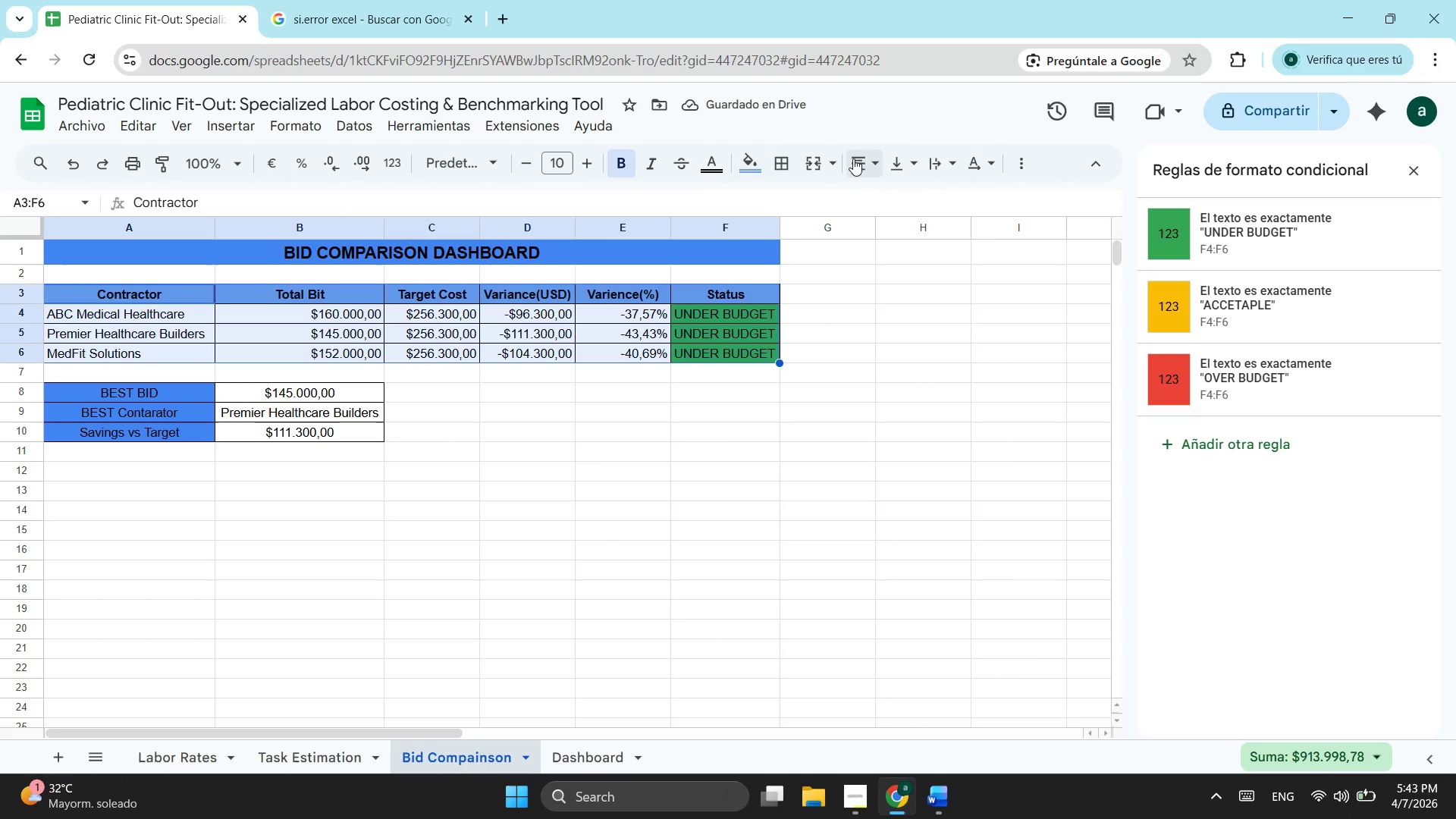 
left_click([856, 158])
 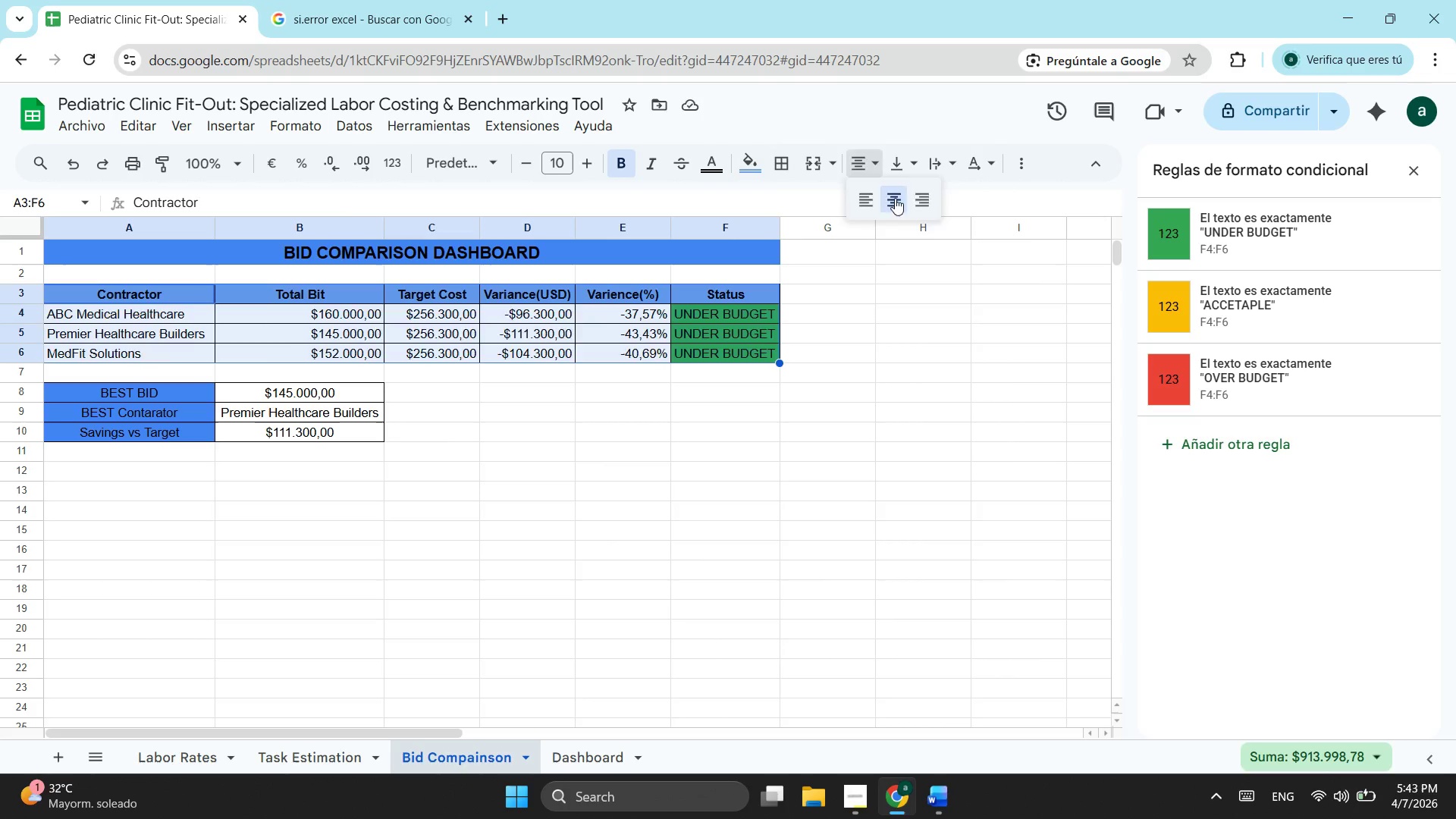 
left_click([895, 198])
 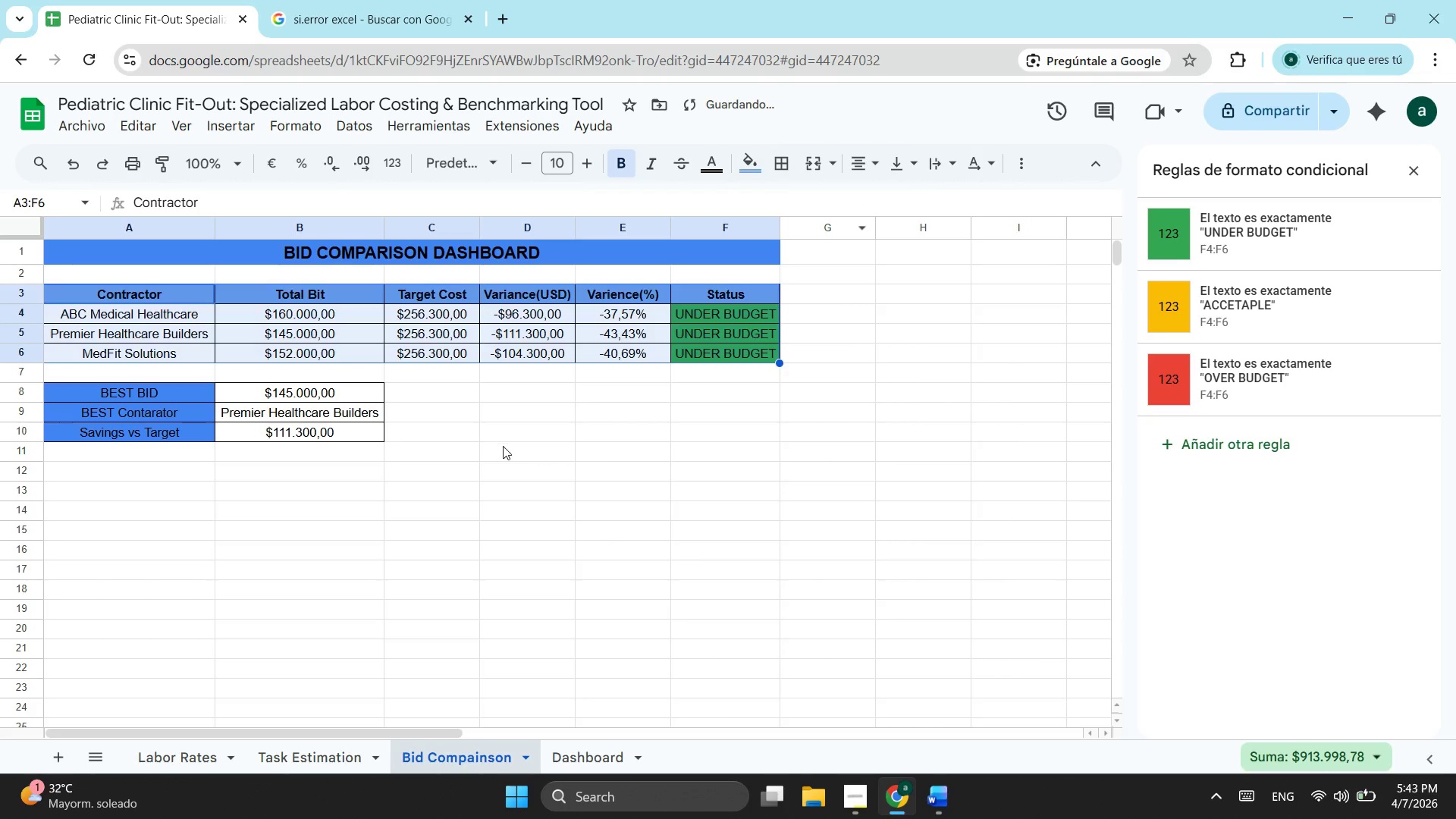 
left_click([503, 446])
 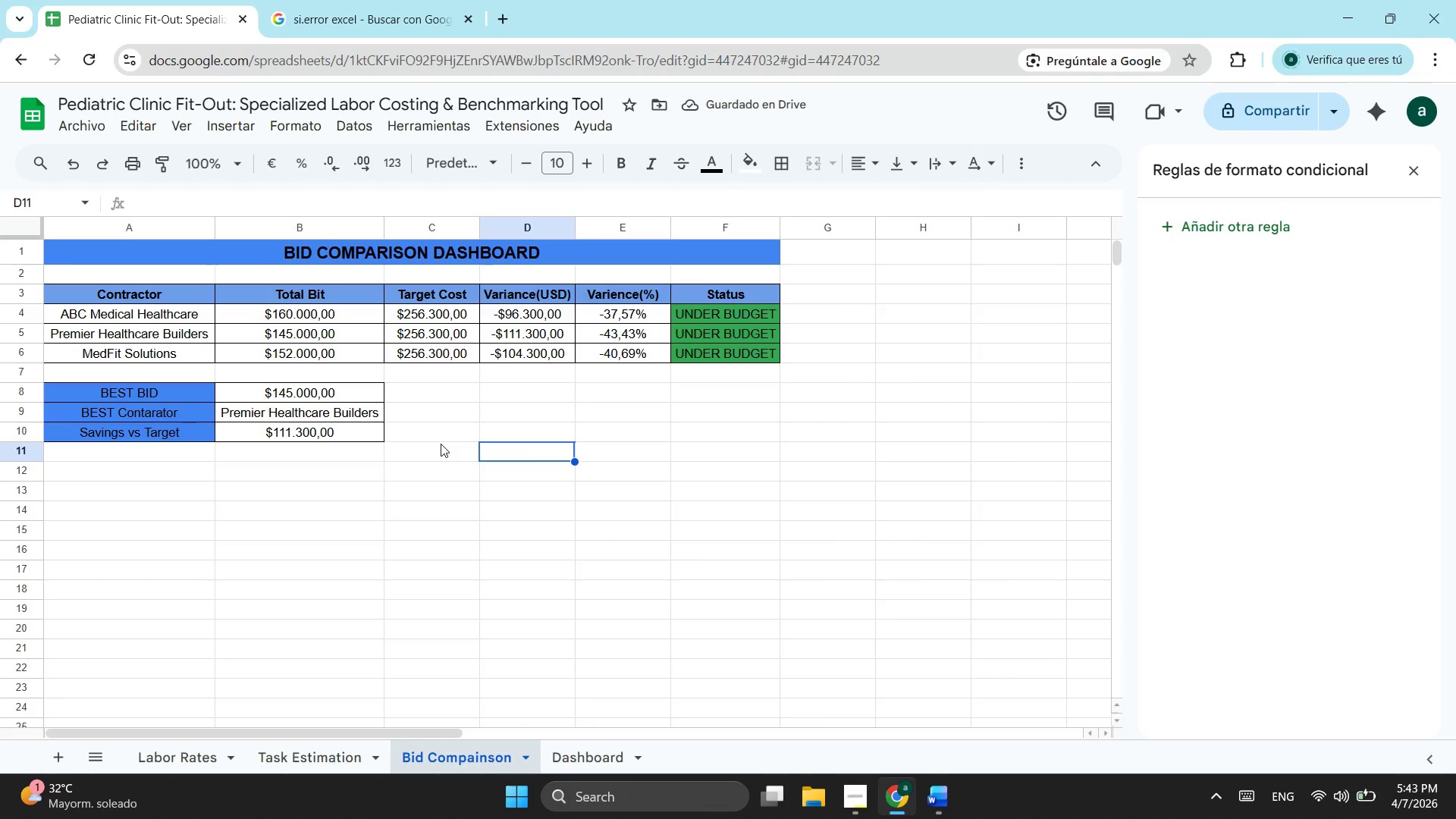 
left_click([586, 758])
 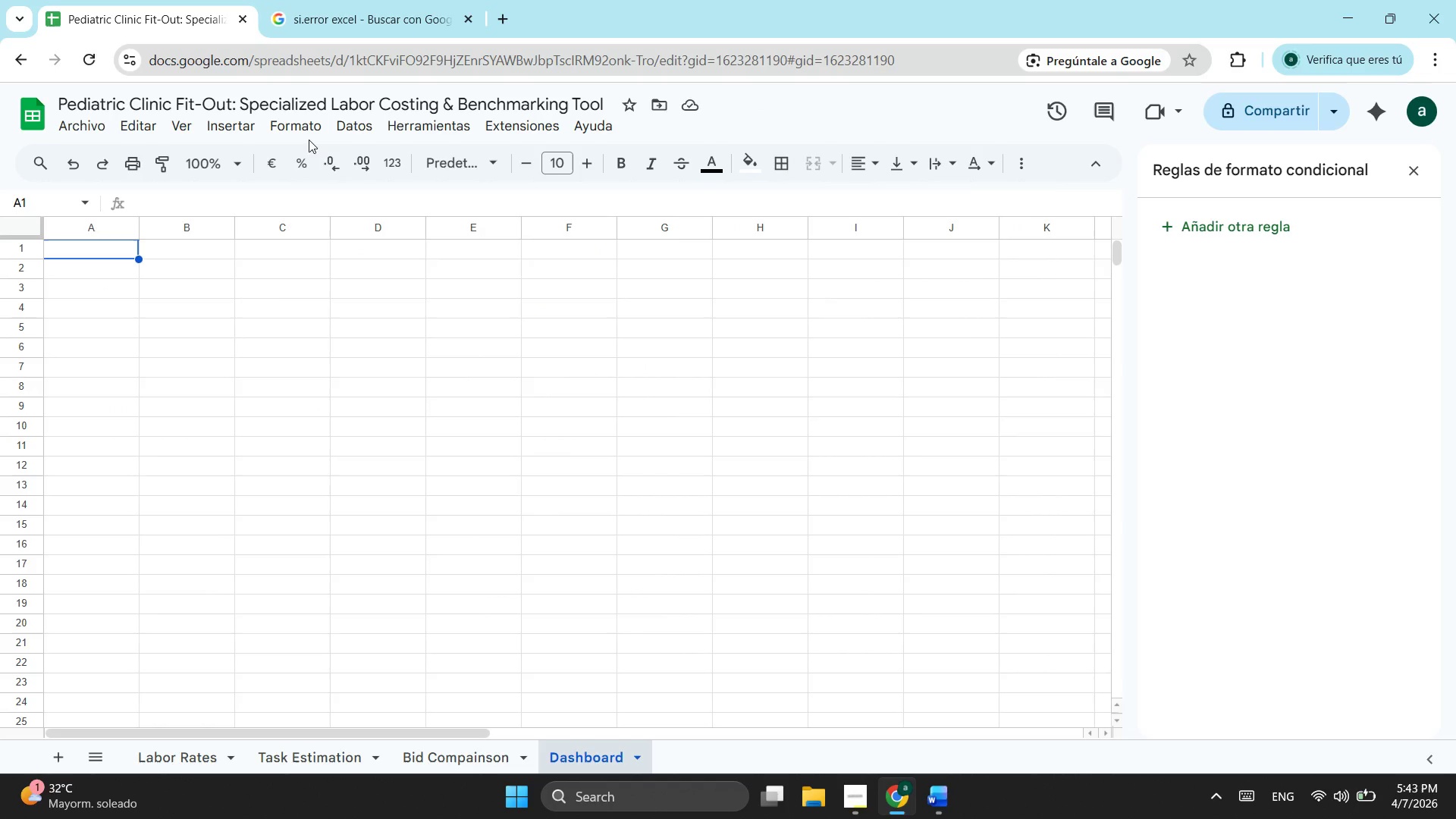 
wait(8.7)
 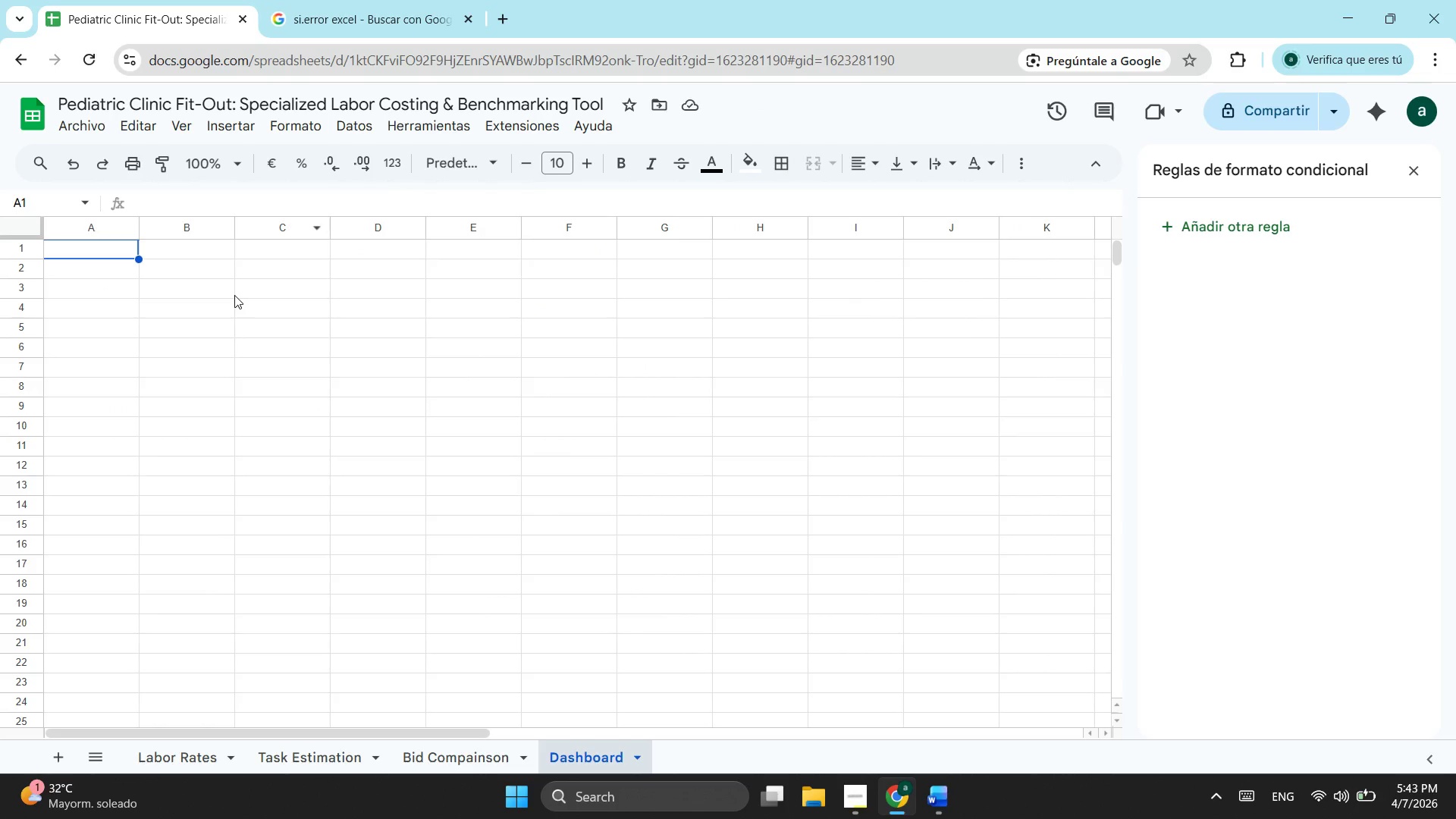 
type(Blu)
key(Backspace)
key(Backspace)
type(LUE Ho)
key(Backspace)
type(ORI)
 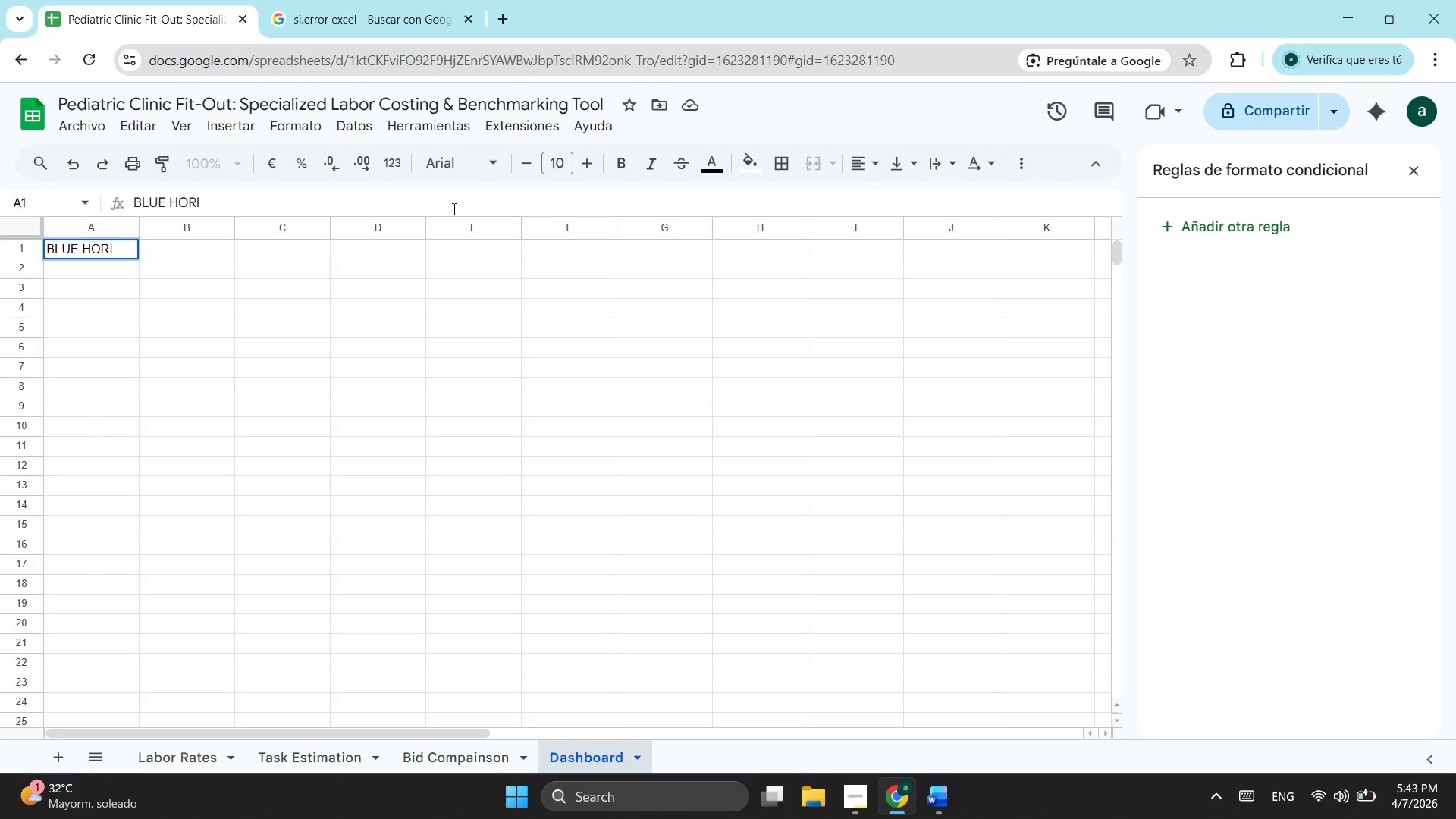 
type(ZON)
 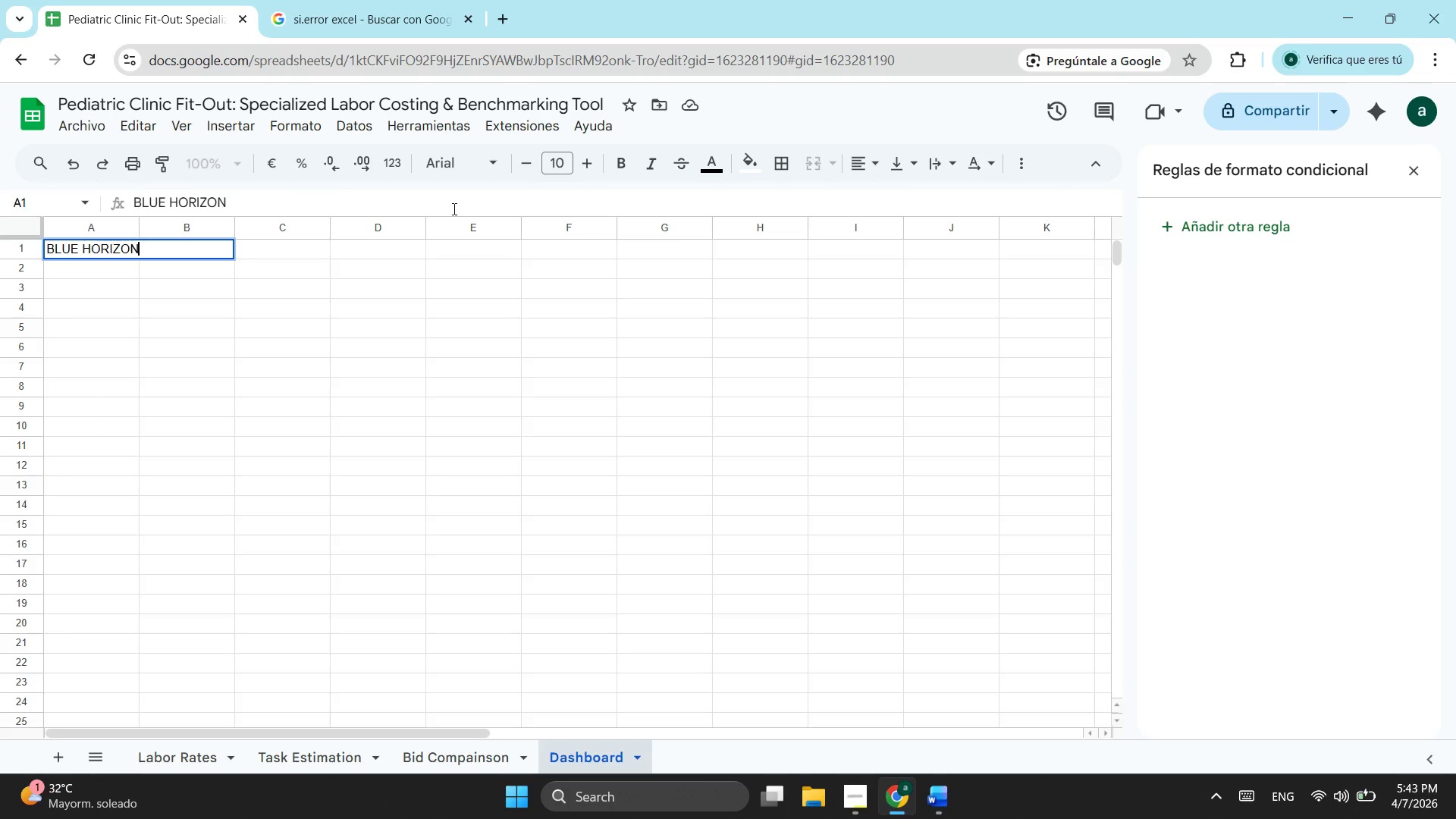 
type( PR)
key(Backspace)
type(EDIatri)
 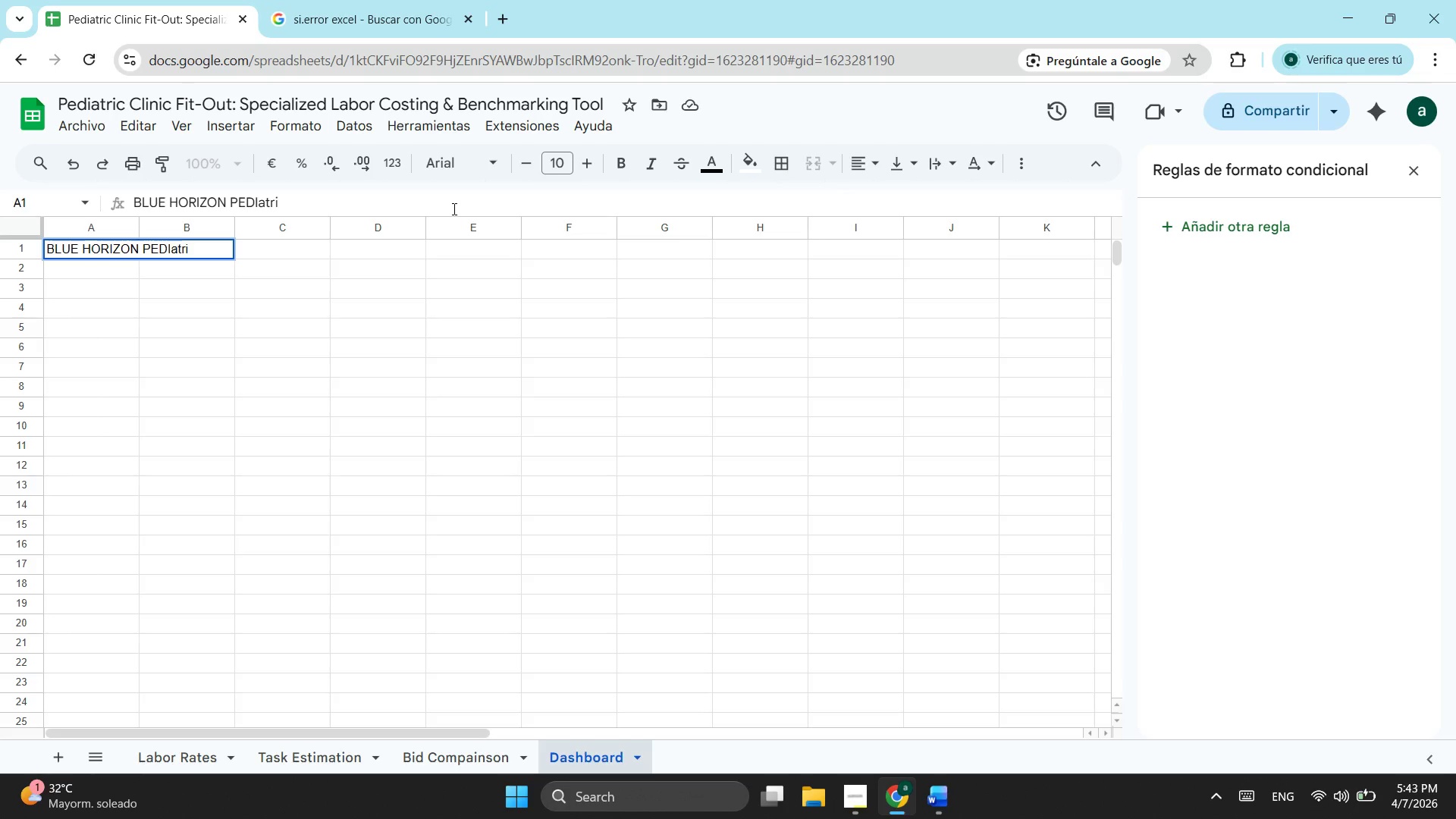 
wait(48.05)
 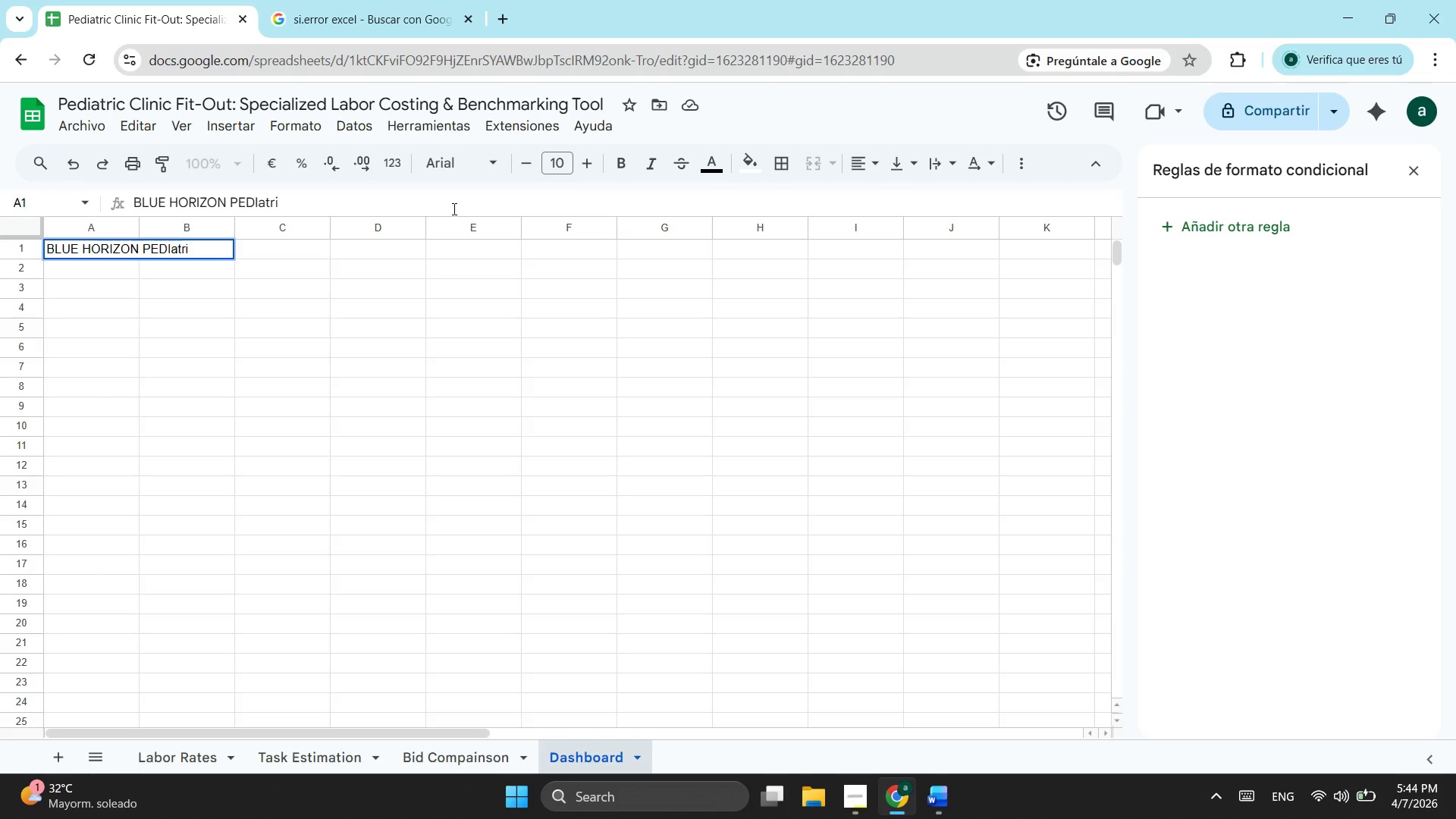 
key(Backspace)
 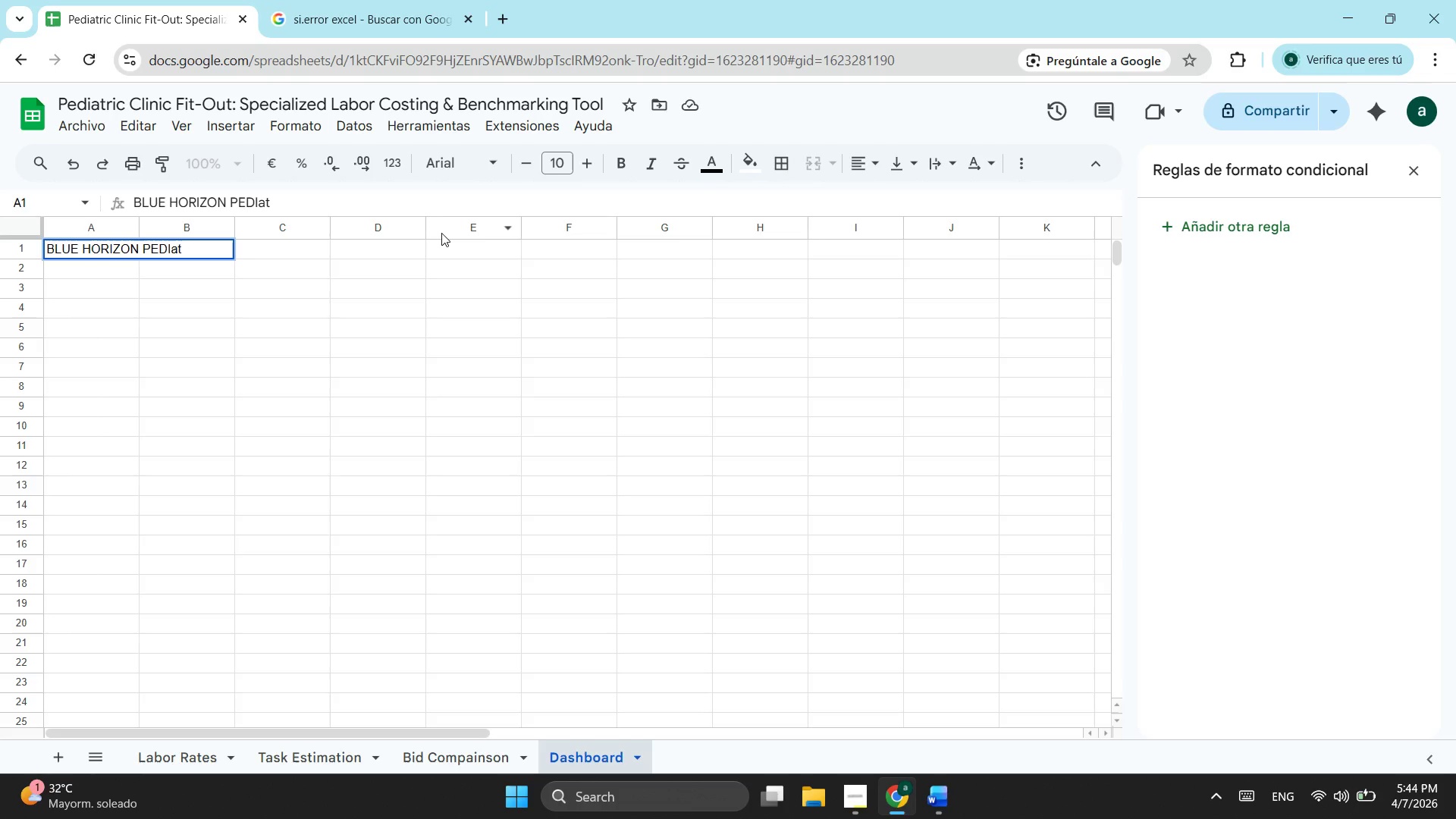 
key(Backspace)
 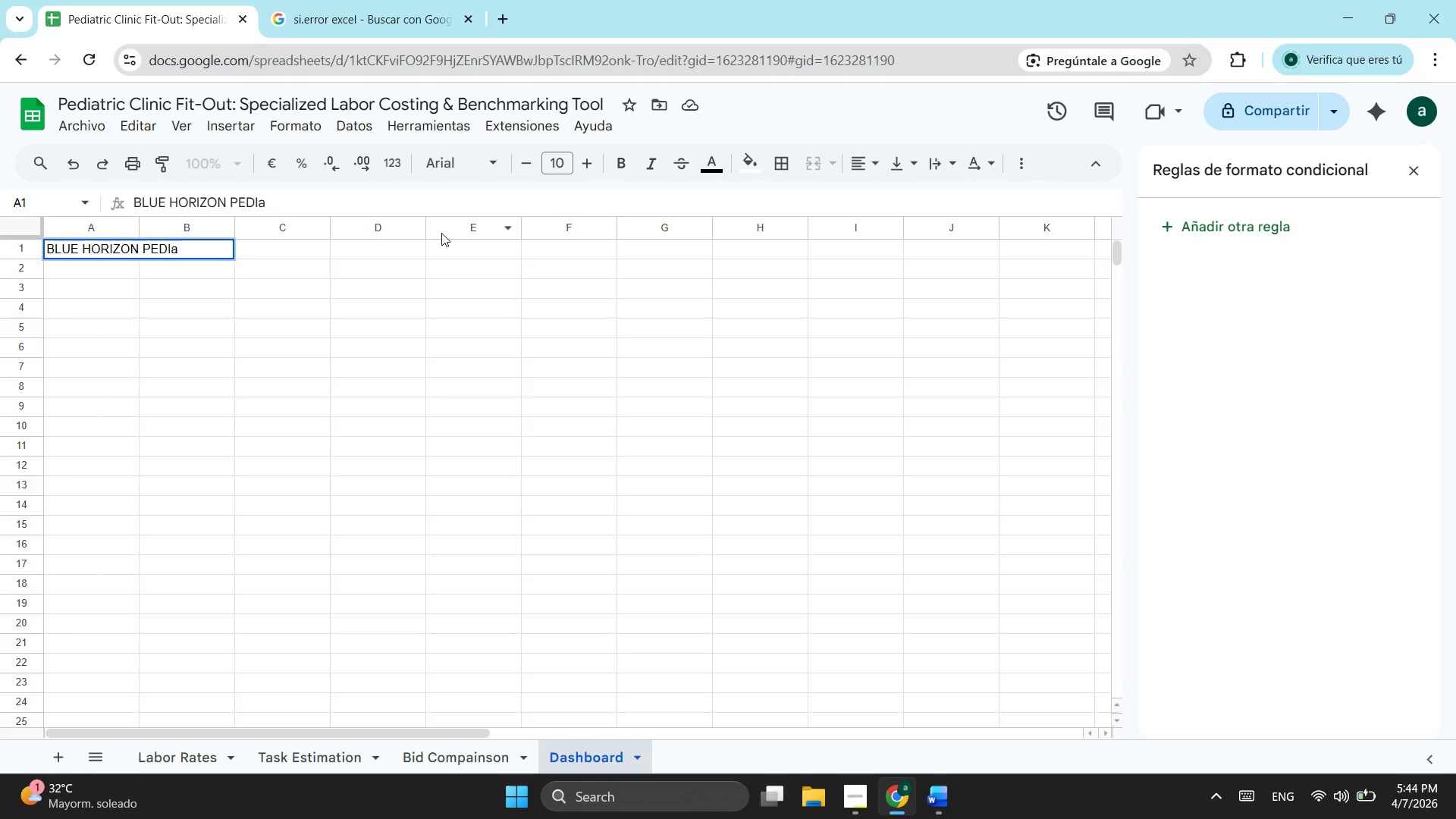 
key(Backspace)
 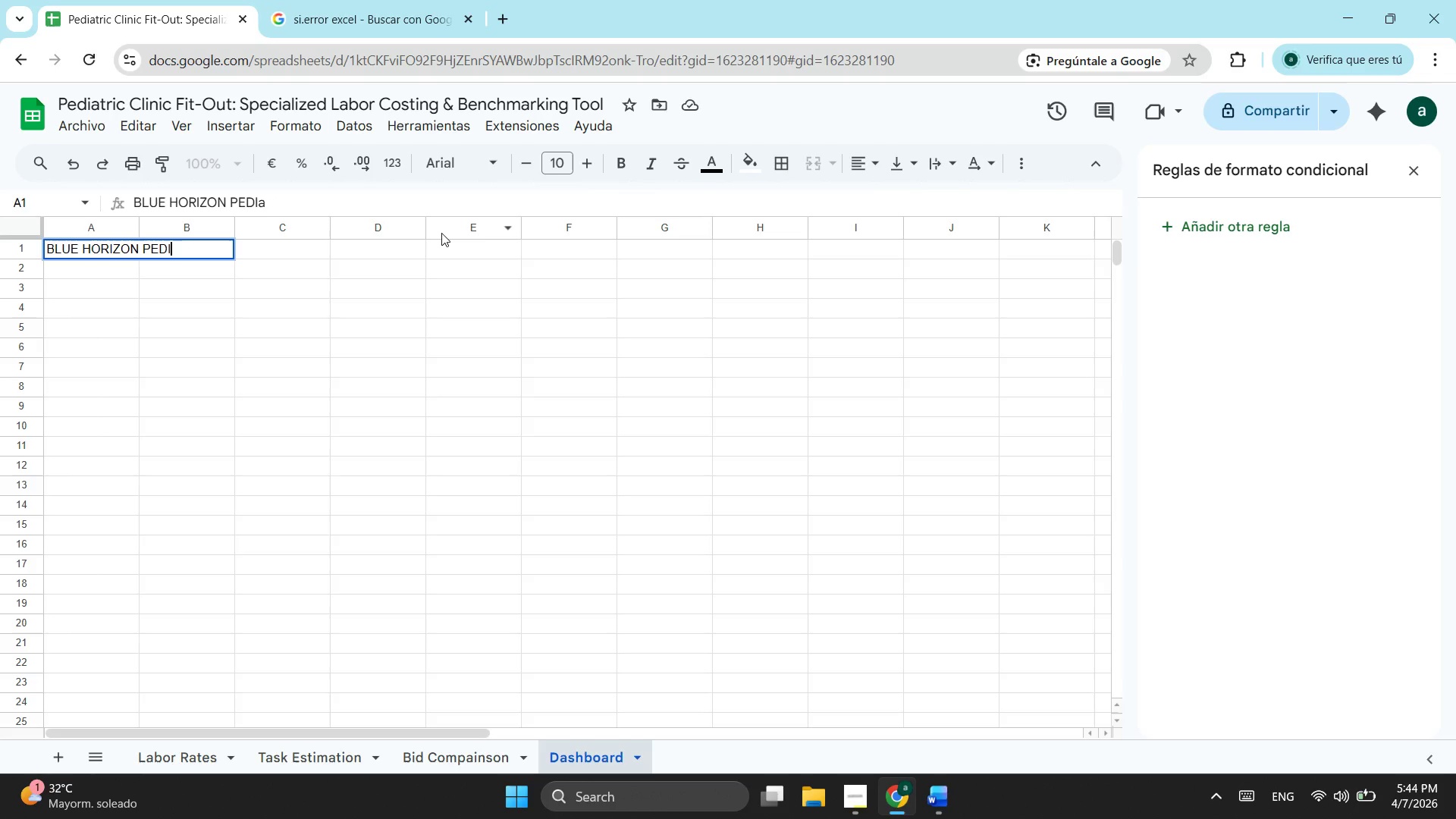 
key(Backspace)
 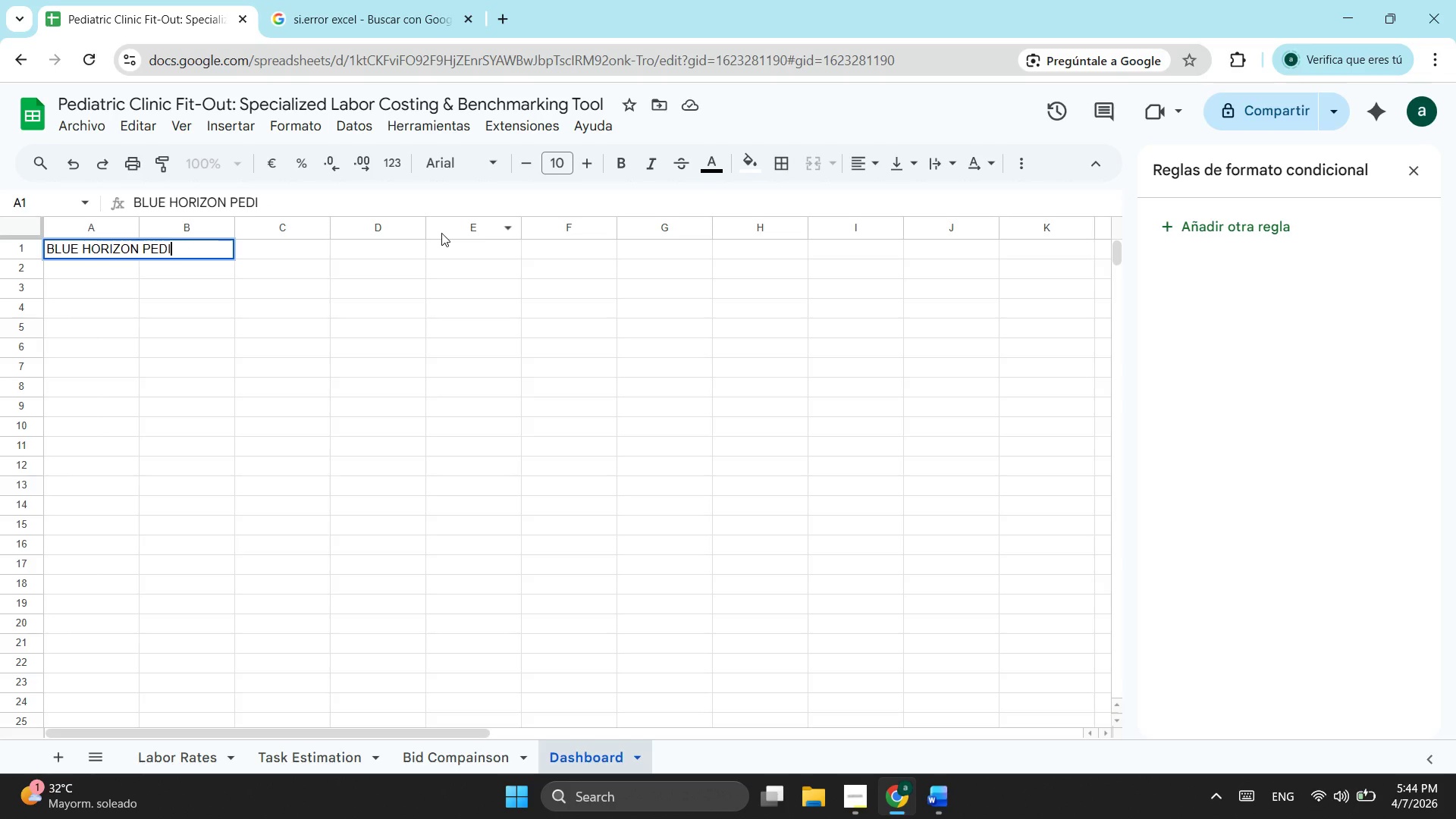 
type(ATRICS-Proje)
key(Backspace)
key(Backspace)
key(Backspace)
key(Backspace)
type(P)
key(Backspace)
type(ROJET)
 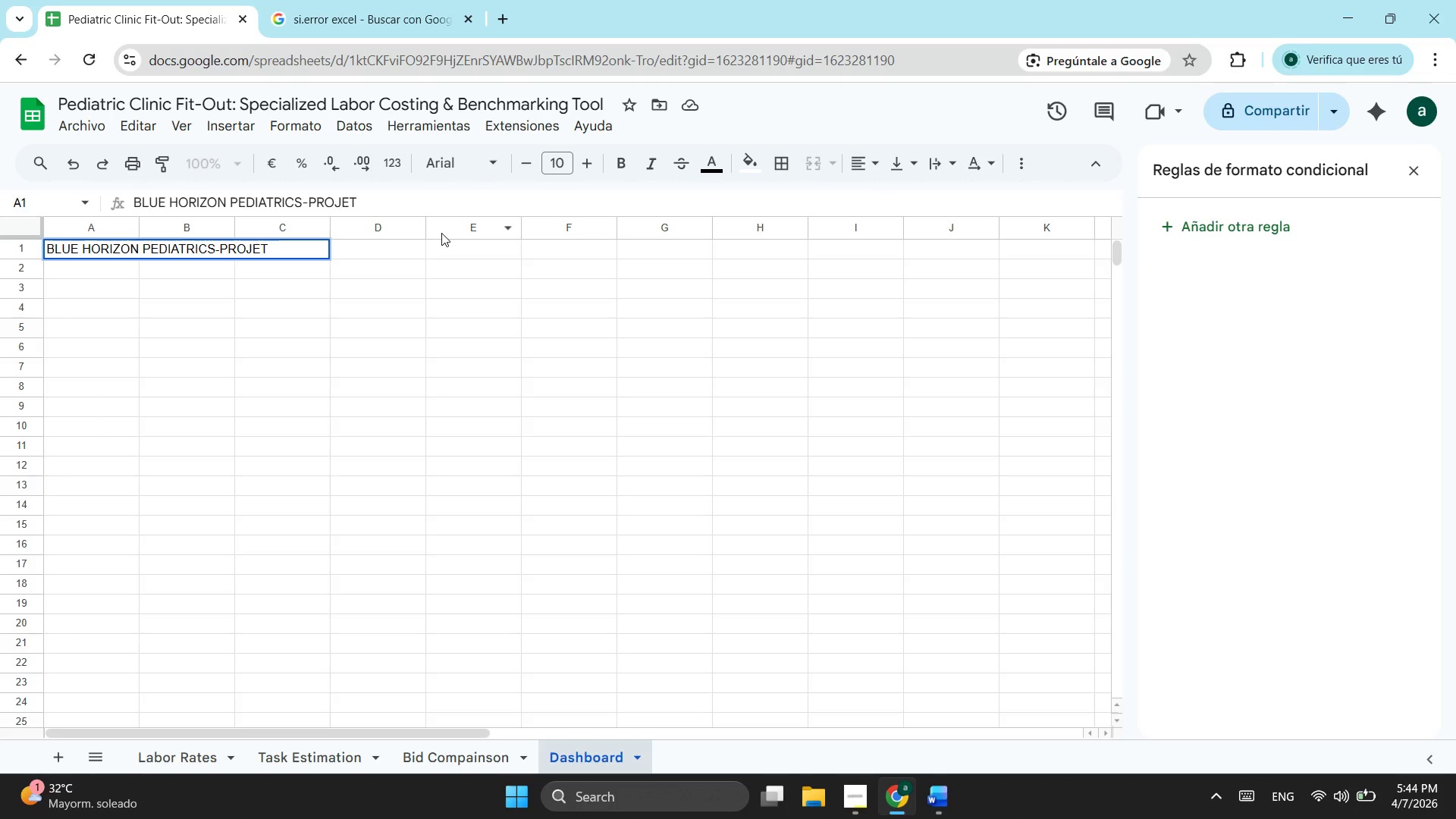 
type( DASTBoard)
key(Backspace)
key(Backspace)
key(Backspace)
key(Backspace)
type(OARD)
 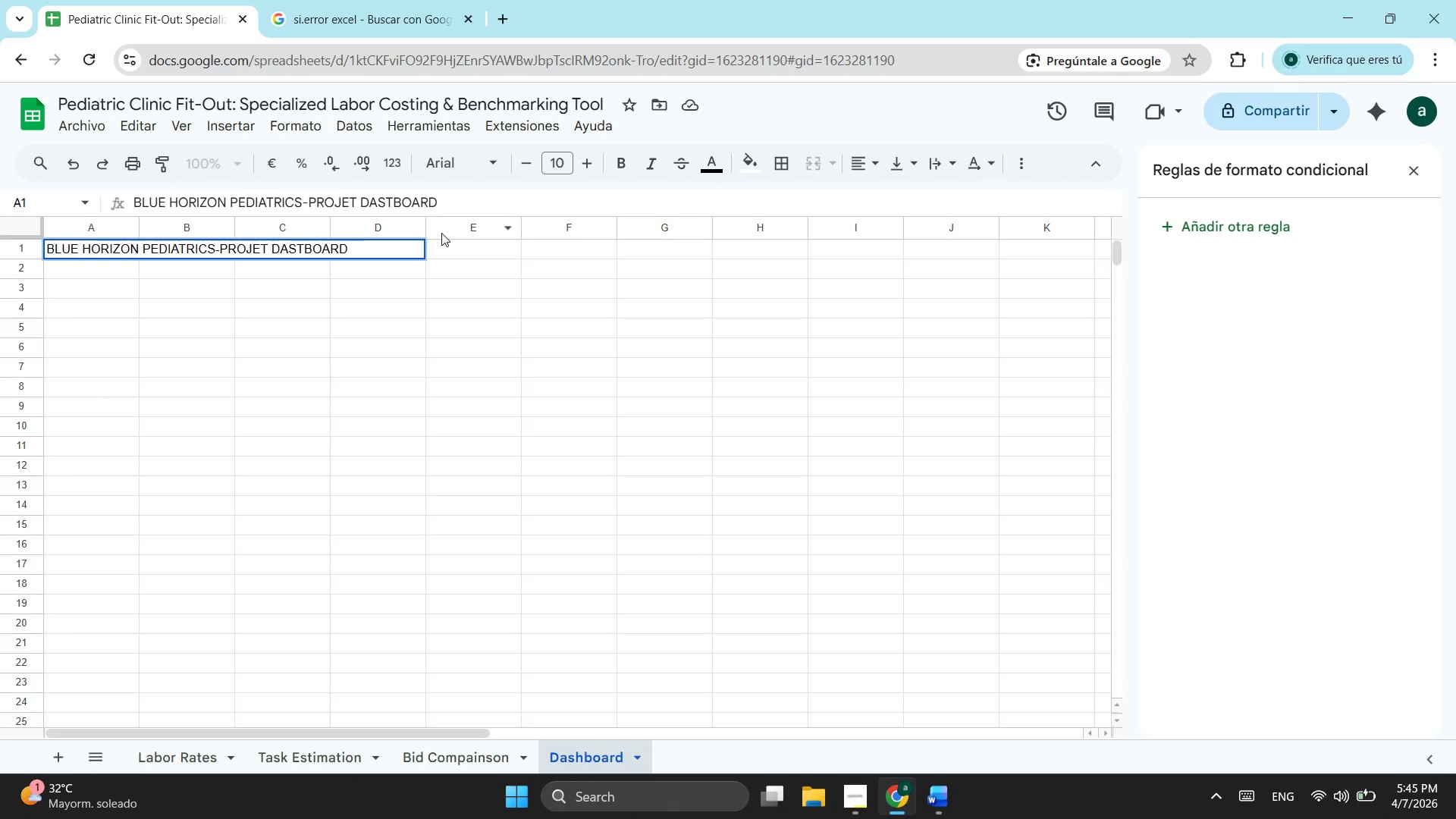 
wait(5.39)
 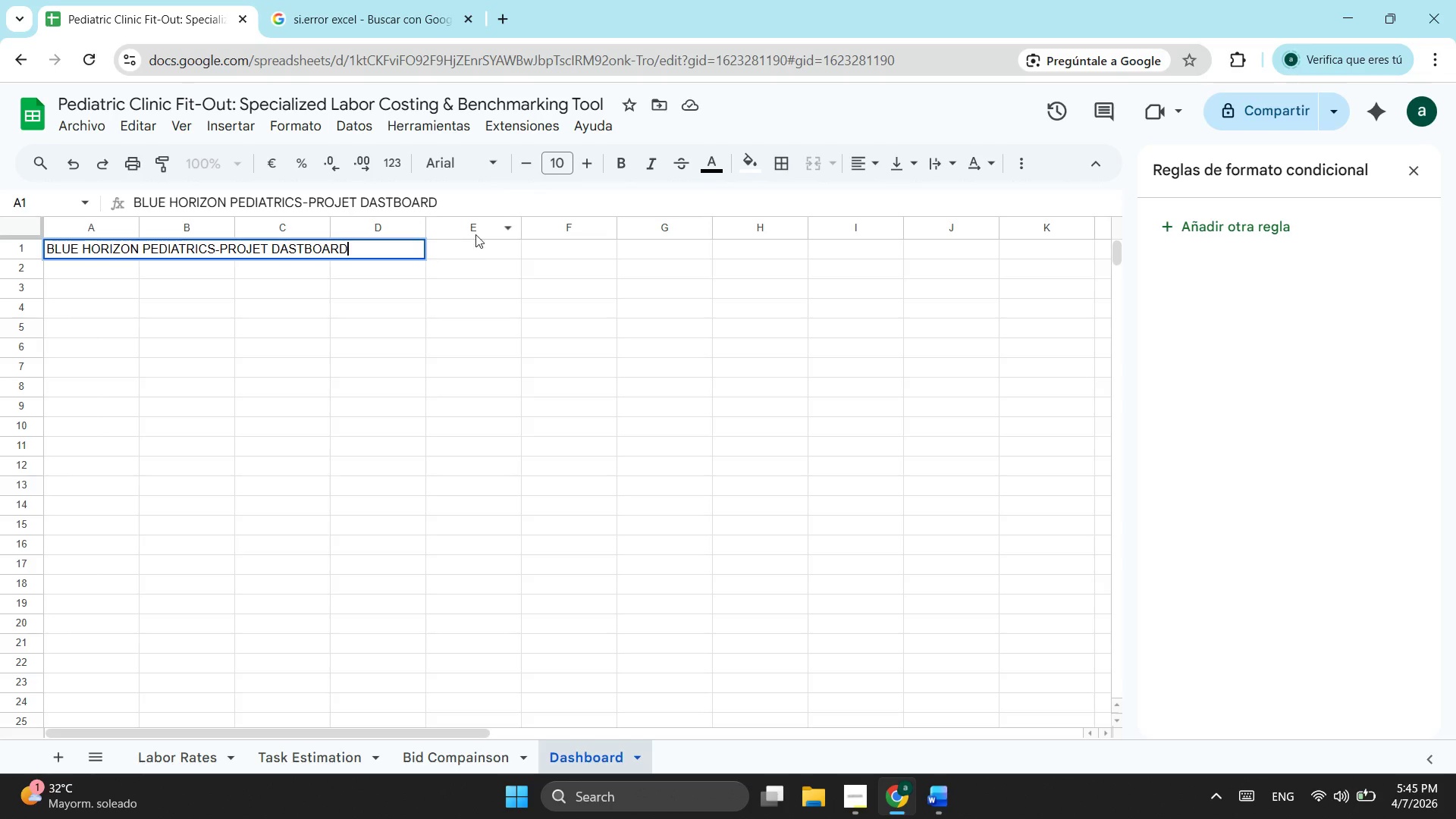 
left_click_drag(start_coordinate=[748, 243], to_coordinate=[79, 244])
 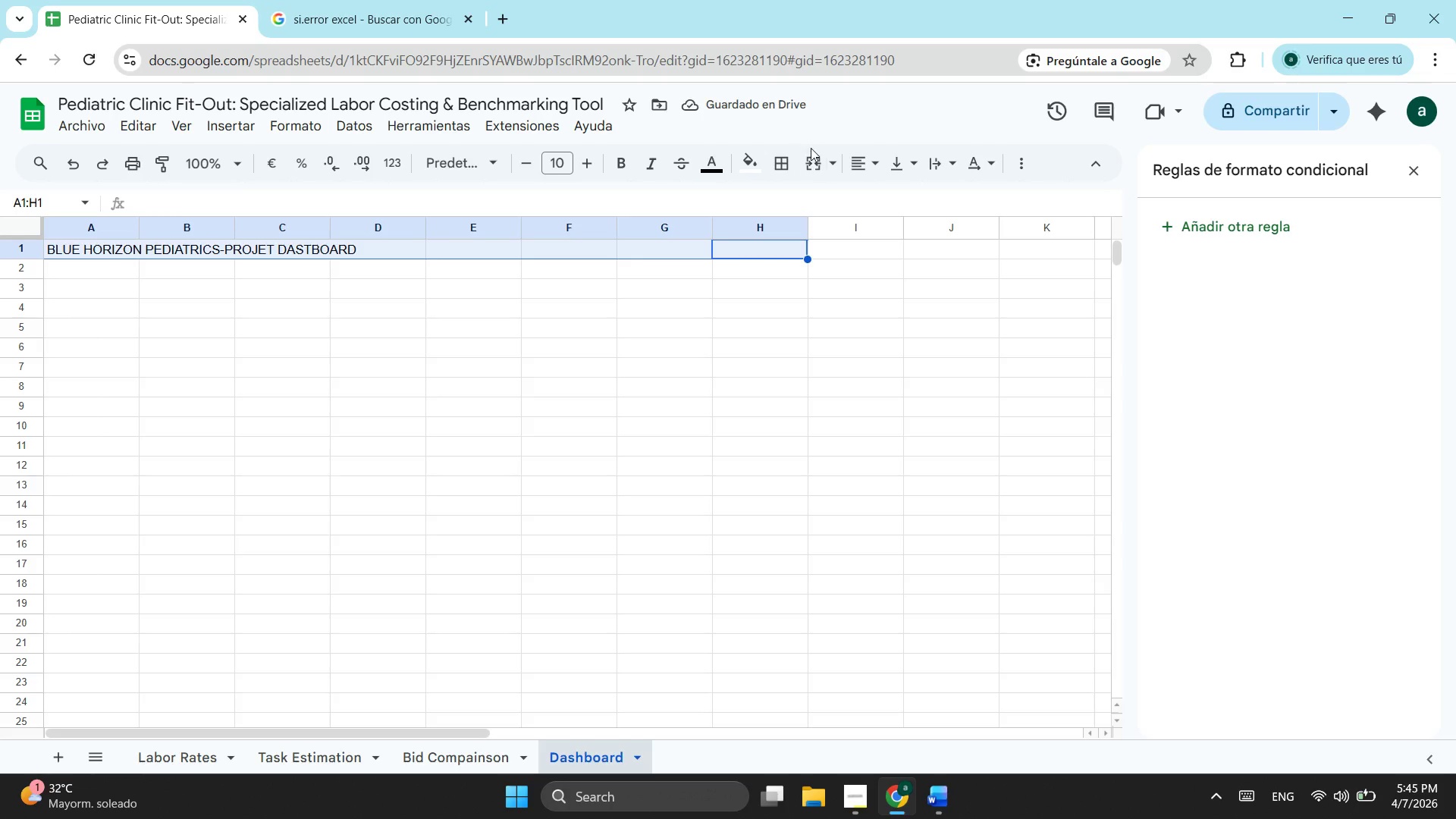 
double_click([808, 160])
 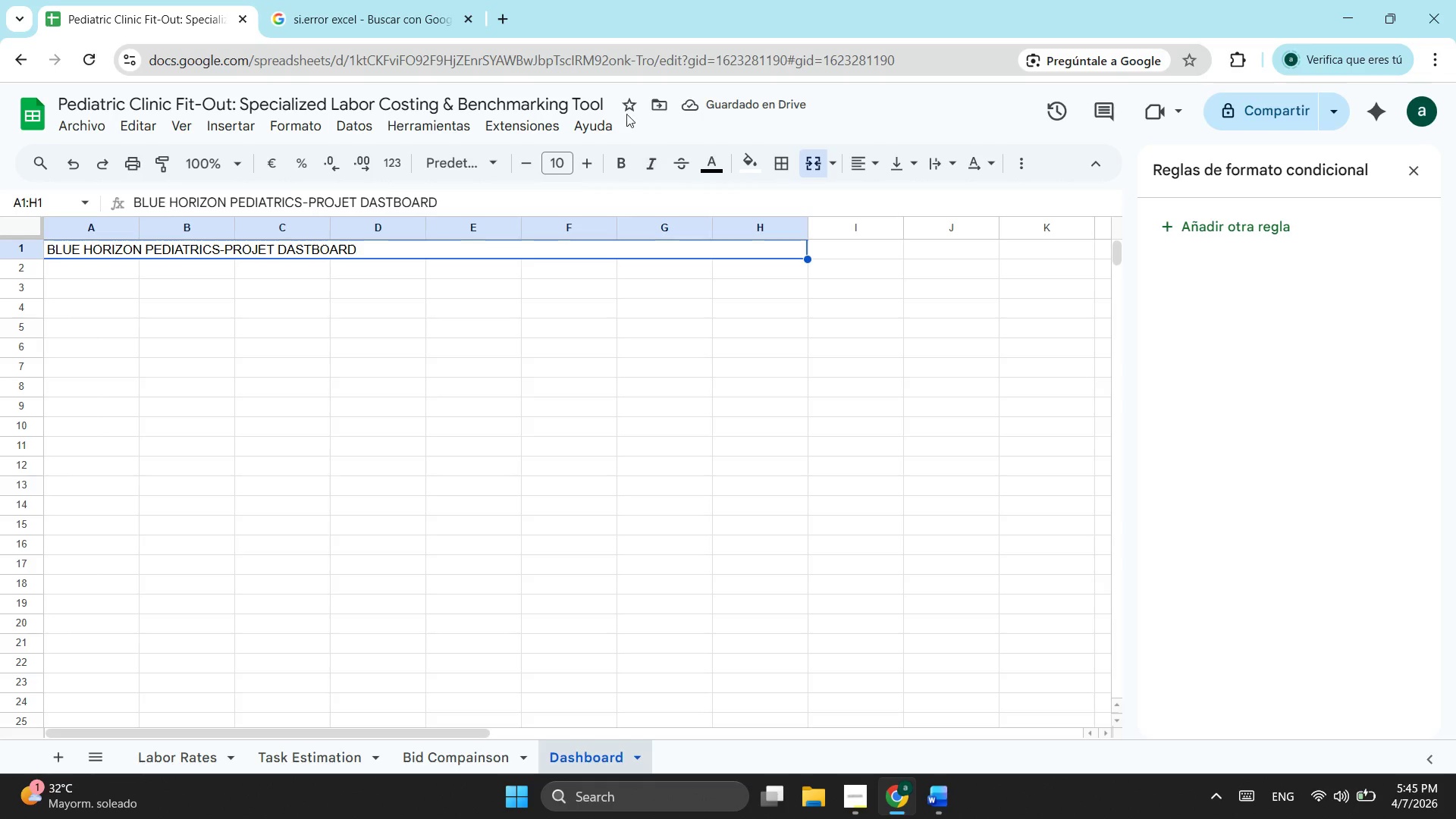 
double_click([579, 163])
 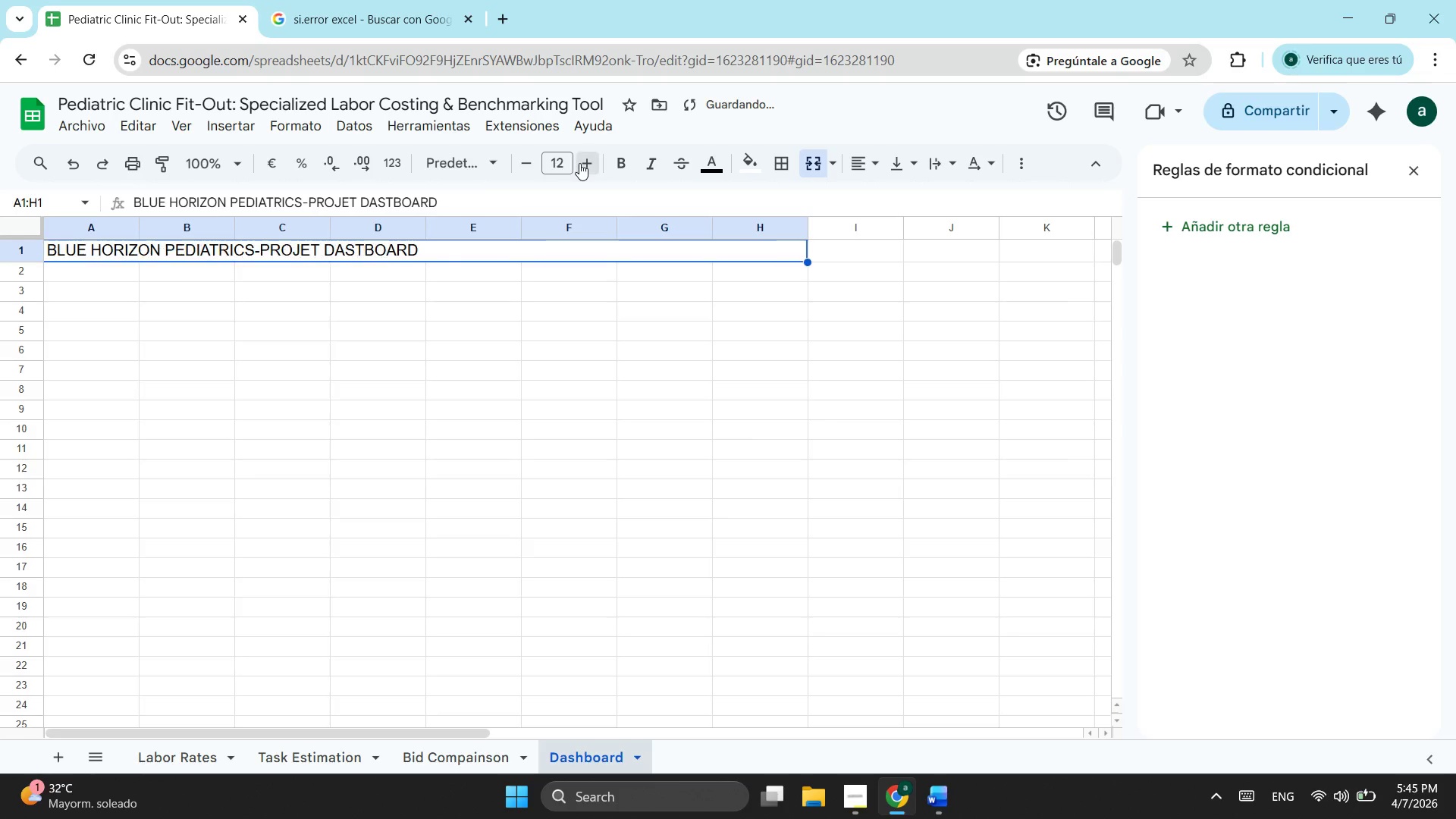 
triple_click([579, 163])
 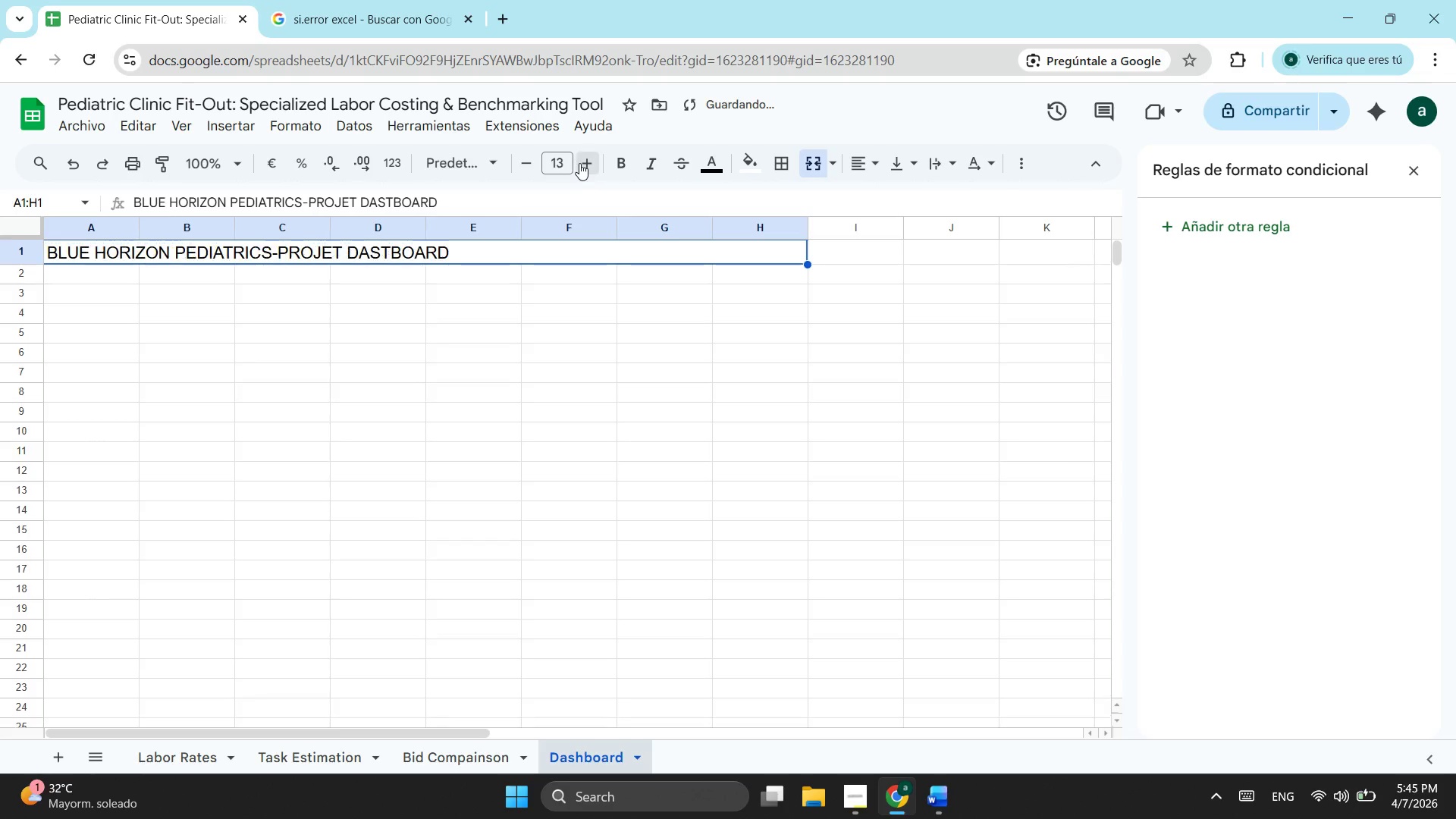 
triple_click([579, 163])
 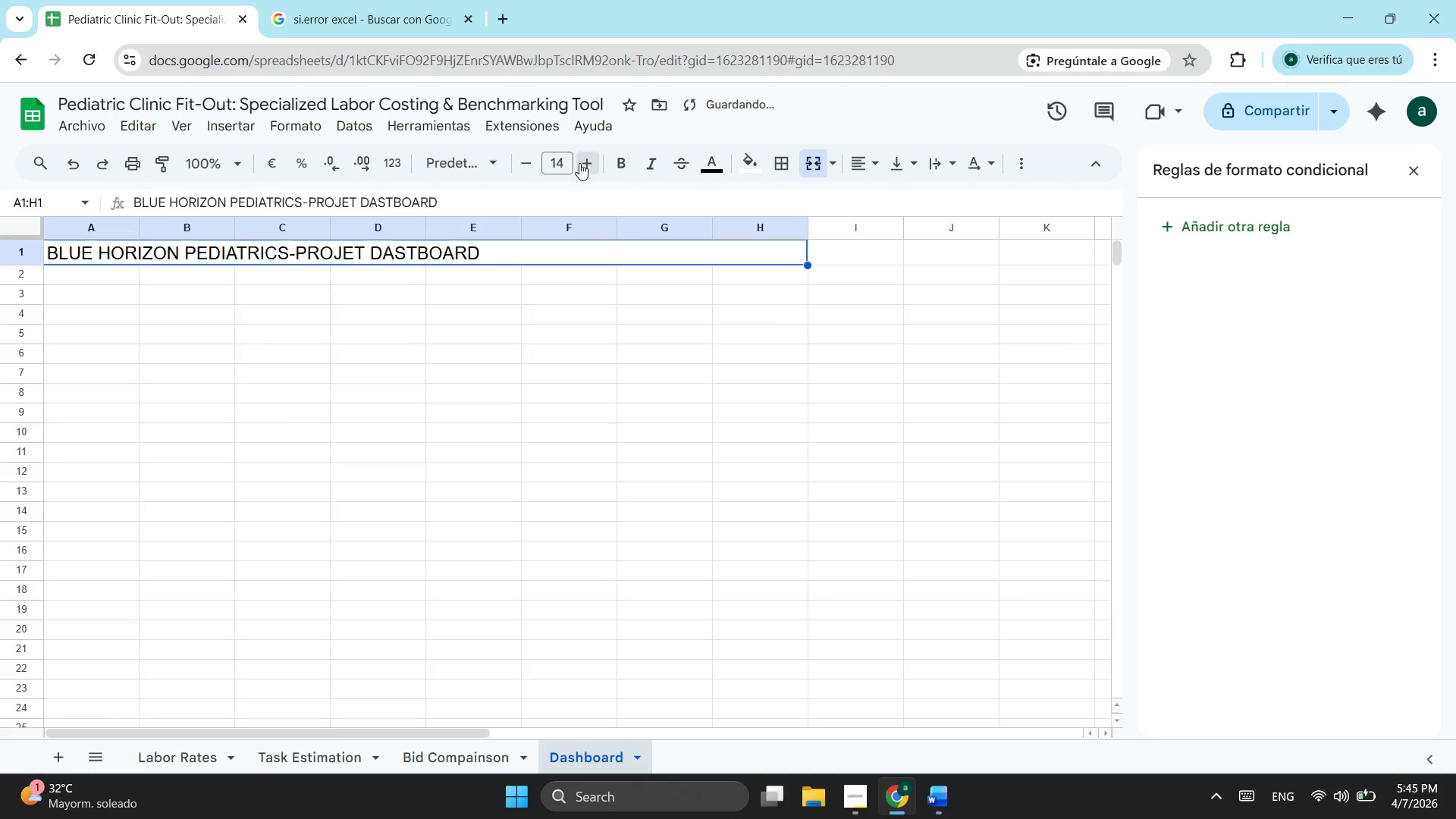 
triple_click([579, 163])
 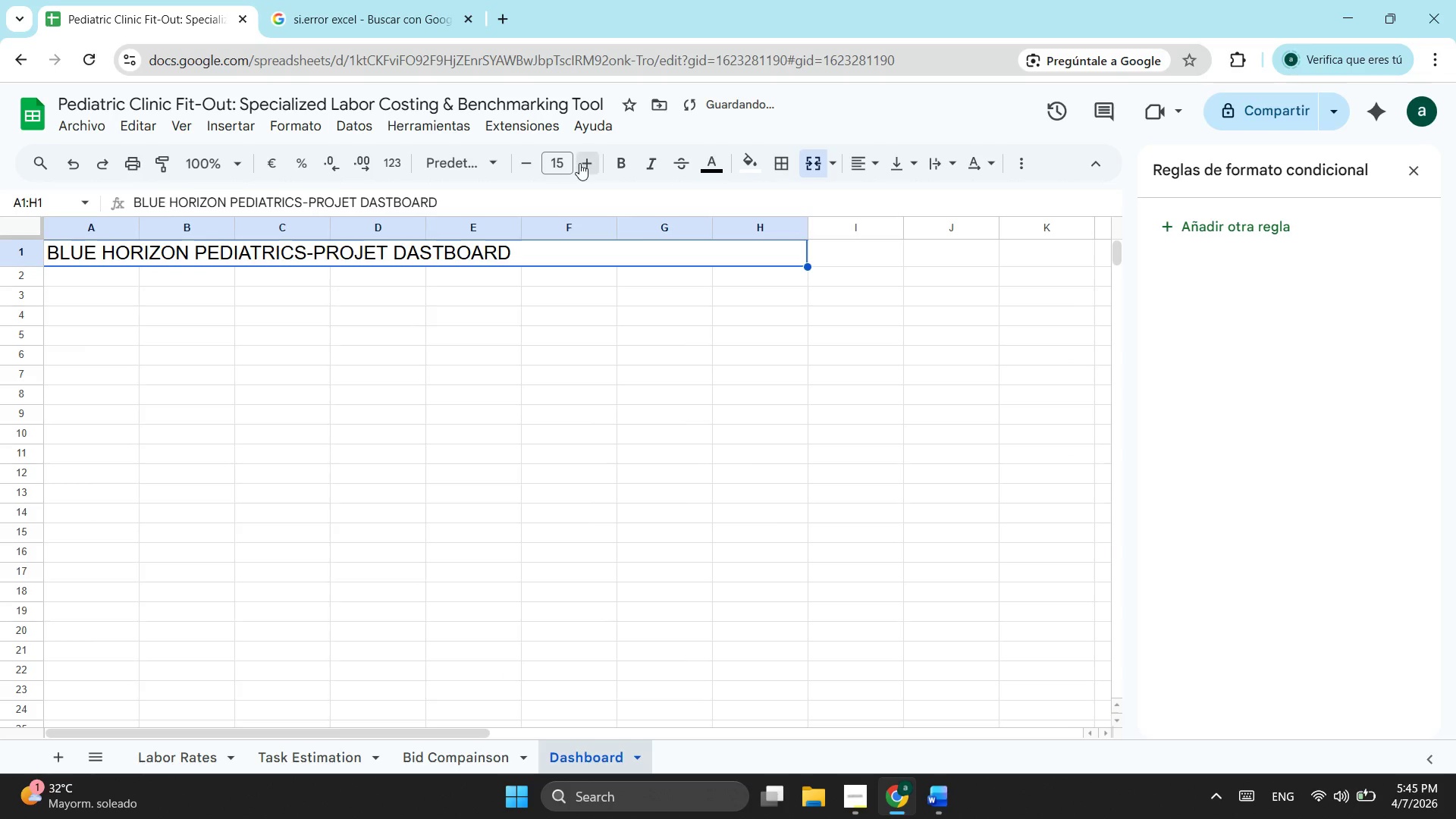 
triple_click([579, 163])
 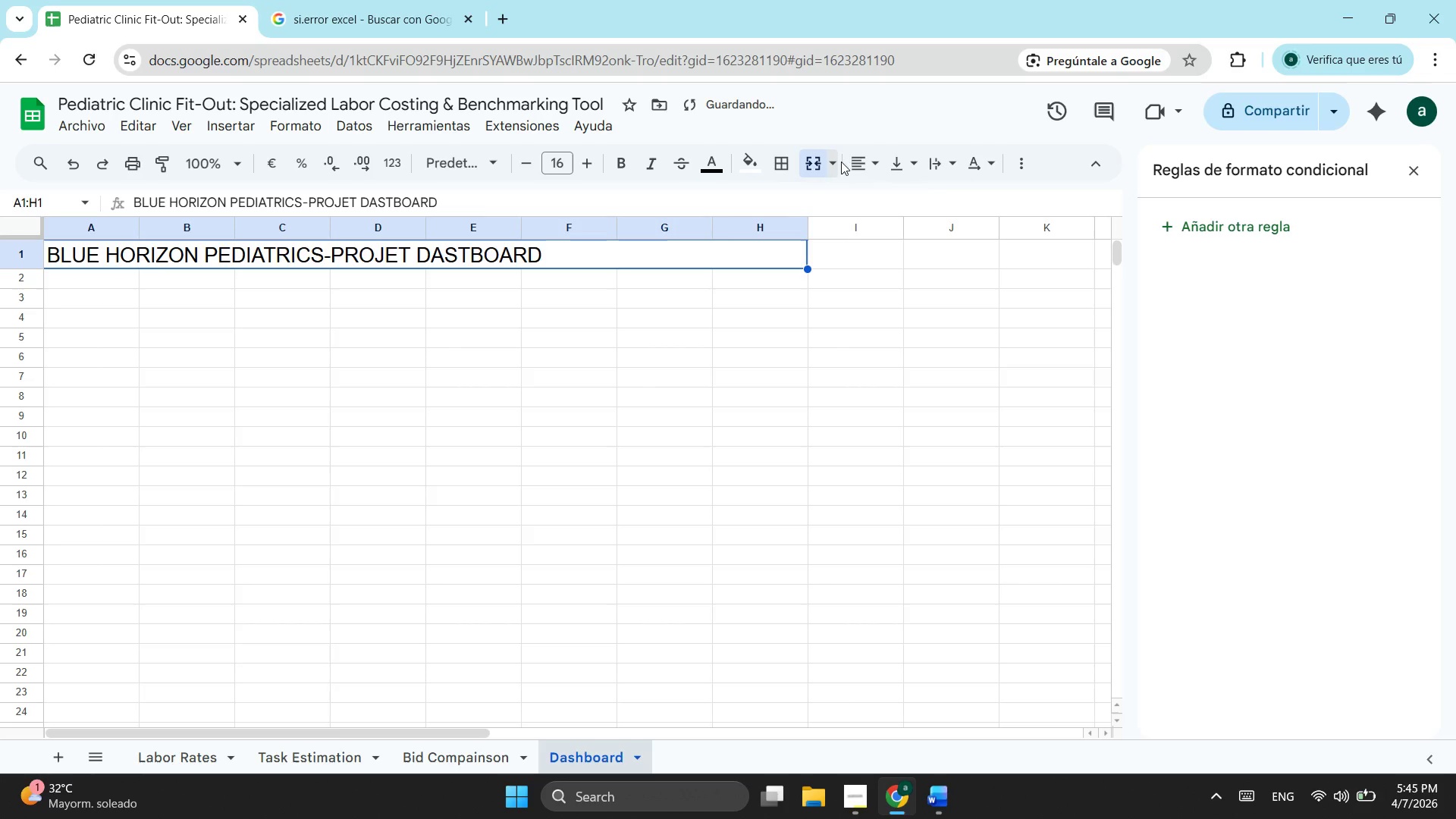 
left_click([853, 162])
 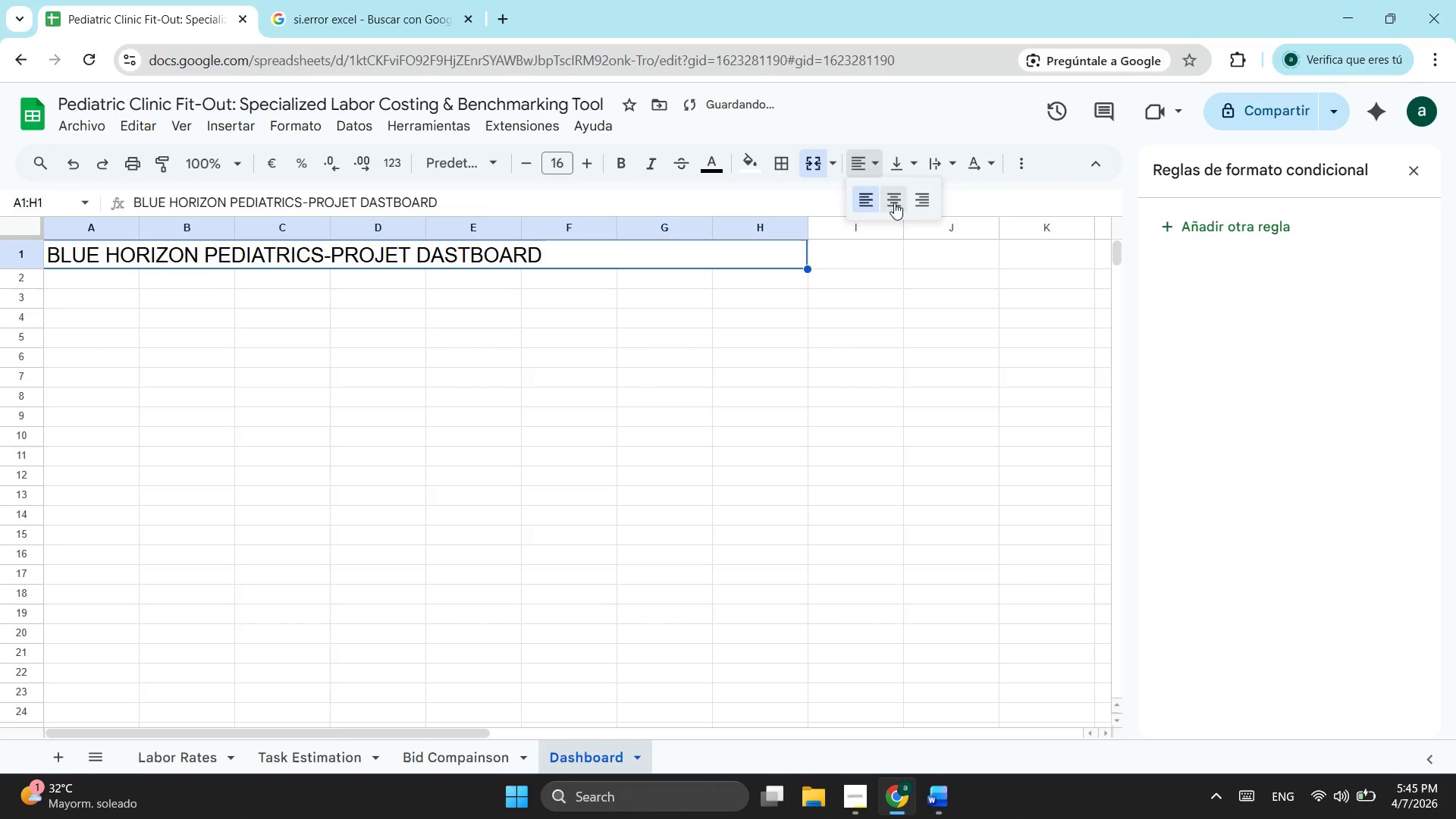 
left_click([894, 202])
 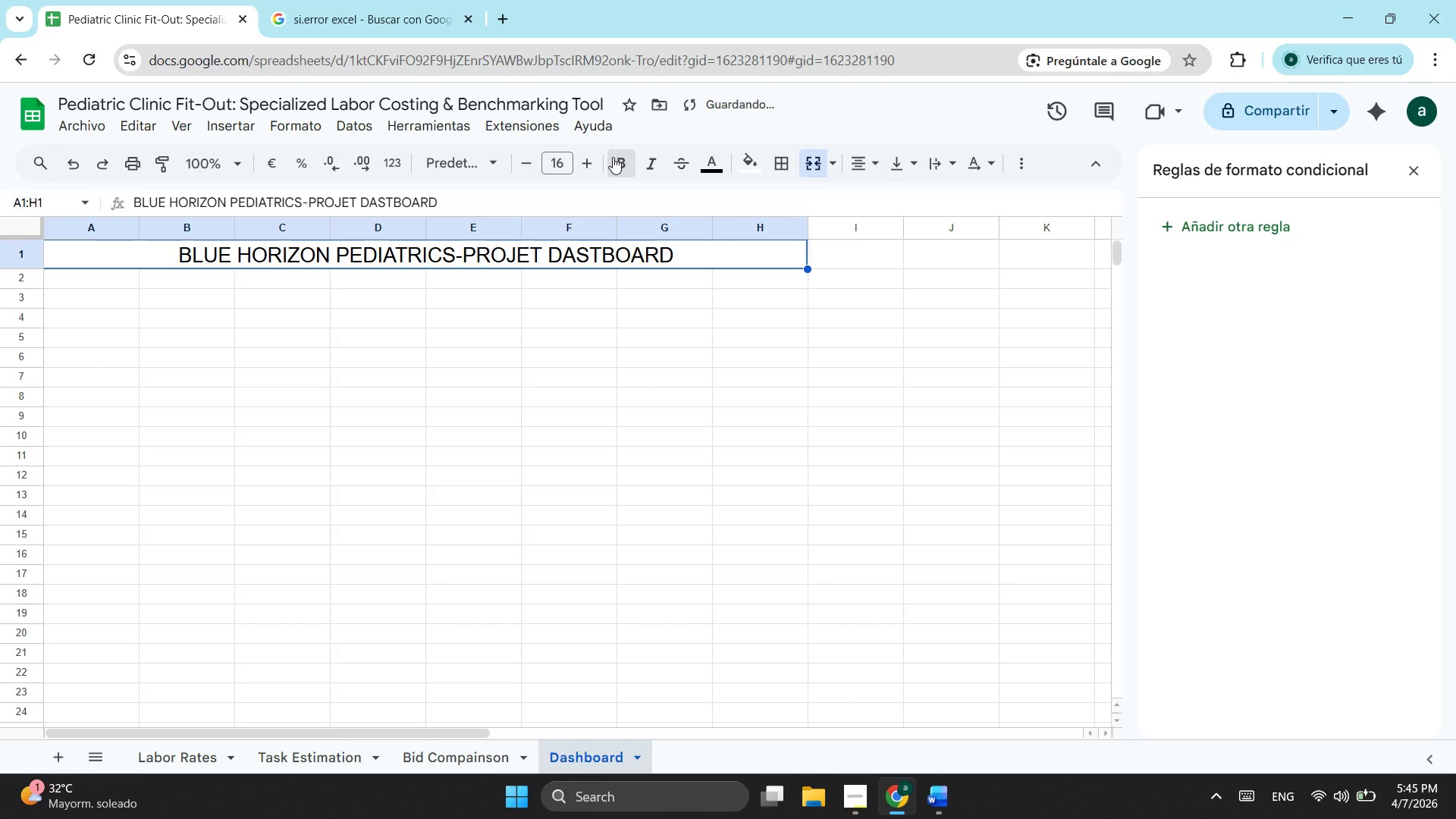 
left_click([613, 157])
 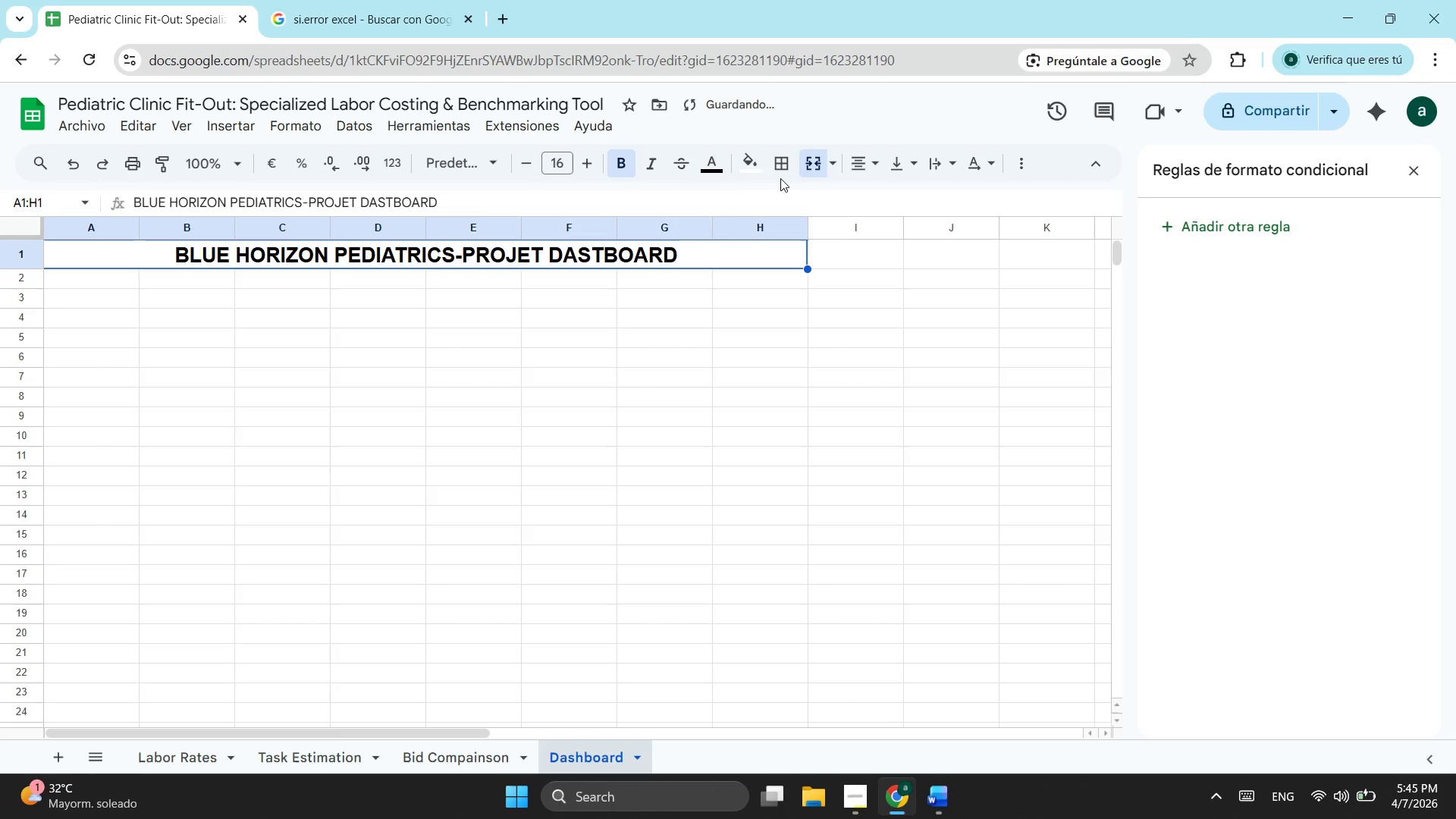 
left_click([752, 161])
 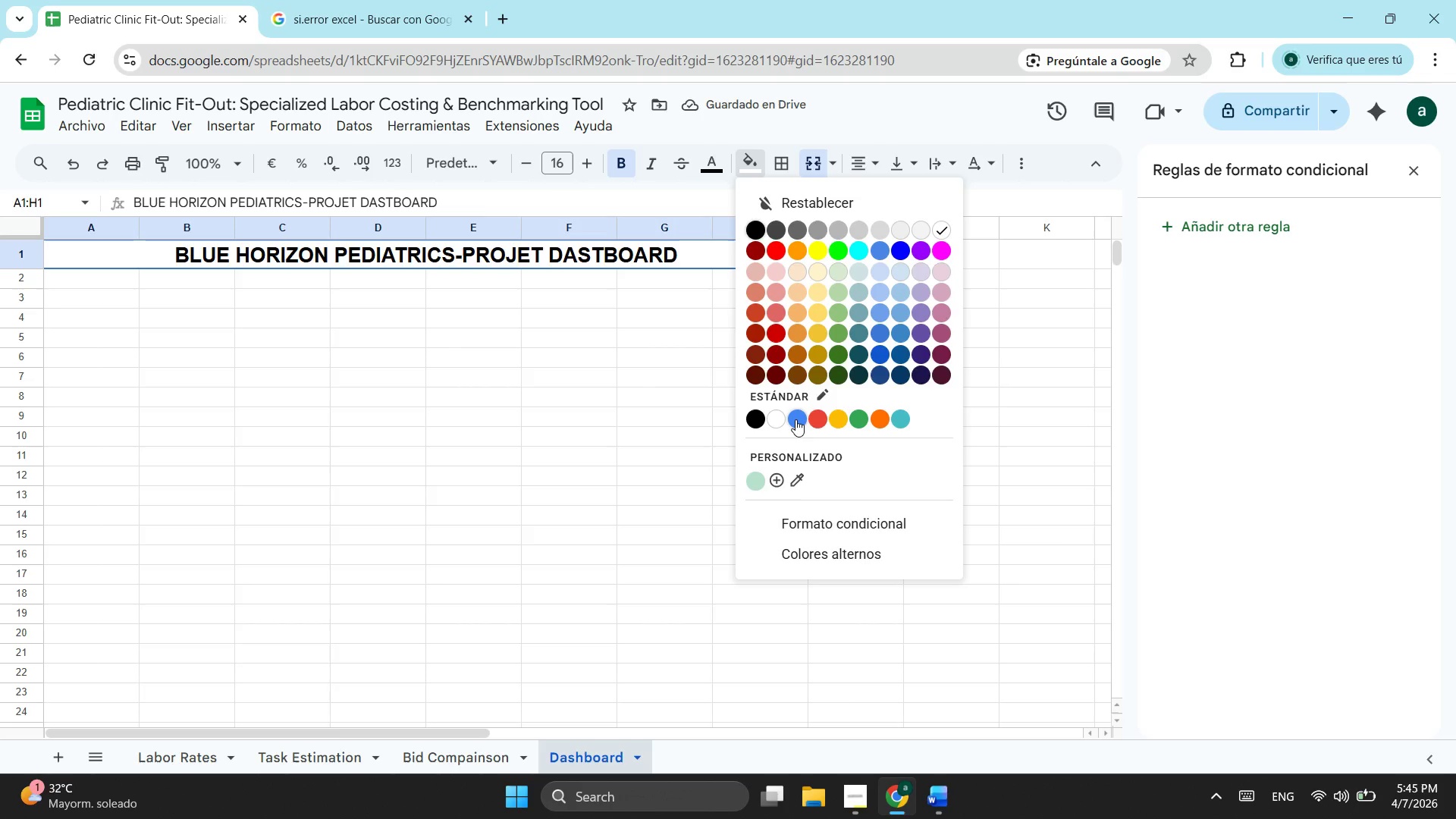 
left_click([796, 419])
 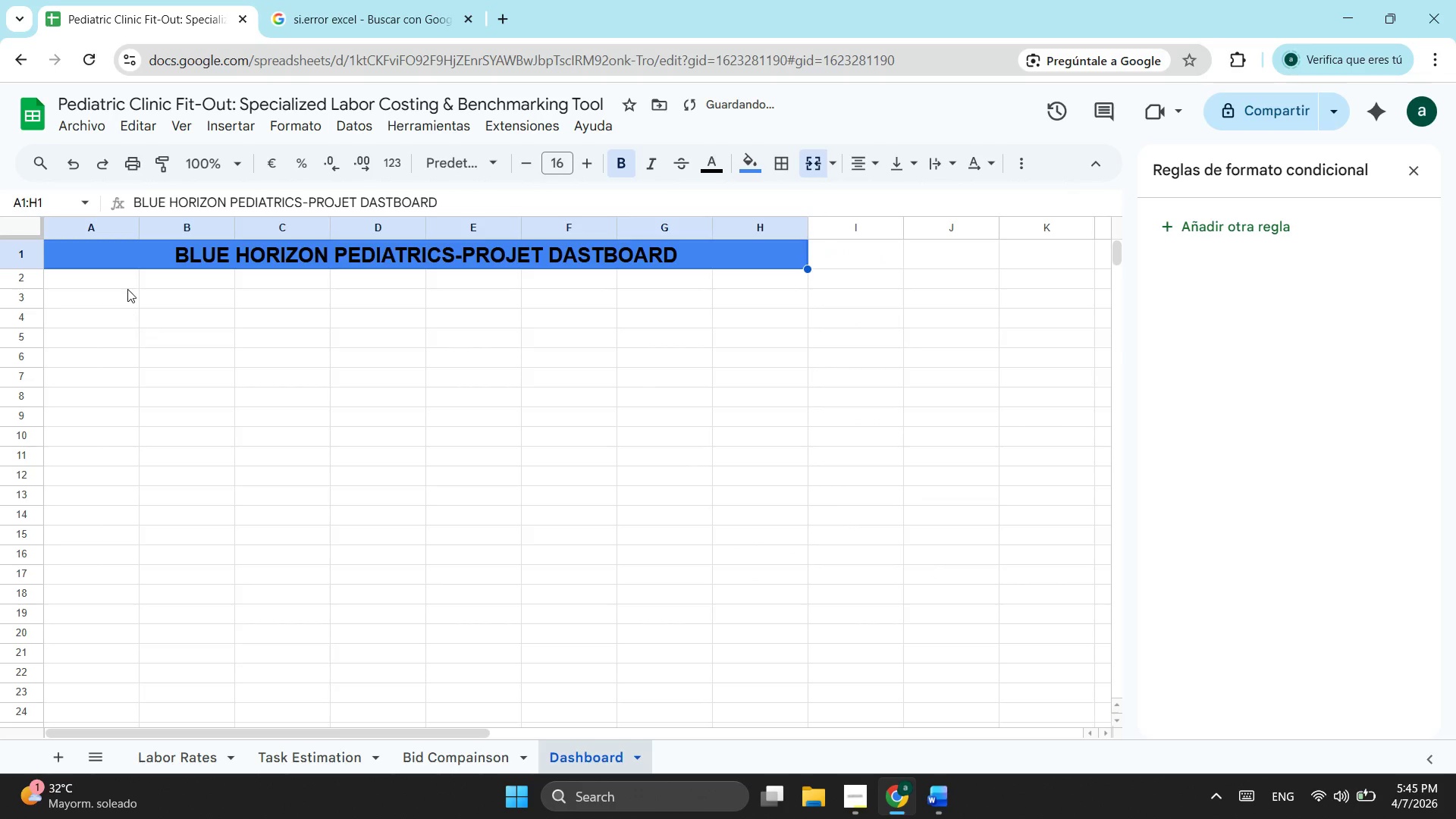 
left_click([127, 289])
 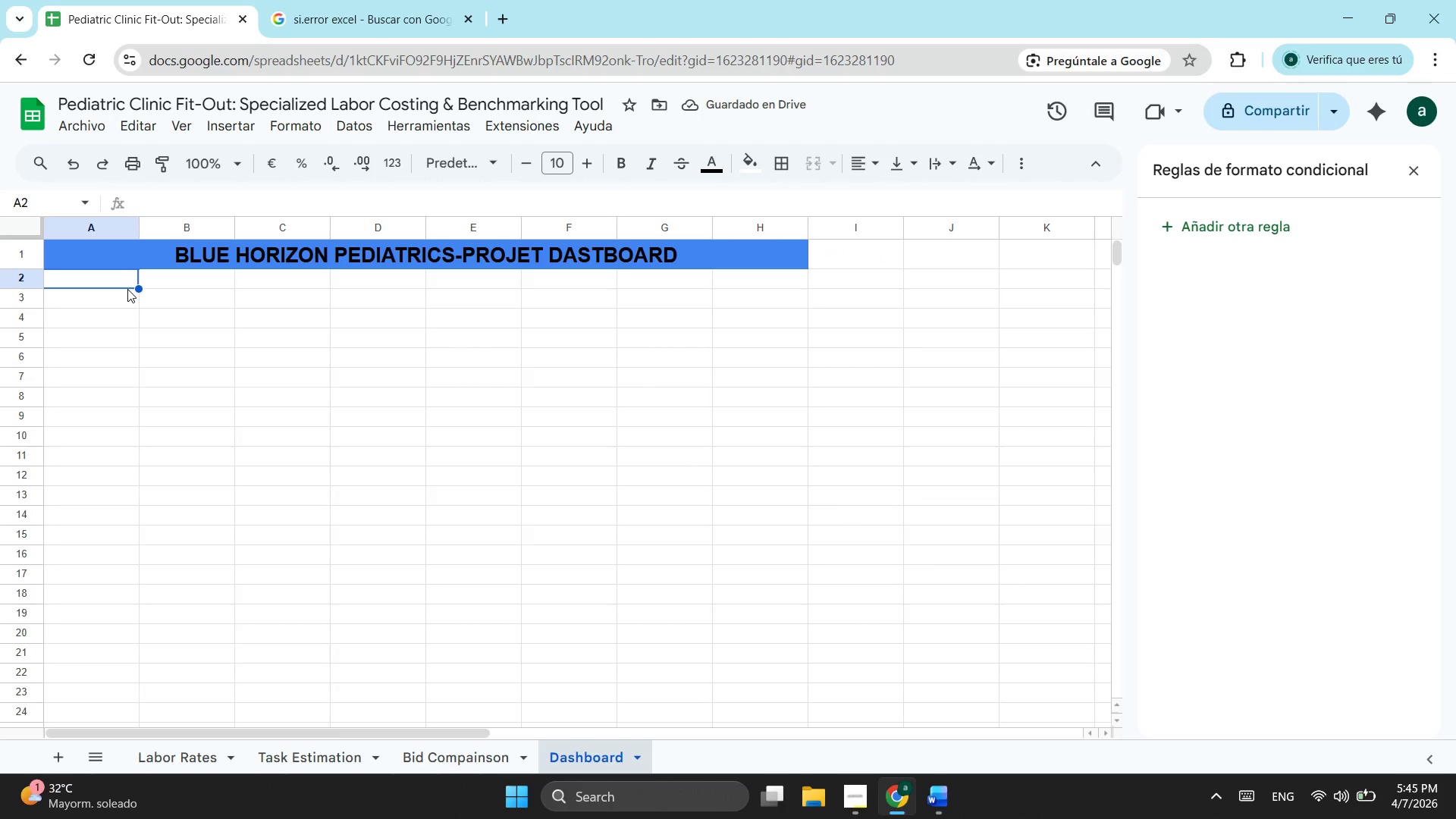 
wait(5.28)
 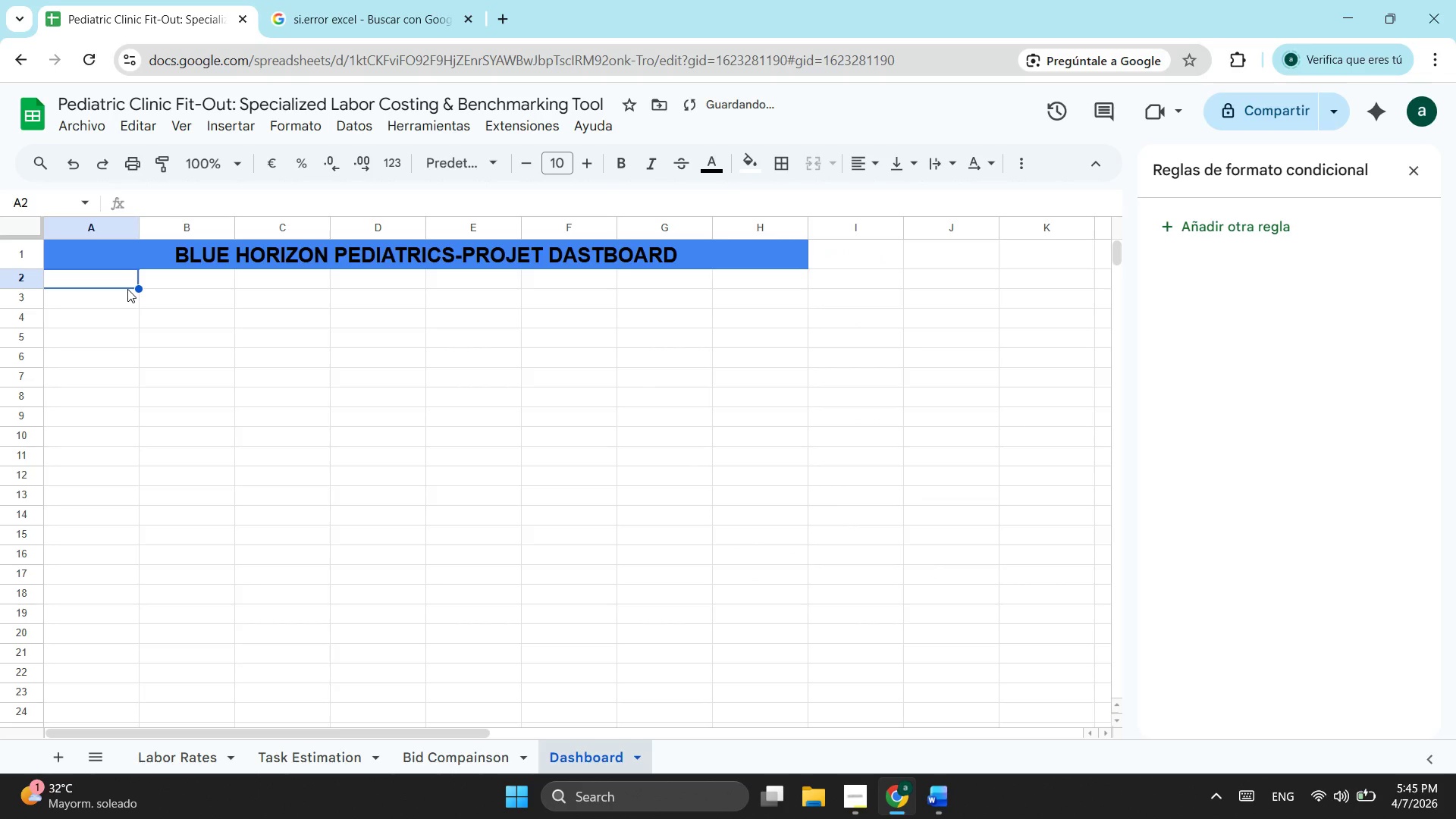 
left_click([124, 299])
 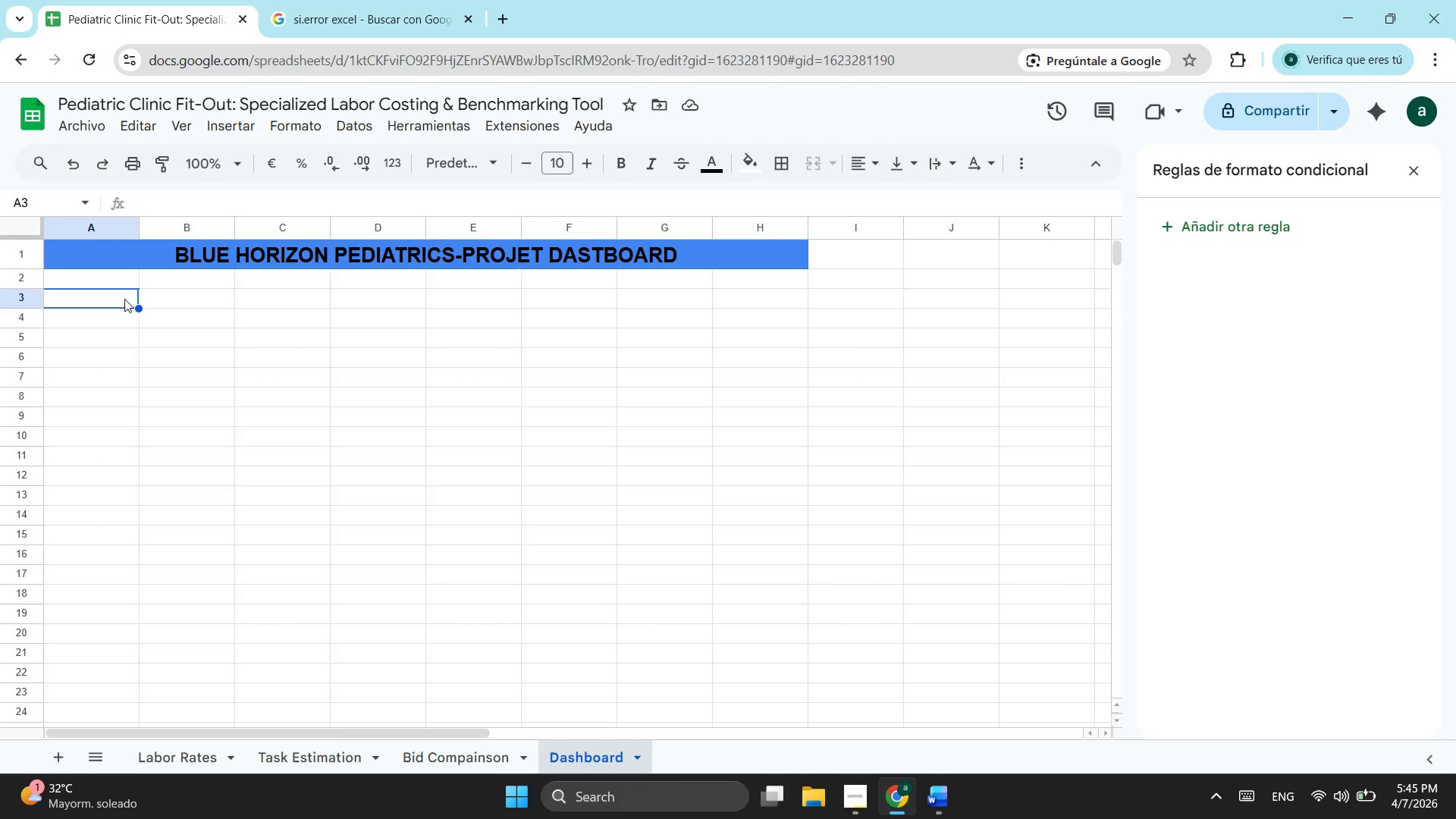 
wait(8.09)
 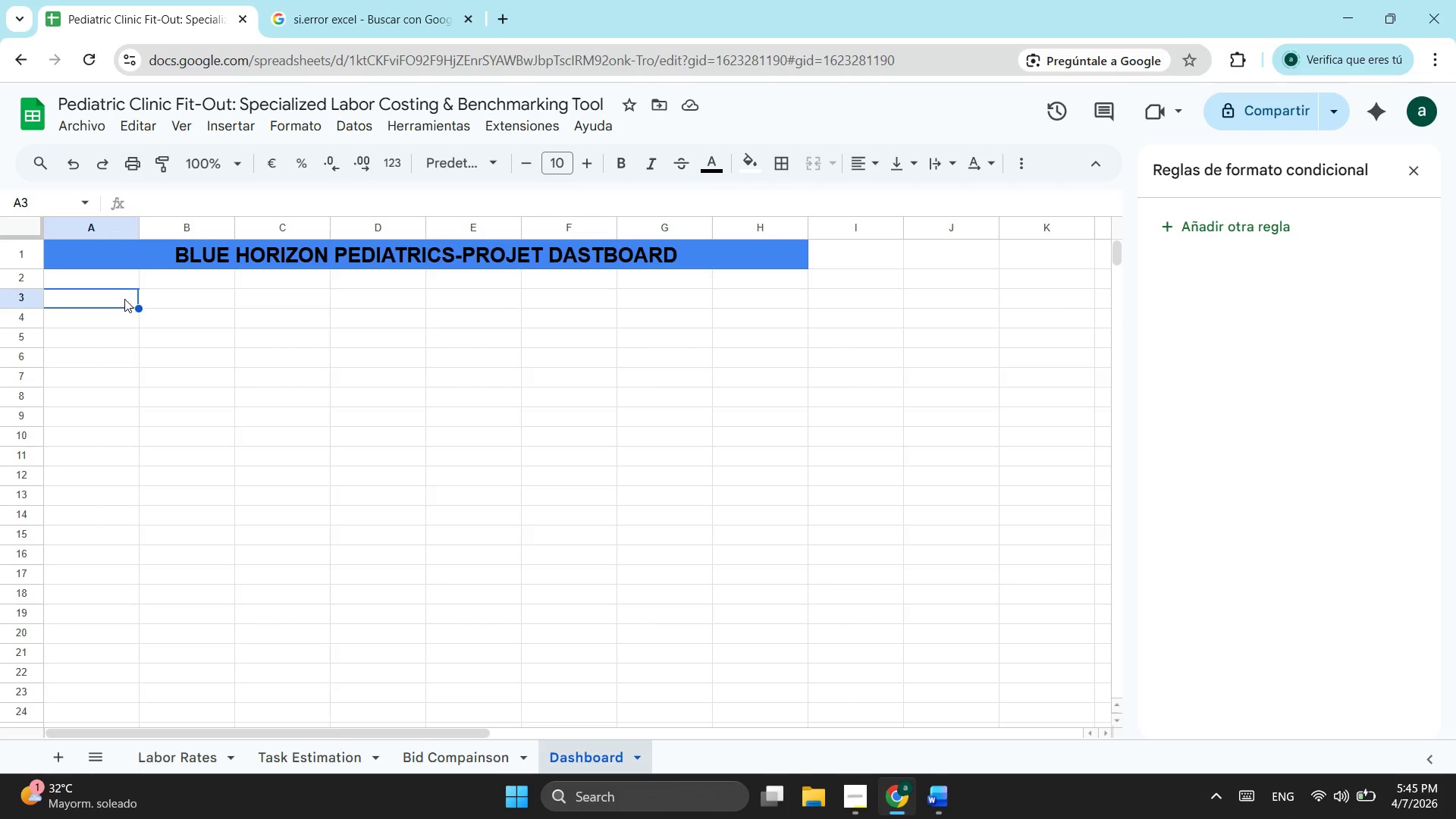 
type(KEY PERFORMANS)
key(Backspace)
type(CE INDICATORS)
 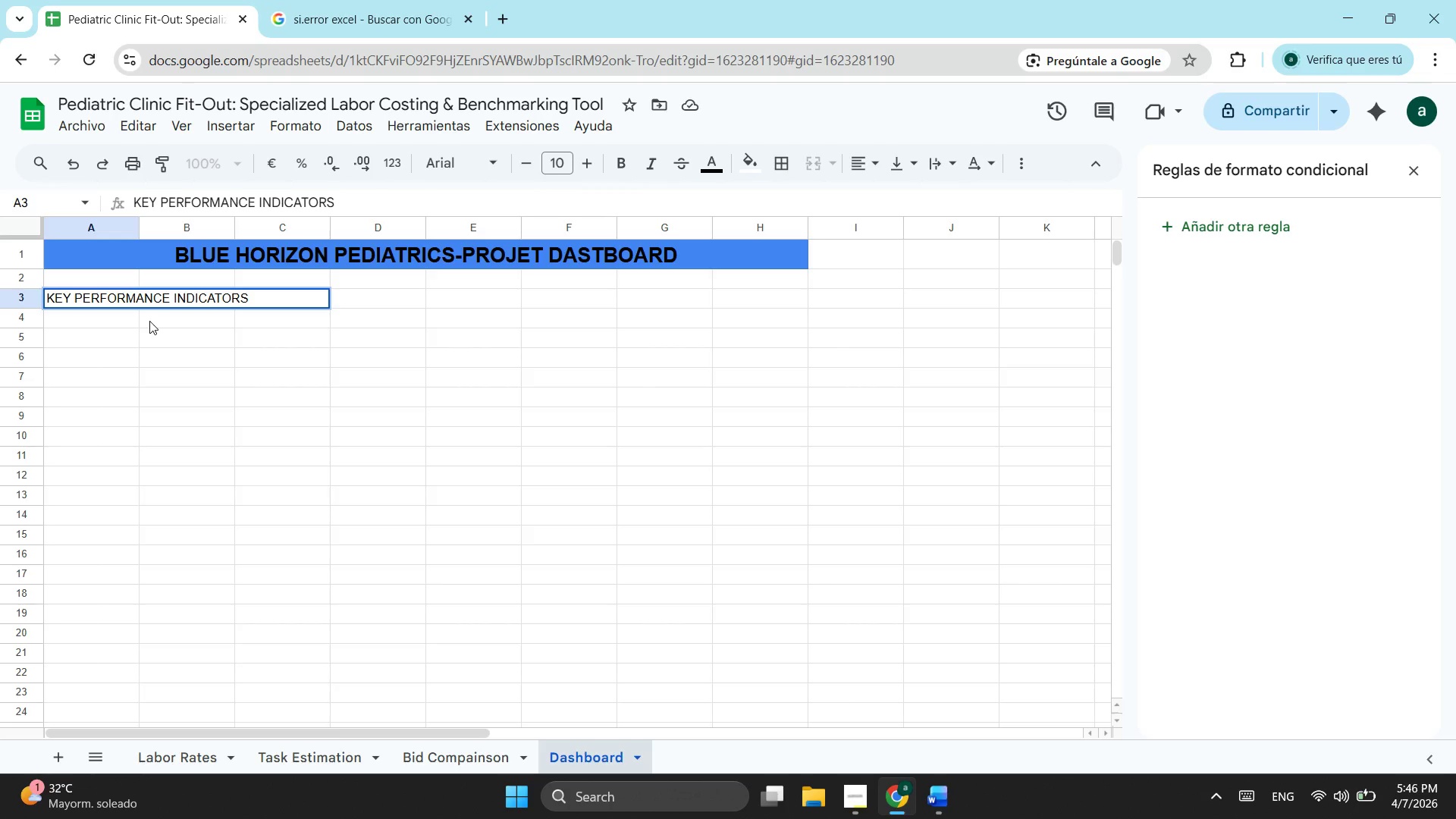 
left_click([149, 321])
 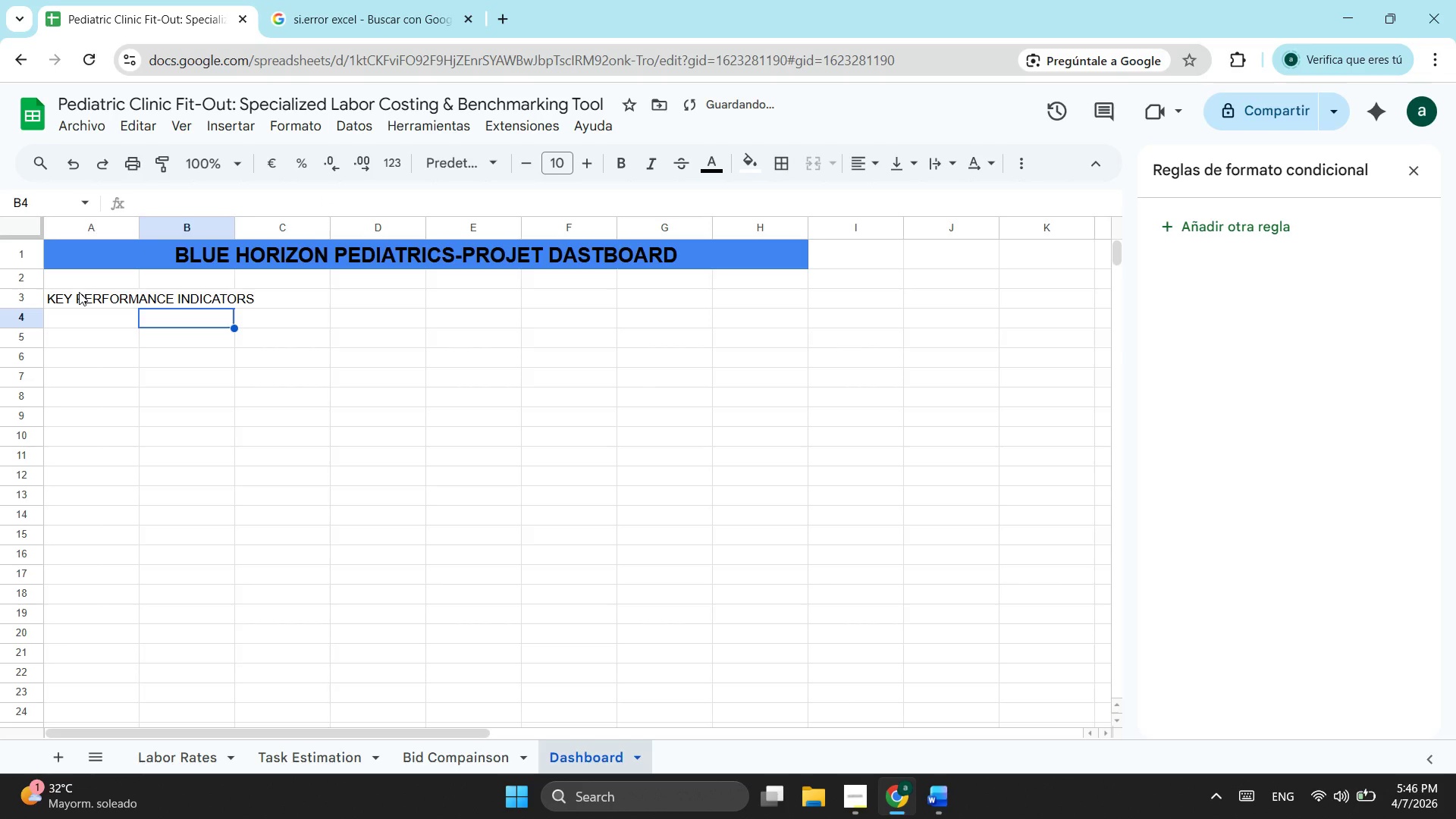 
left_click_drag(start_coordinate=[79, 292], to_coordinate=[193, 302])
 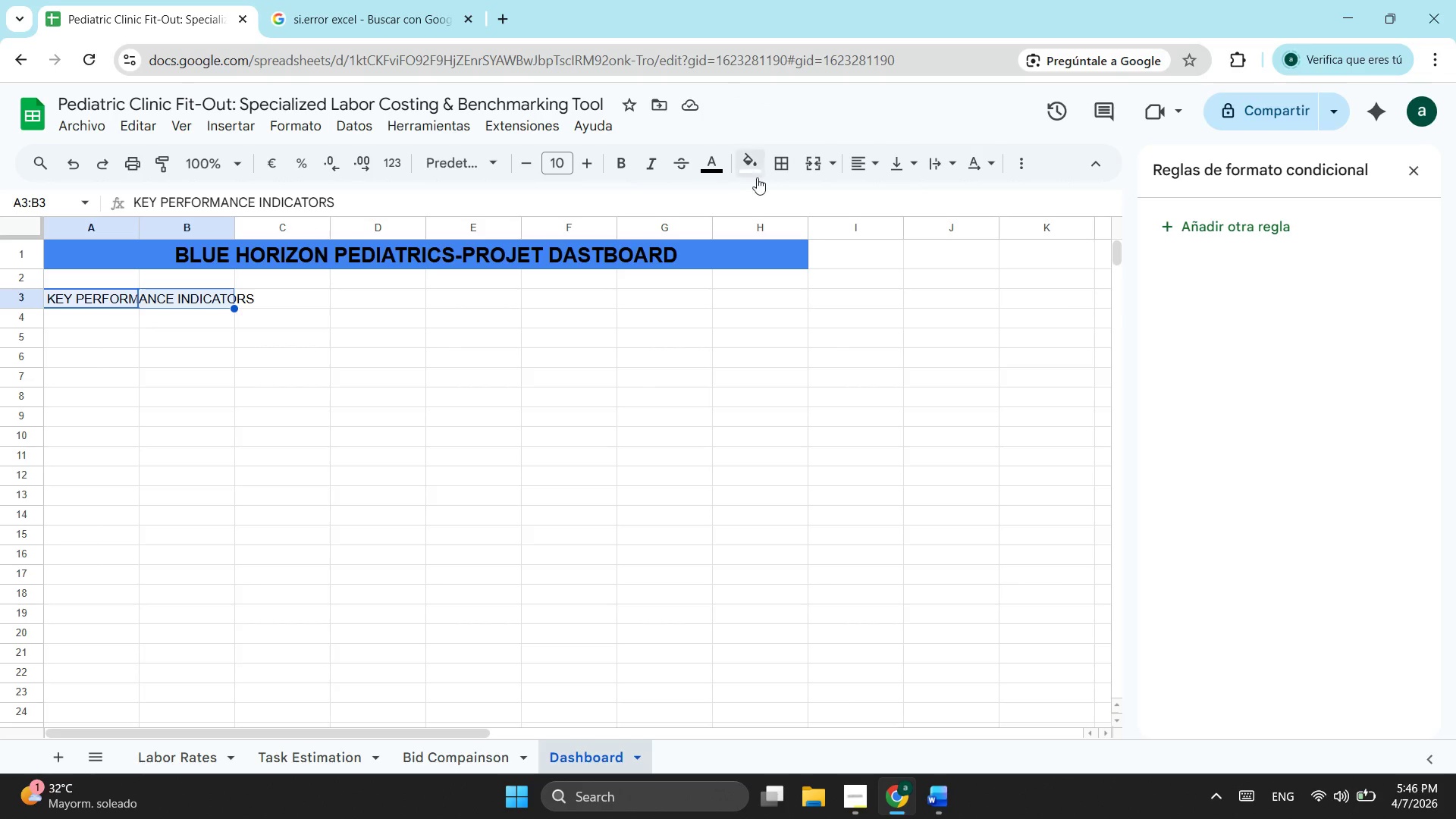 
mouse_move([844, 169])
 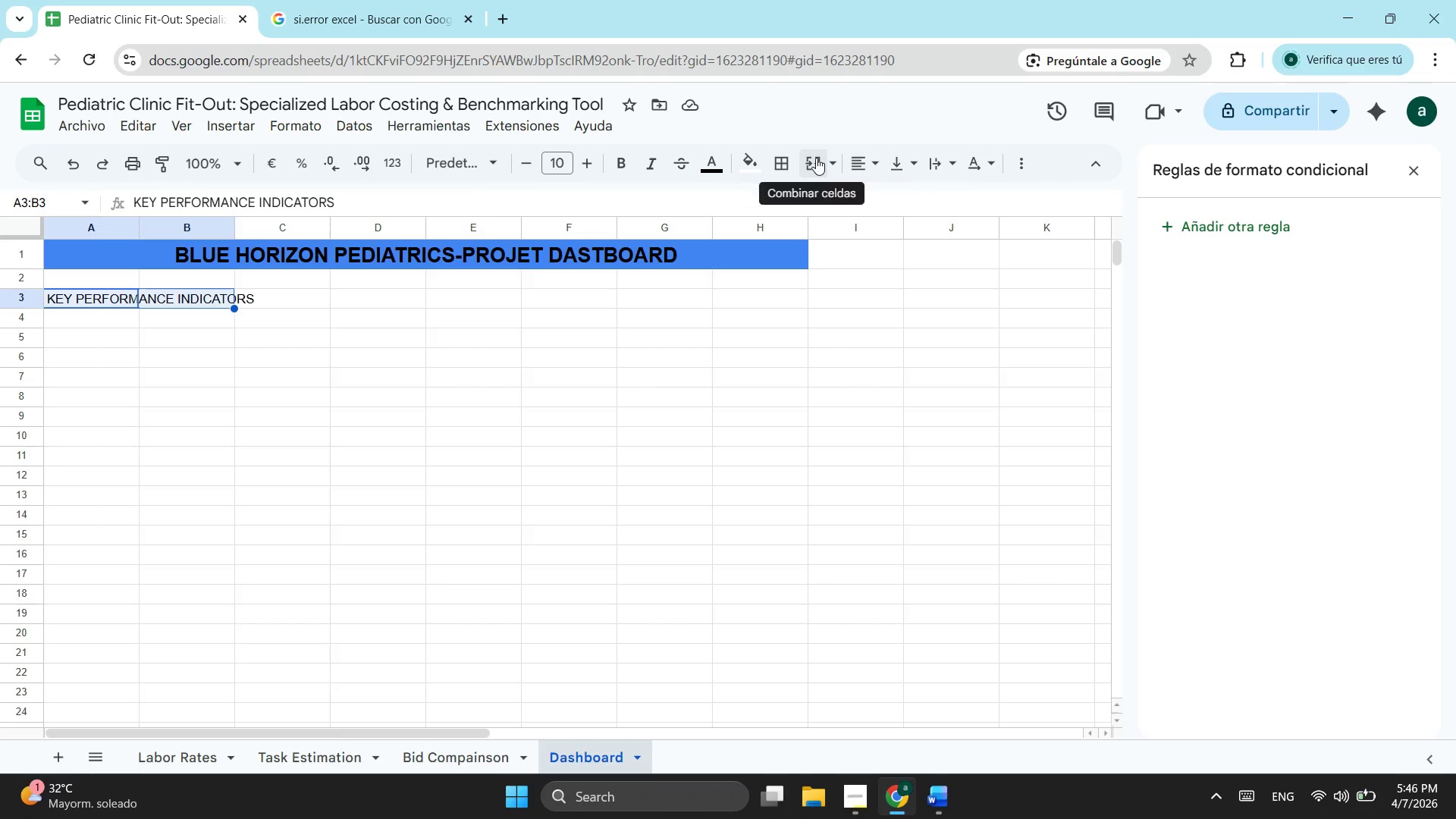 
left_click([816, 158])
 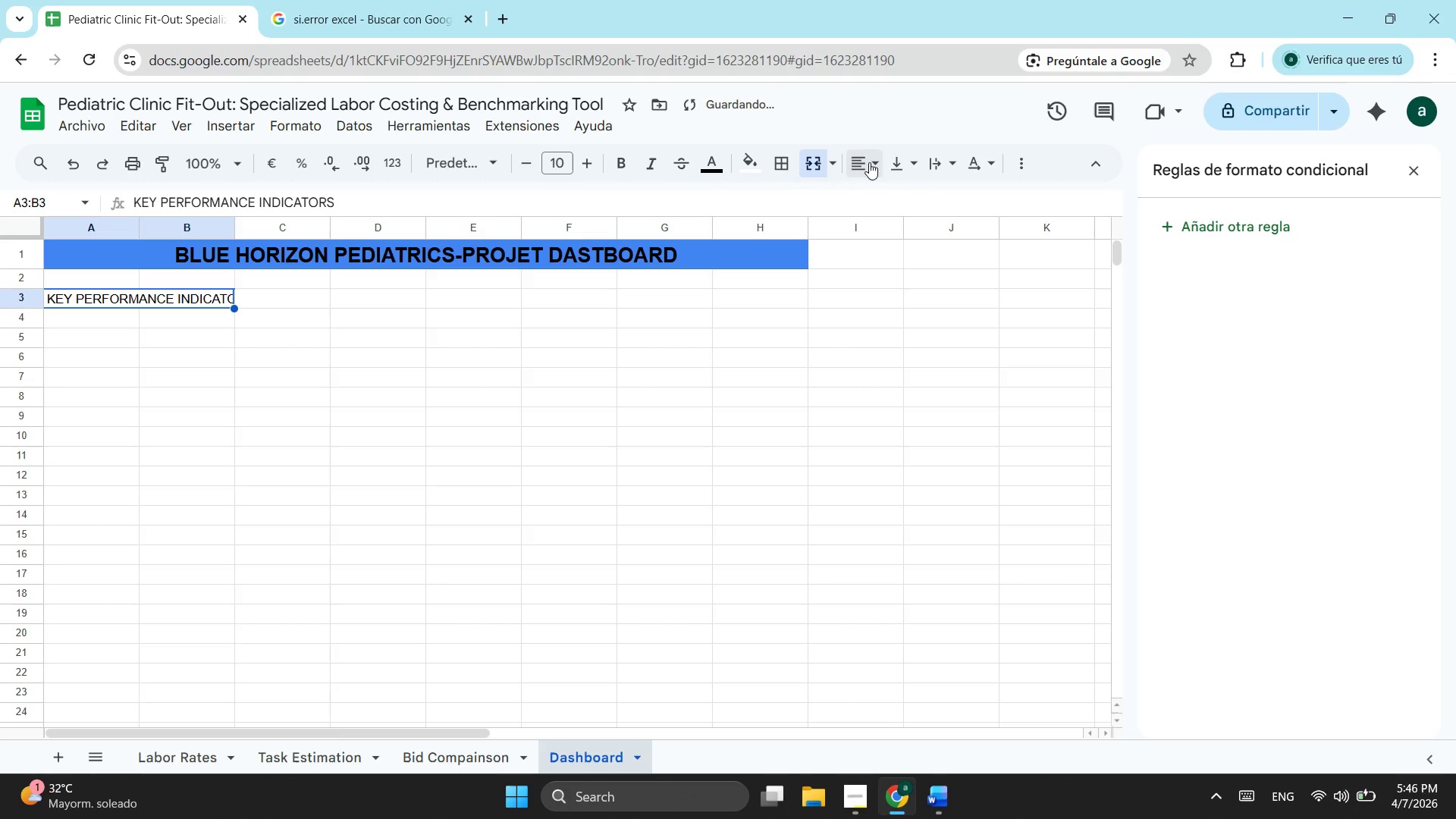 
left_click([869, 162])
 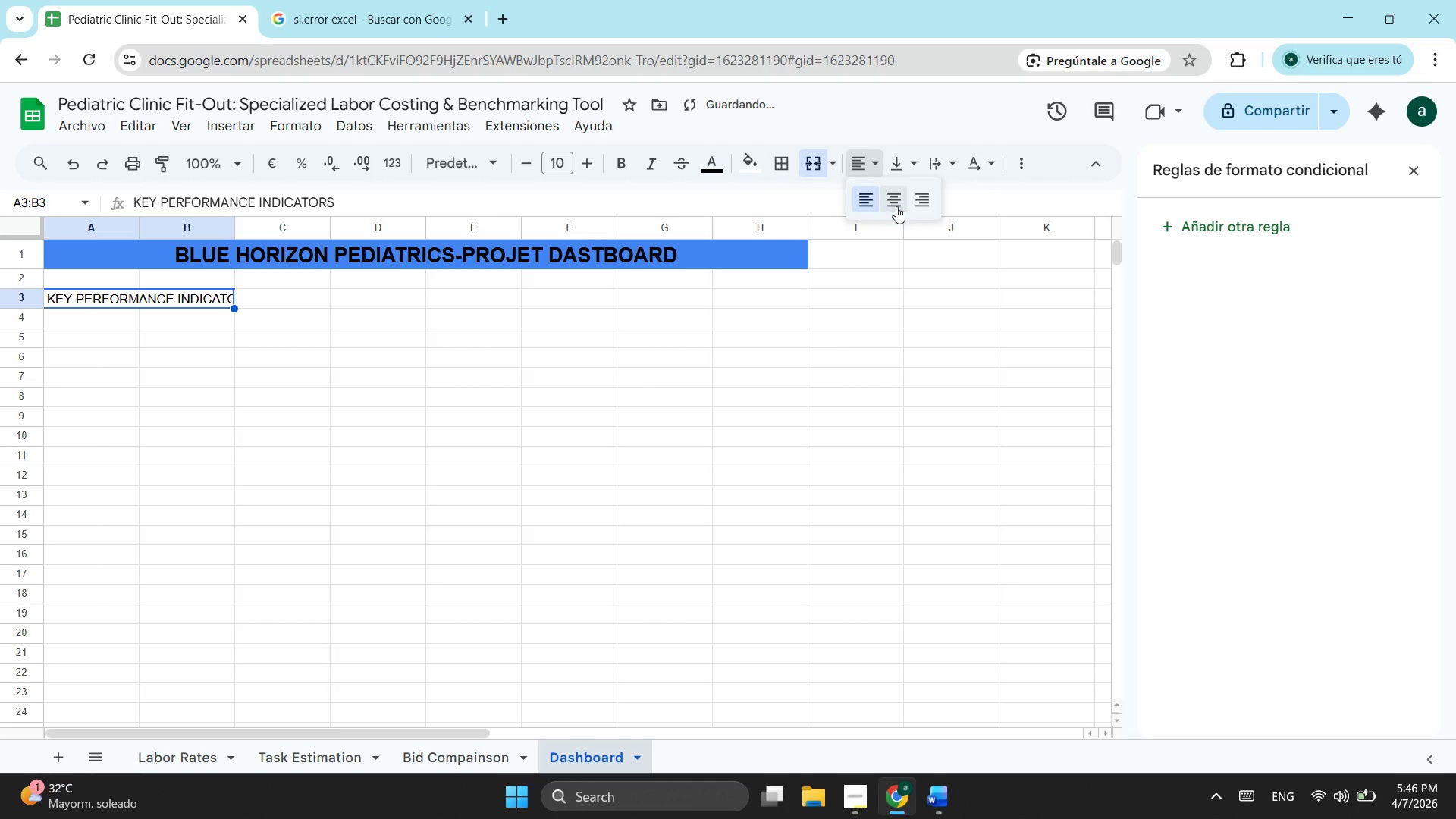 
left_click([899, 205])
 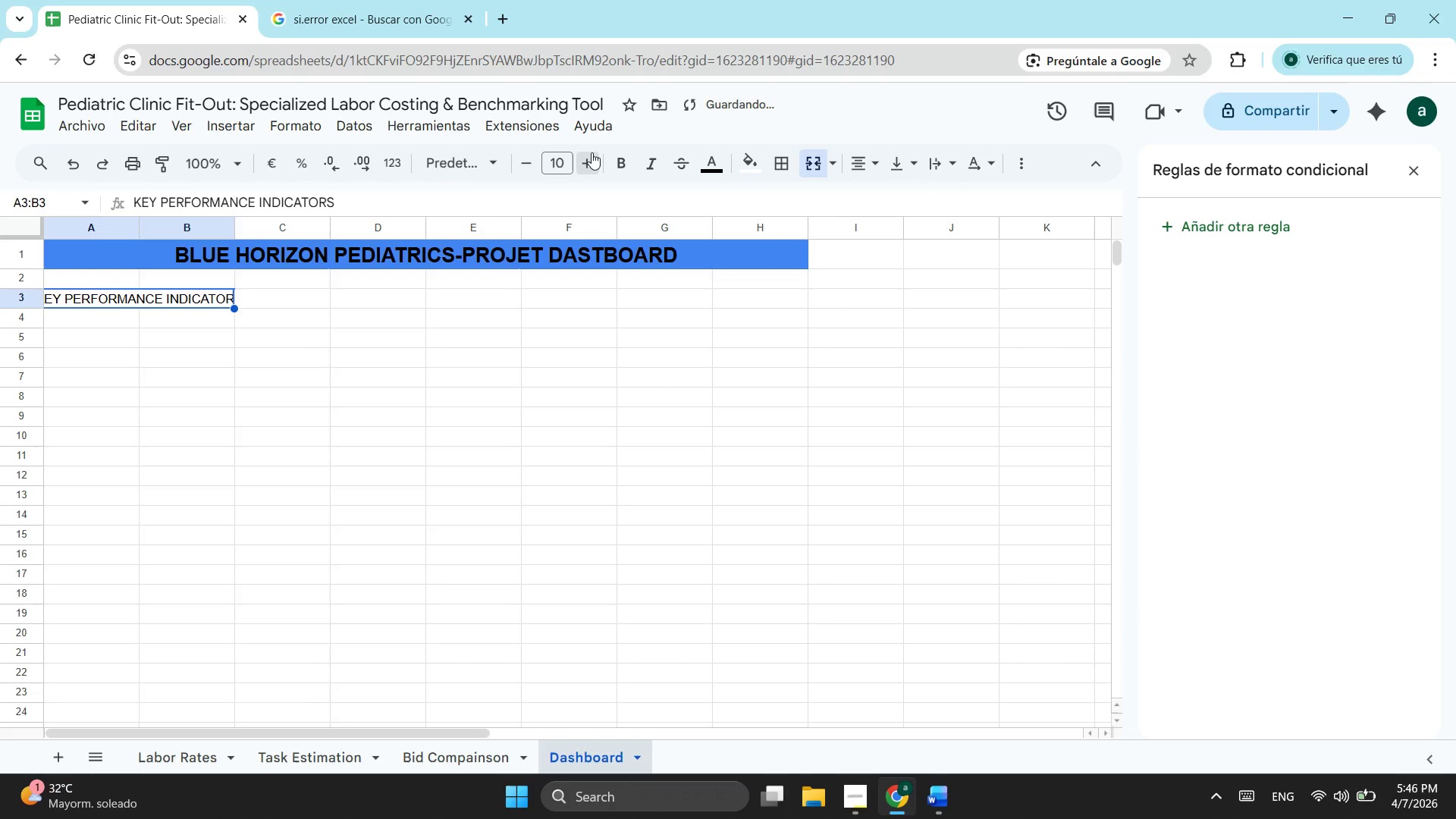 
double_click([592, 152])
 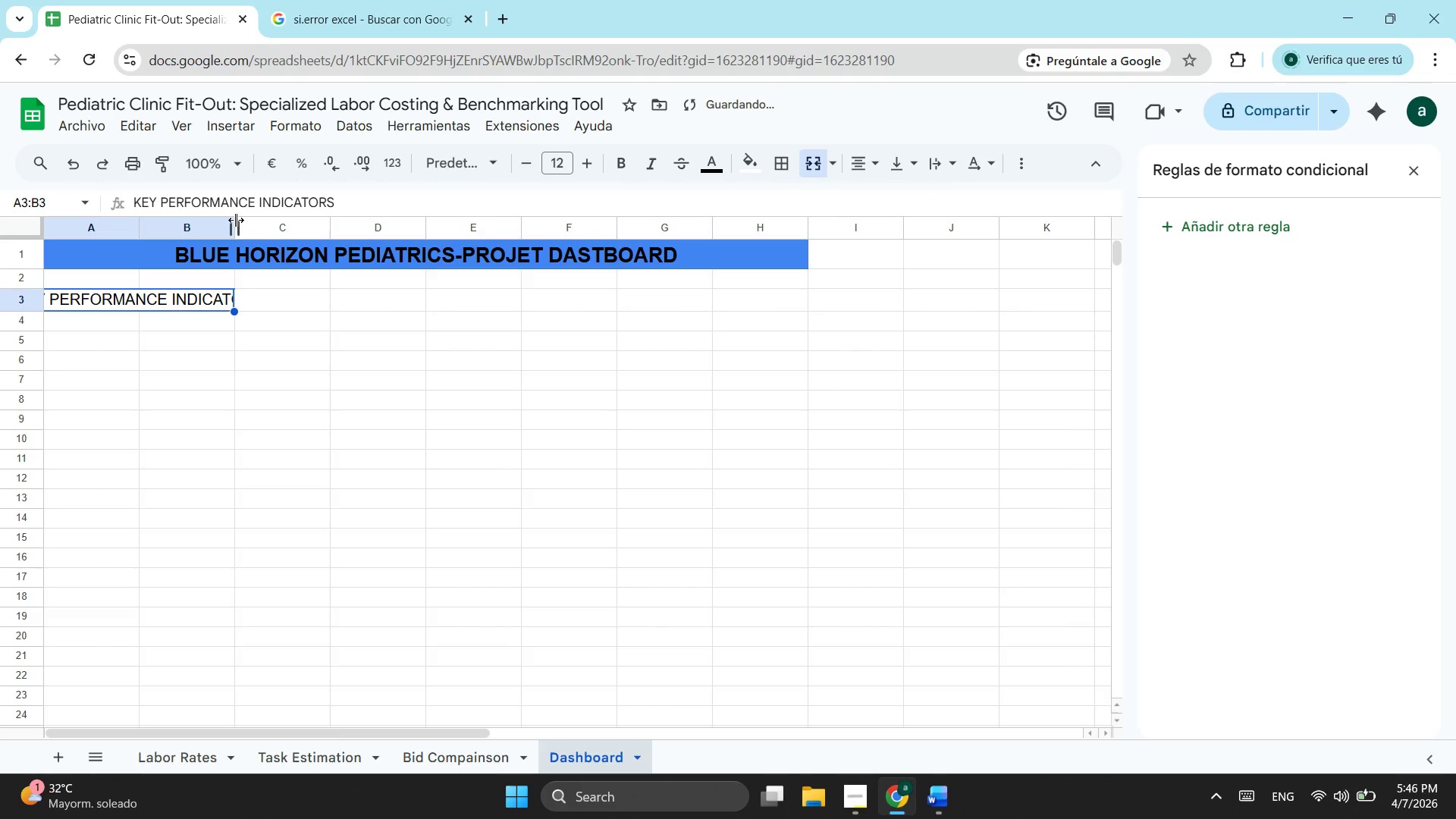 
left_click_drag(start_coordinate=[236, 220], to_coordinate=[284, 216])
 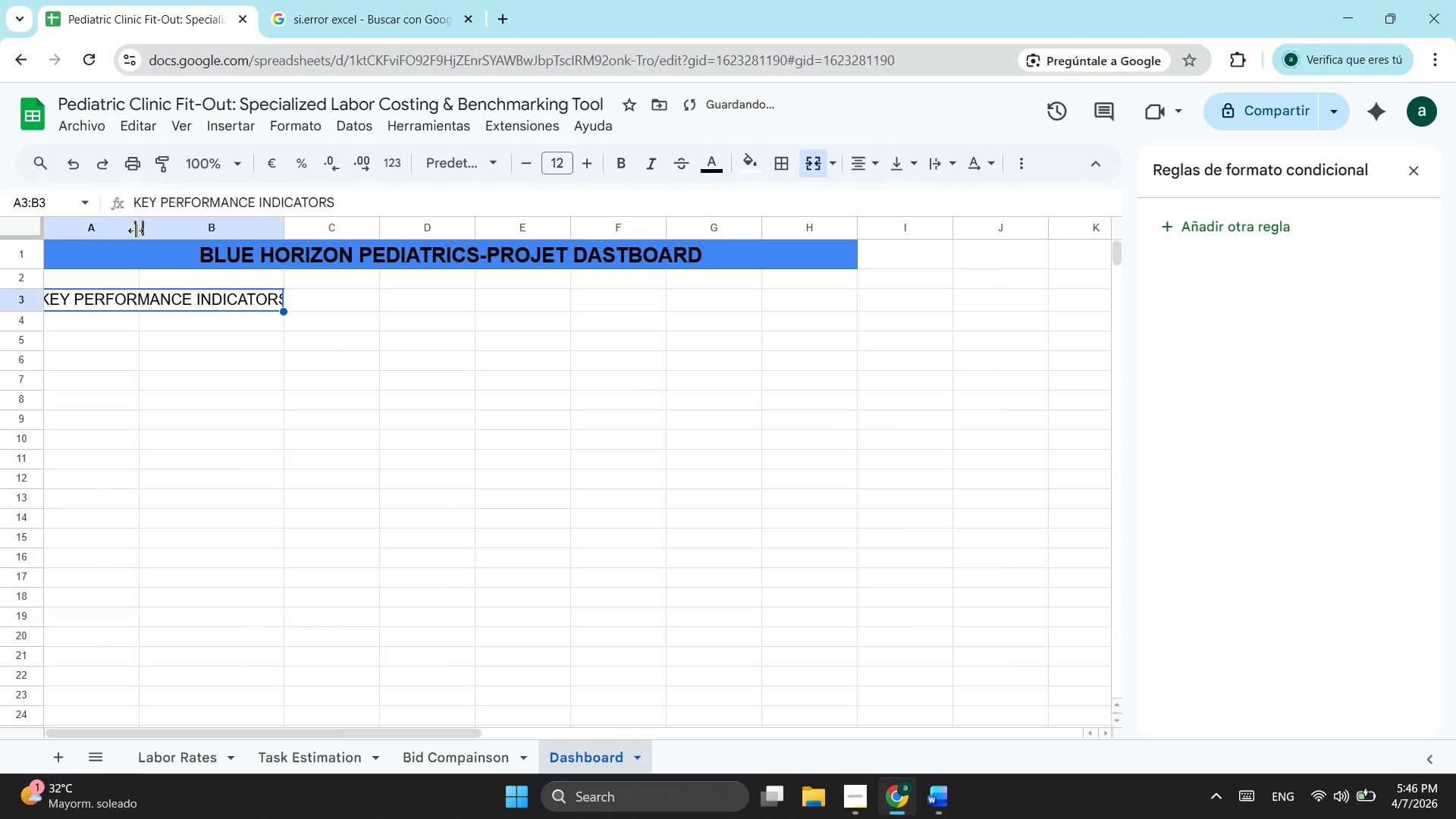 
left_click_drag(start_coordinate=[136, 231], to_coordinate=[172, 224])
 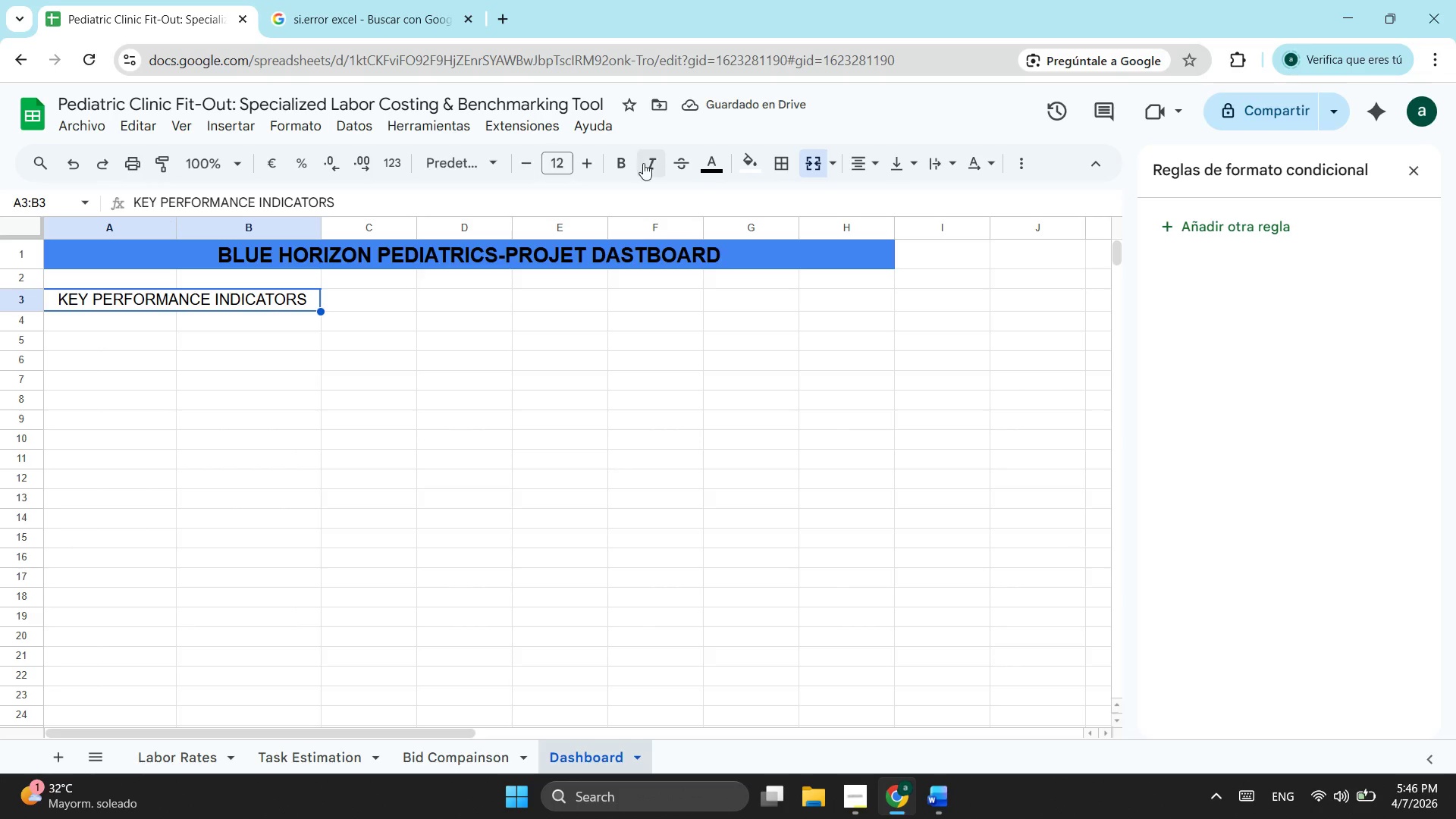 
left_click([621, 167])
 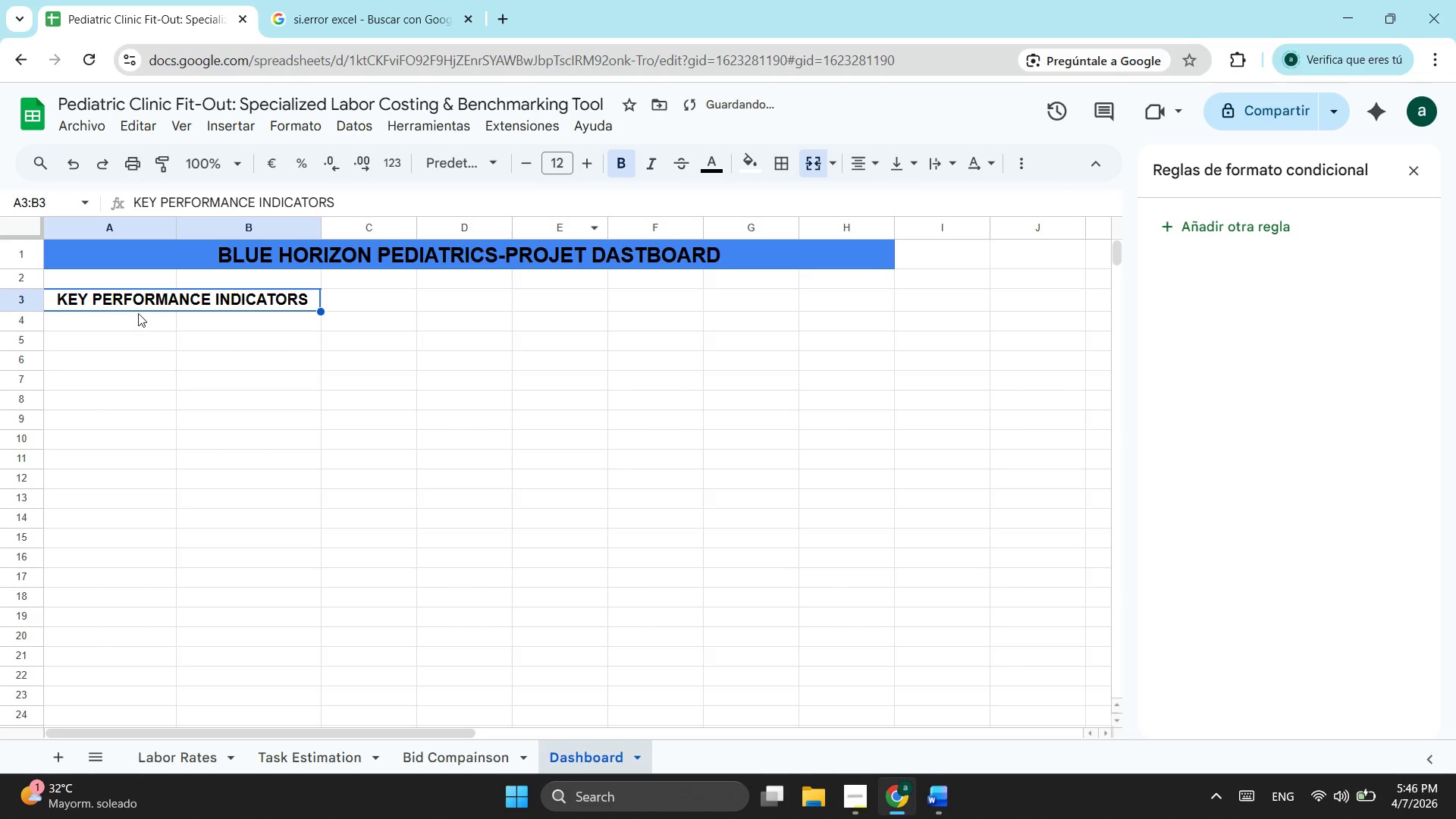 
left_click([138, 313])
 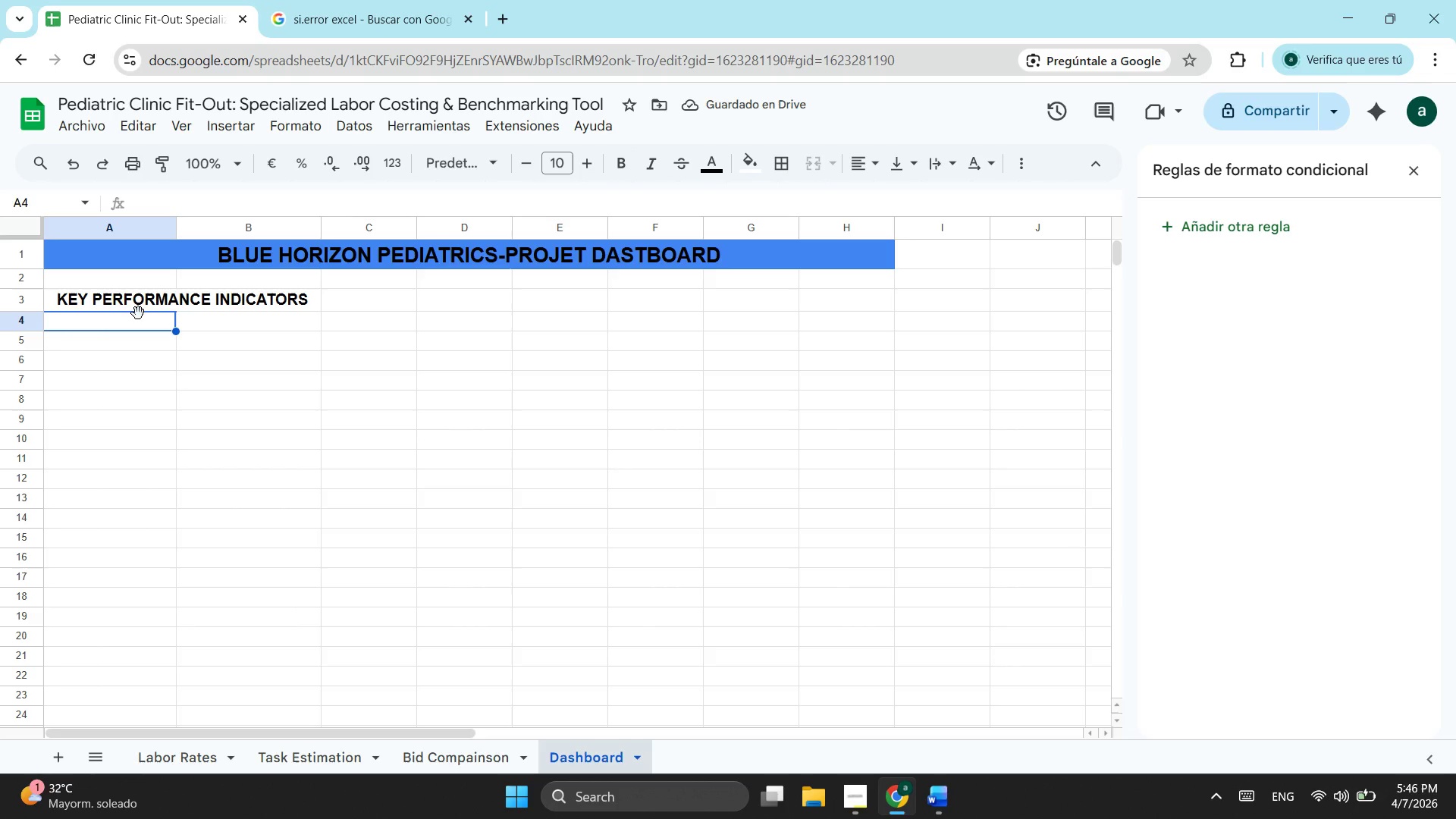 
type(Tol)
key(Backspace)
type(tal Project Budget)
 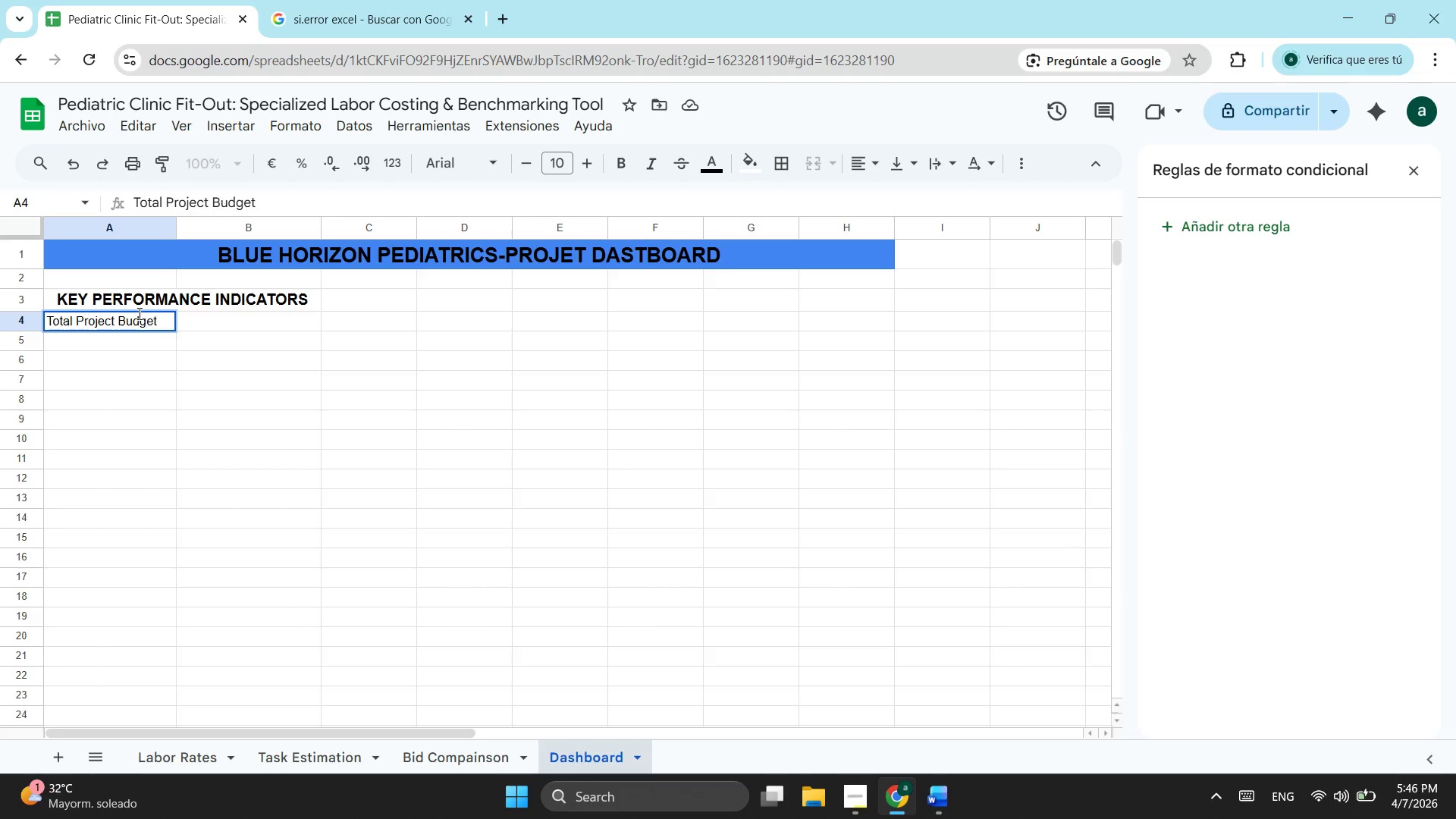 
wait(7.83)
 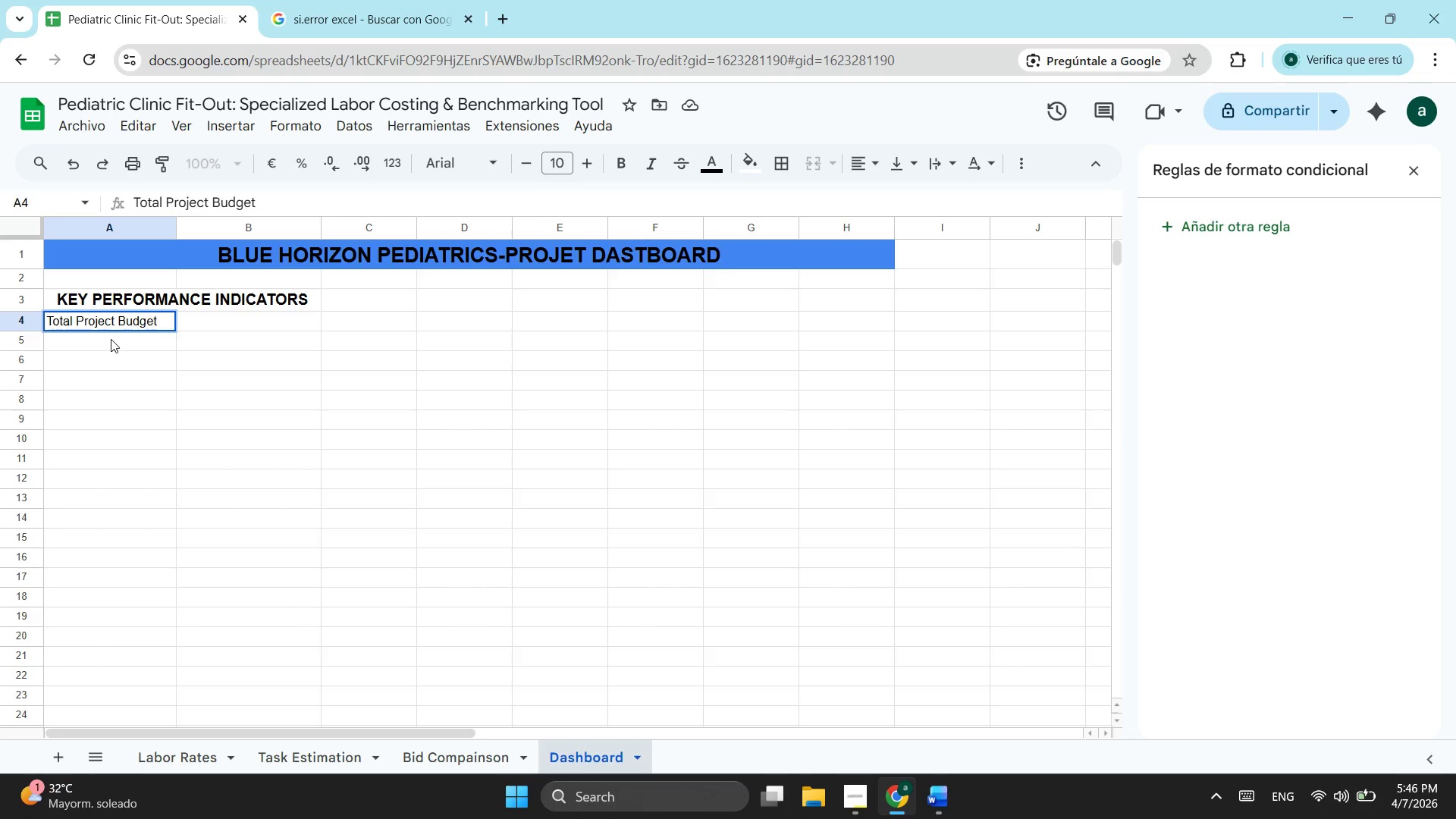 
left_click([257, 325])
 